 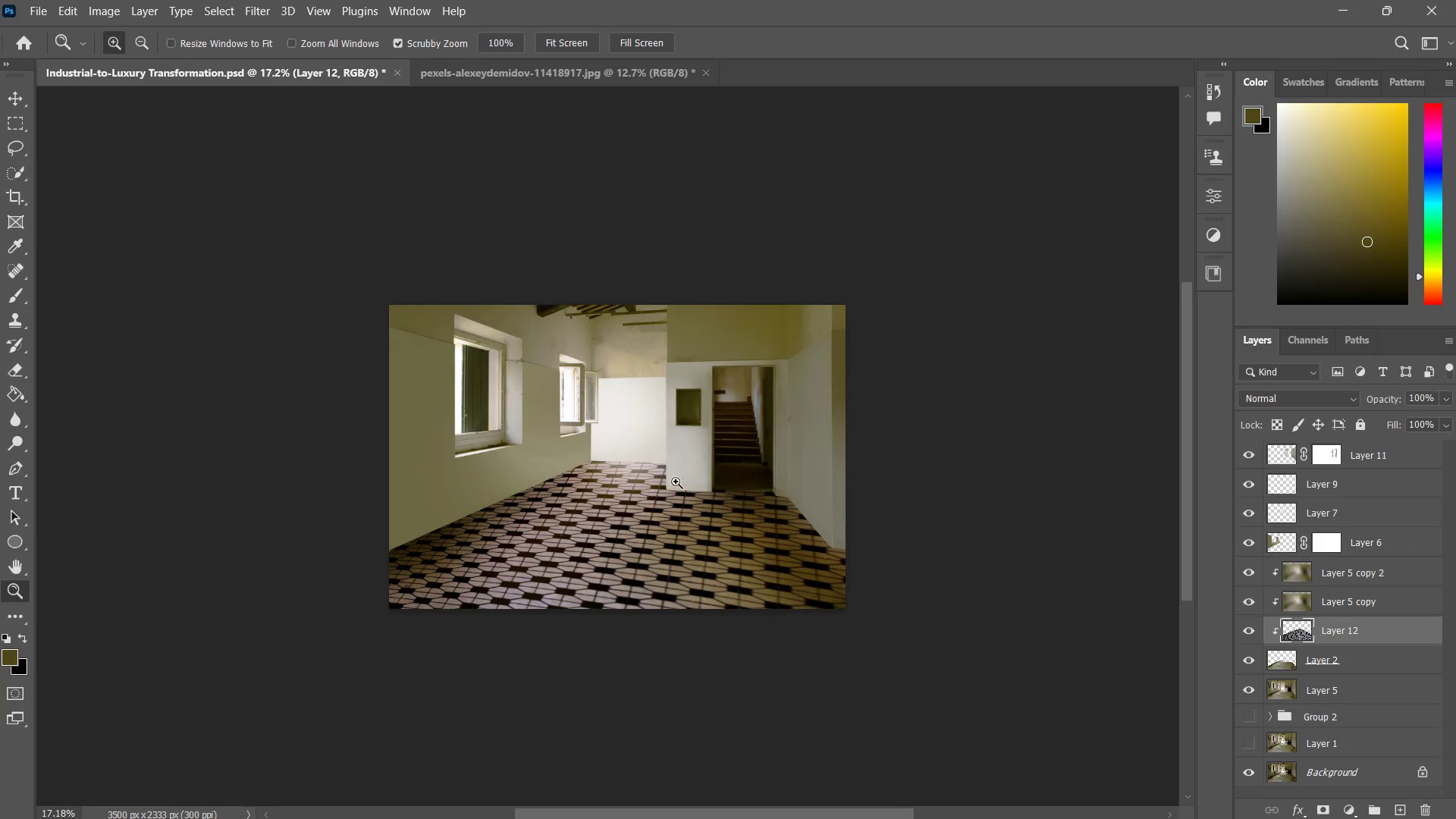 
left_click_drag(start_coordinate=[675, 479], to_coordinate=[717, 464])
 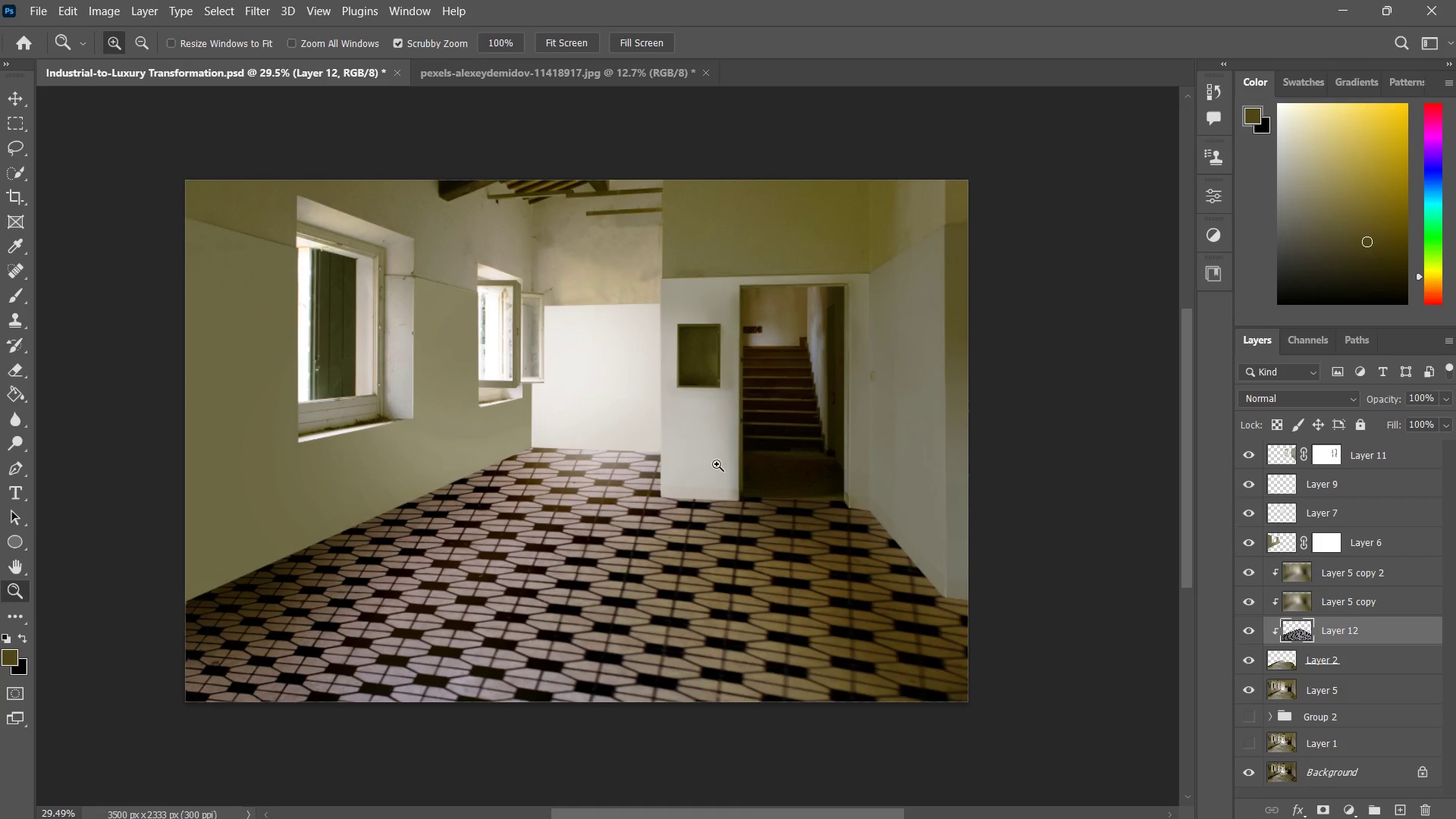 
wait(6.16)
 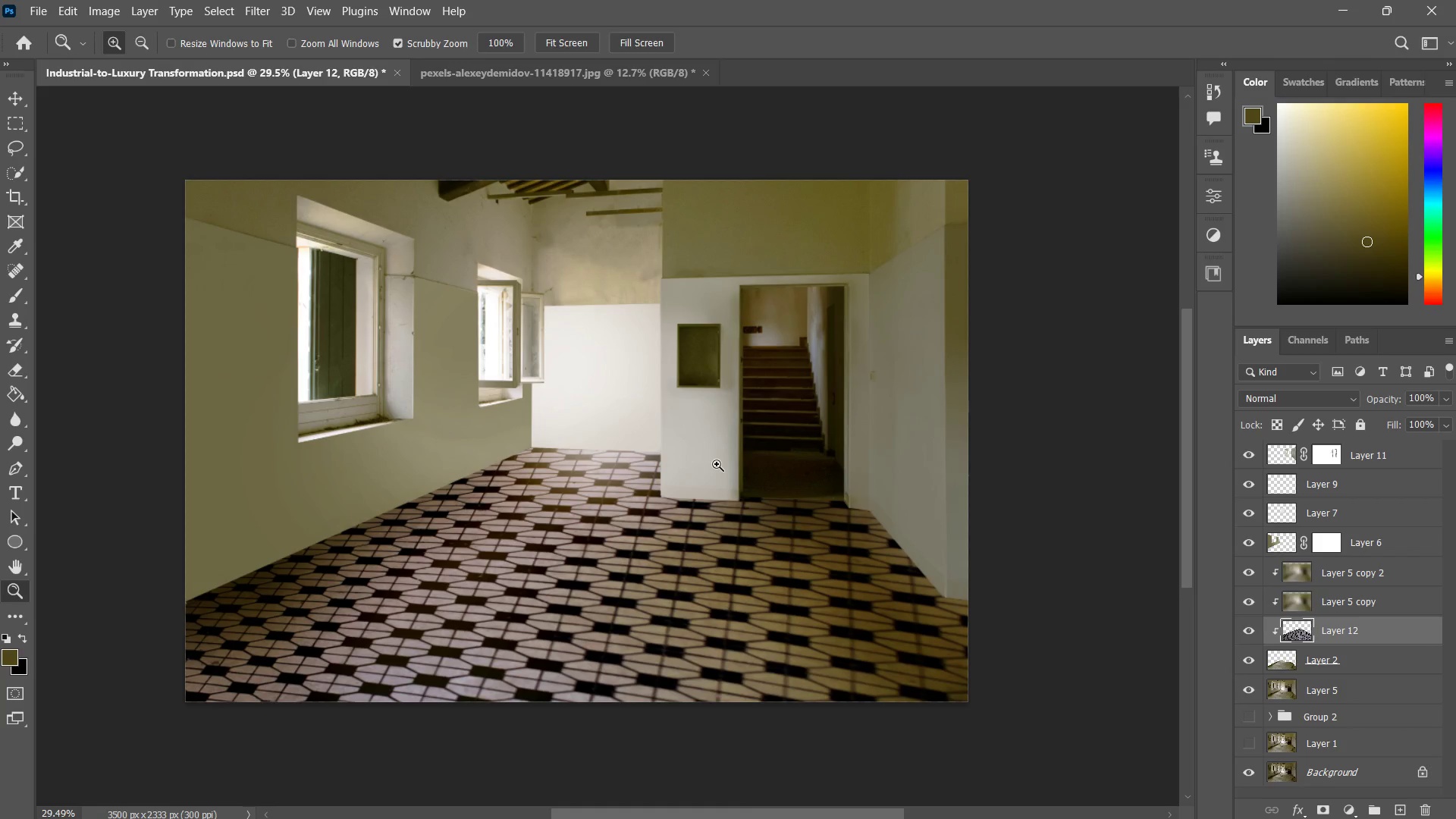 
left_click_drag(start_coordinate=[585, 246], to_coordinate=[645, 206])
 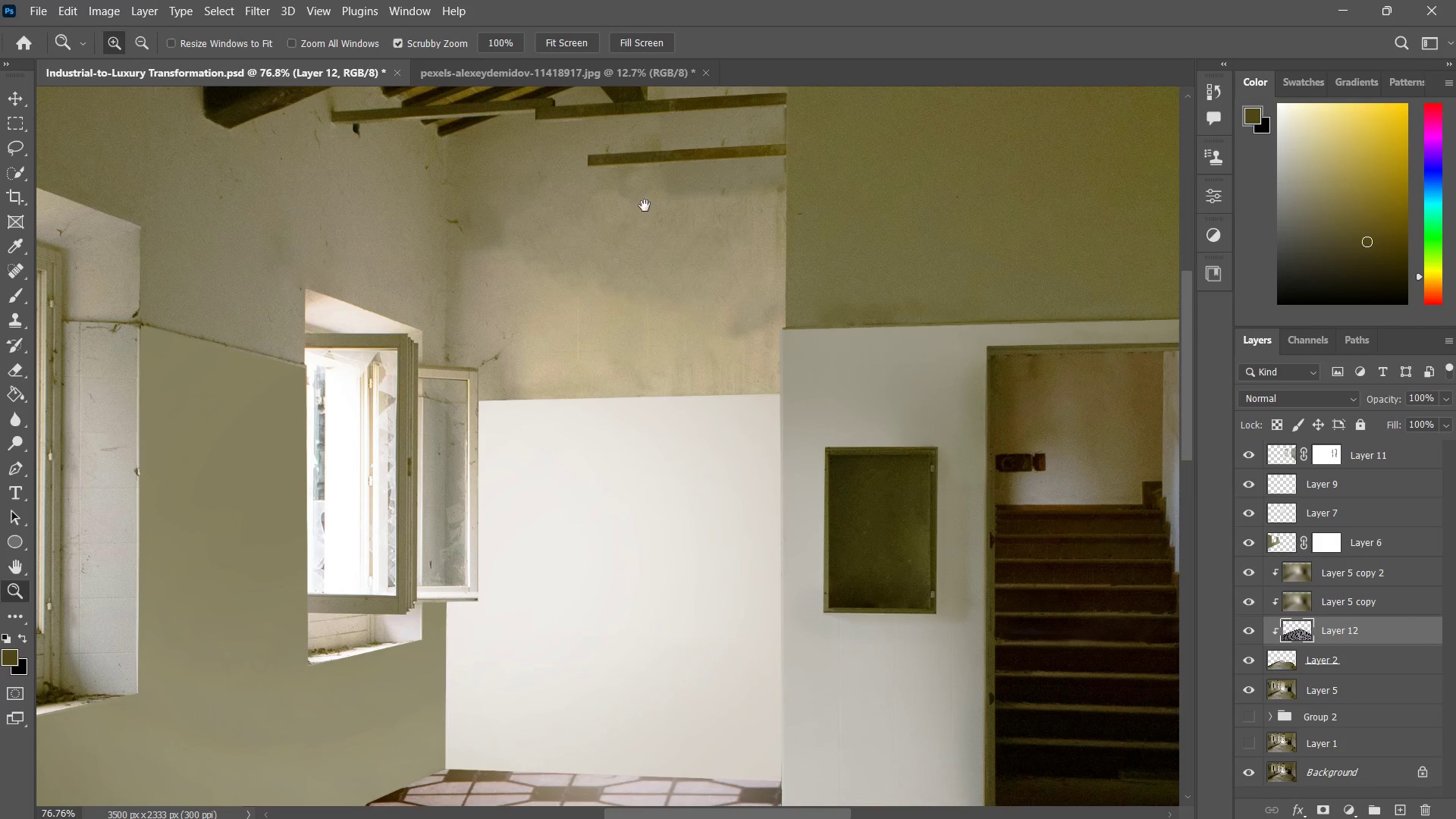 
hold_key(key=Space, duration=0.8)
 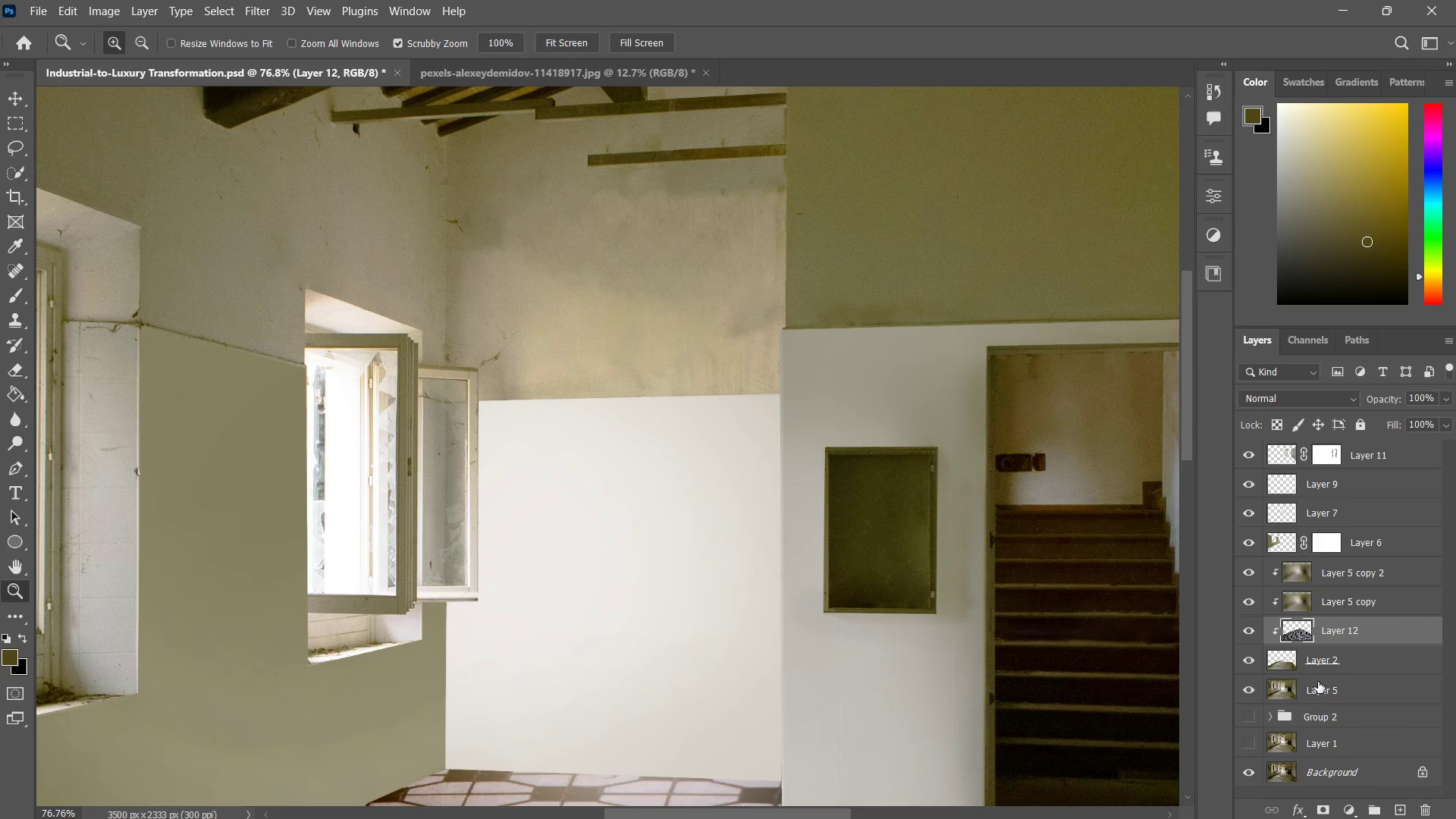 
left_click([1325, 689])
 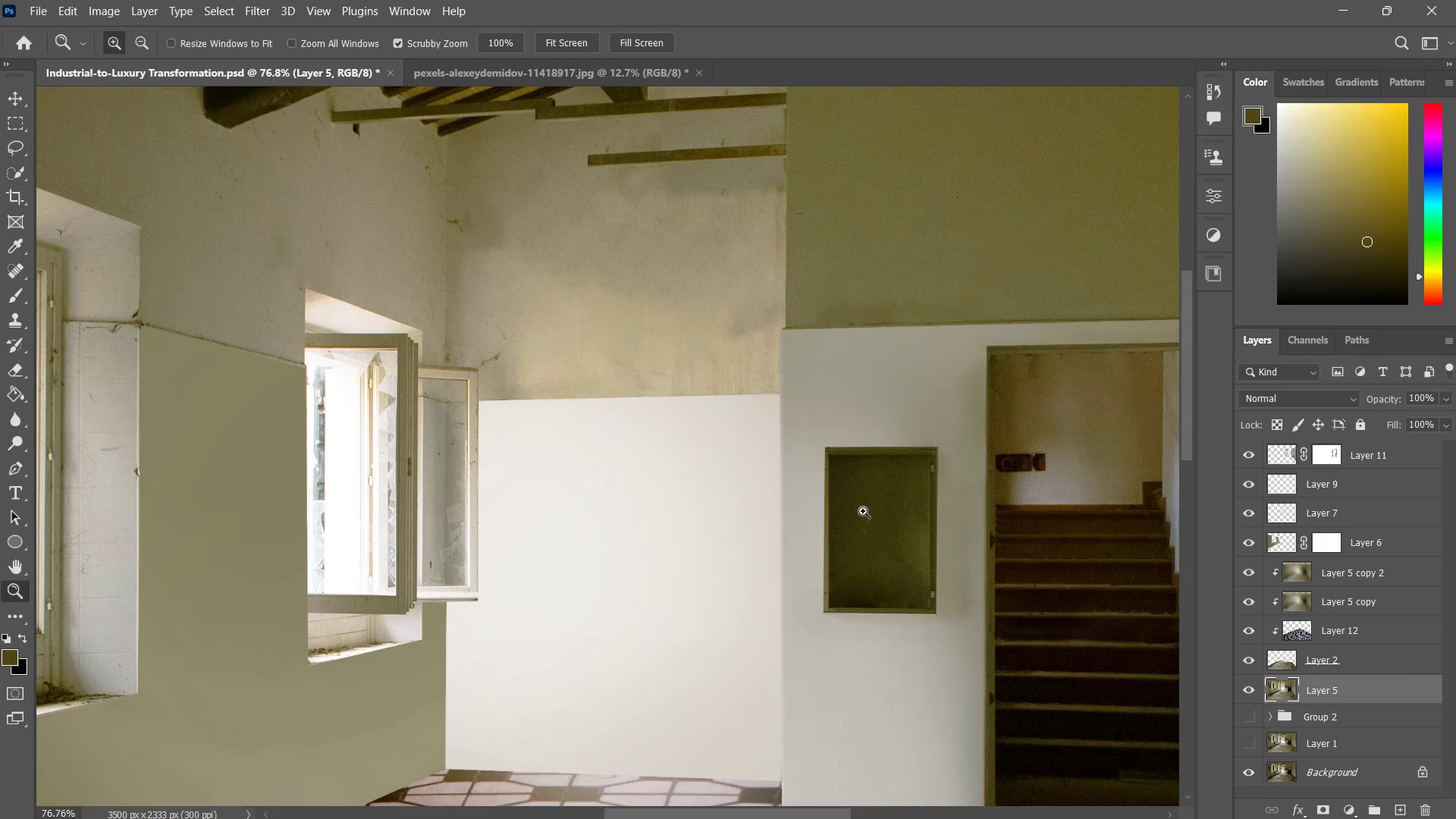 
hold_key(key=Space, duration=0.84)
 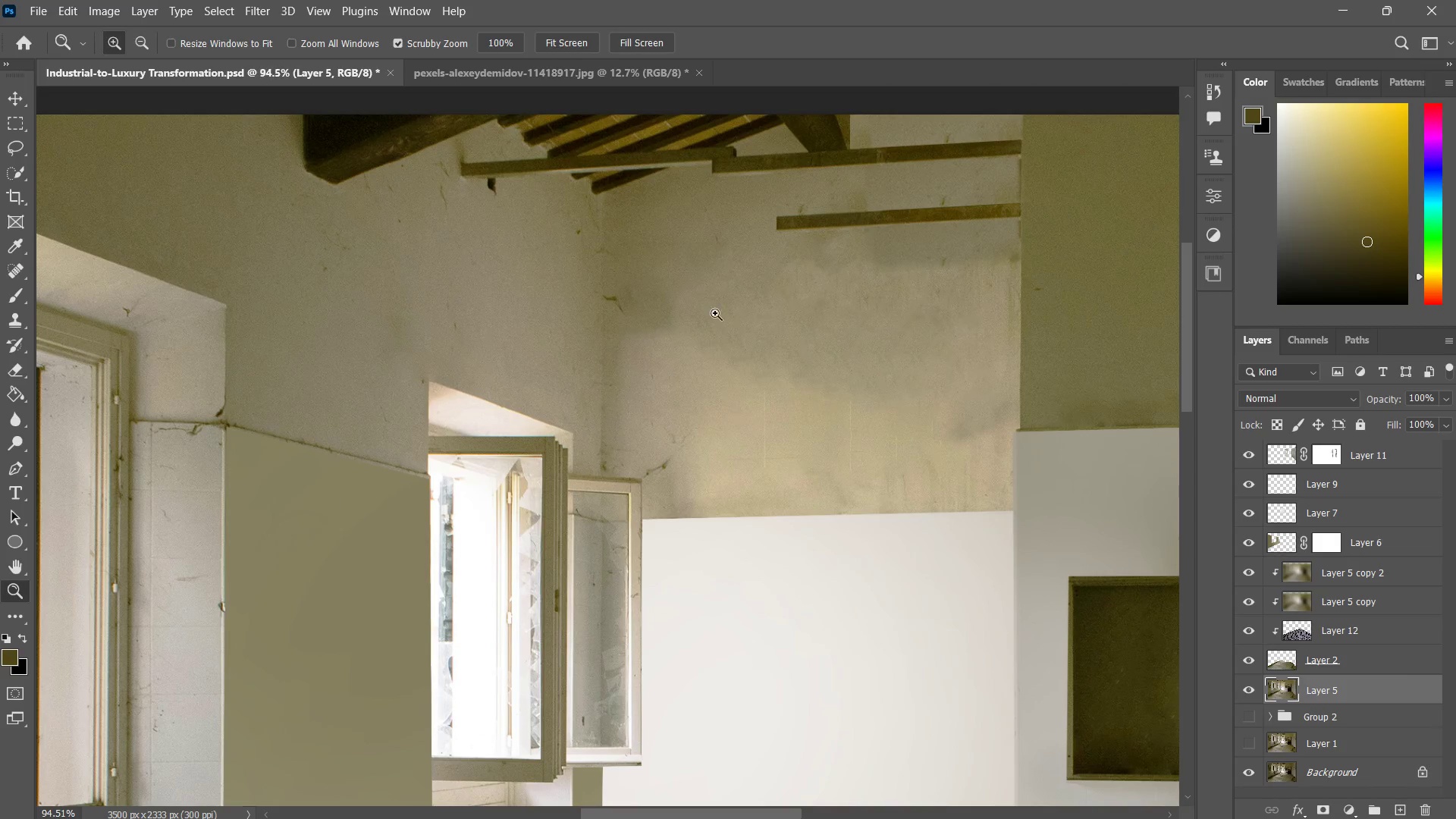 
left_click_drag(start_coordinate=[737, 466], to_coordinate=[906, 544])
 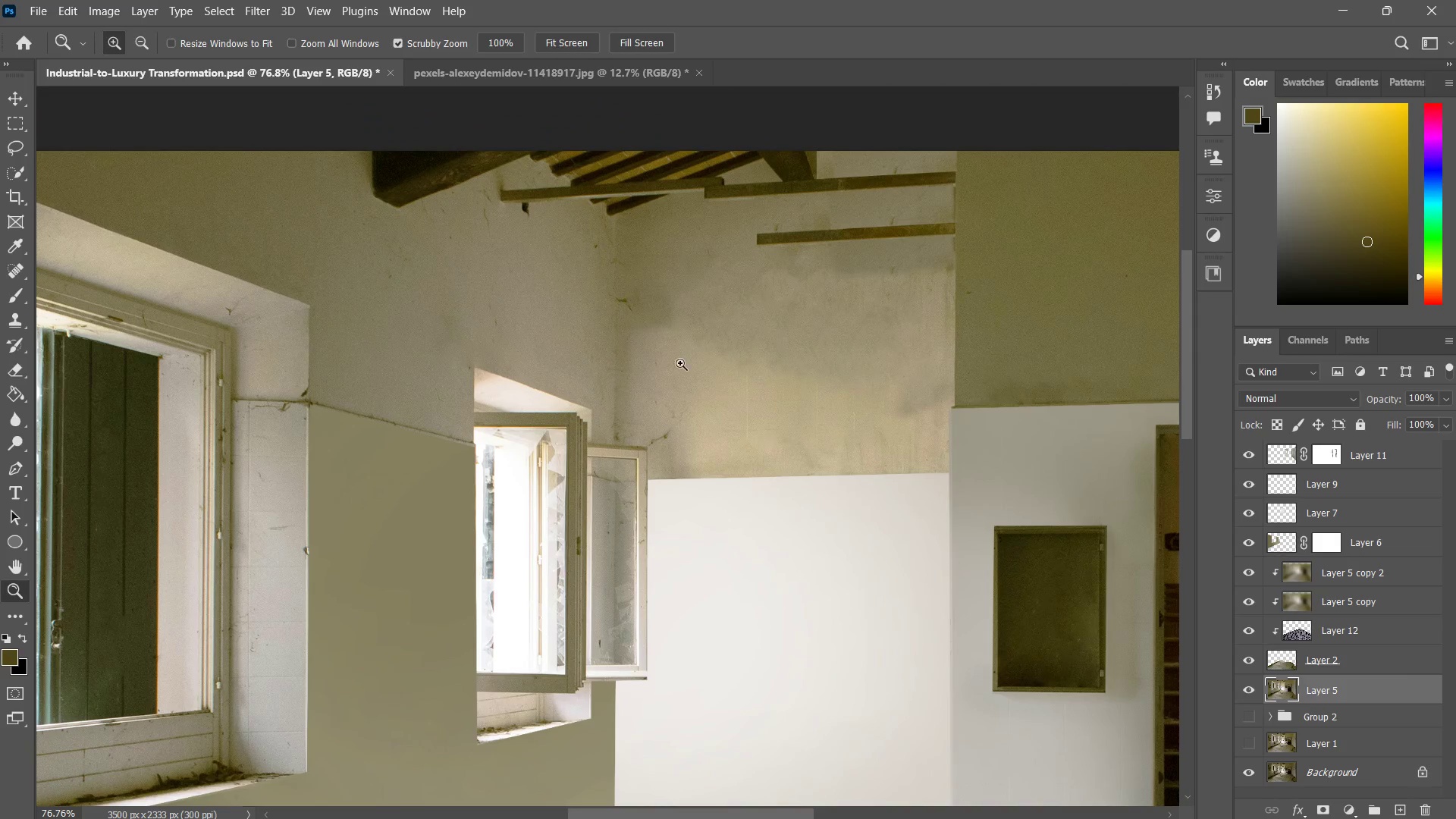 
type(zj)
 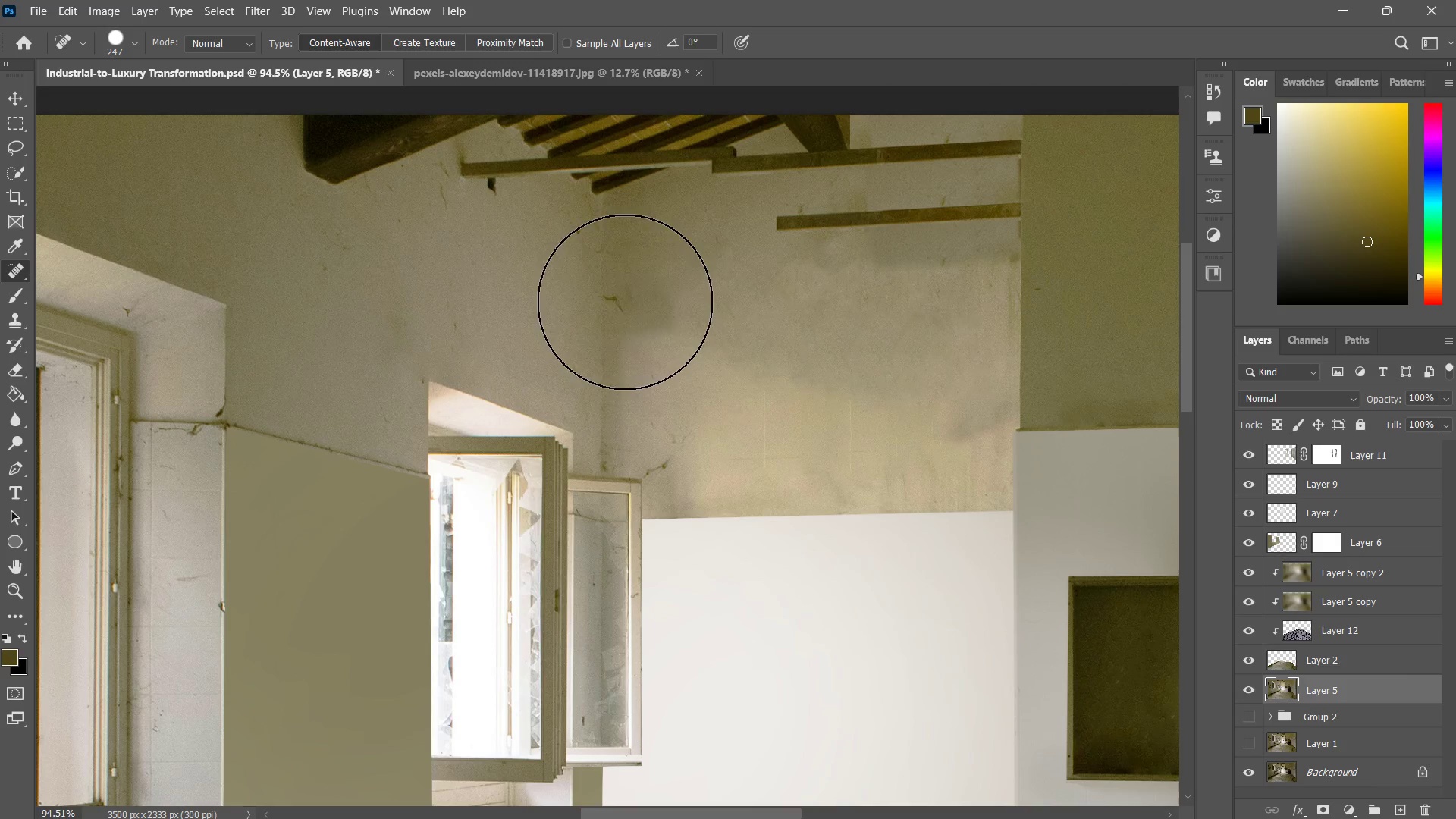 
left_click_drag(start_coordinate=[673, 311], to_coordinate=[694, 287])
 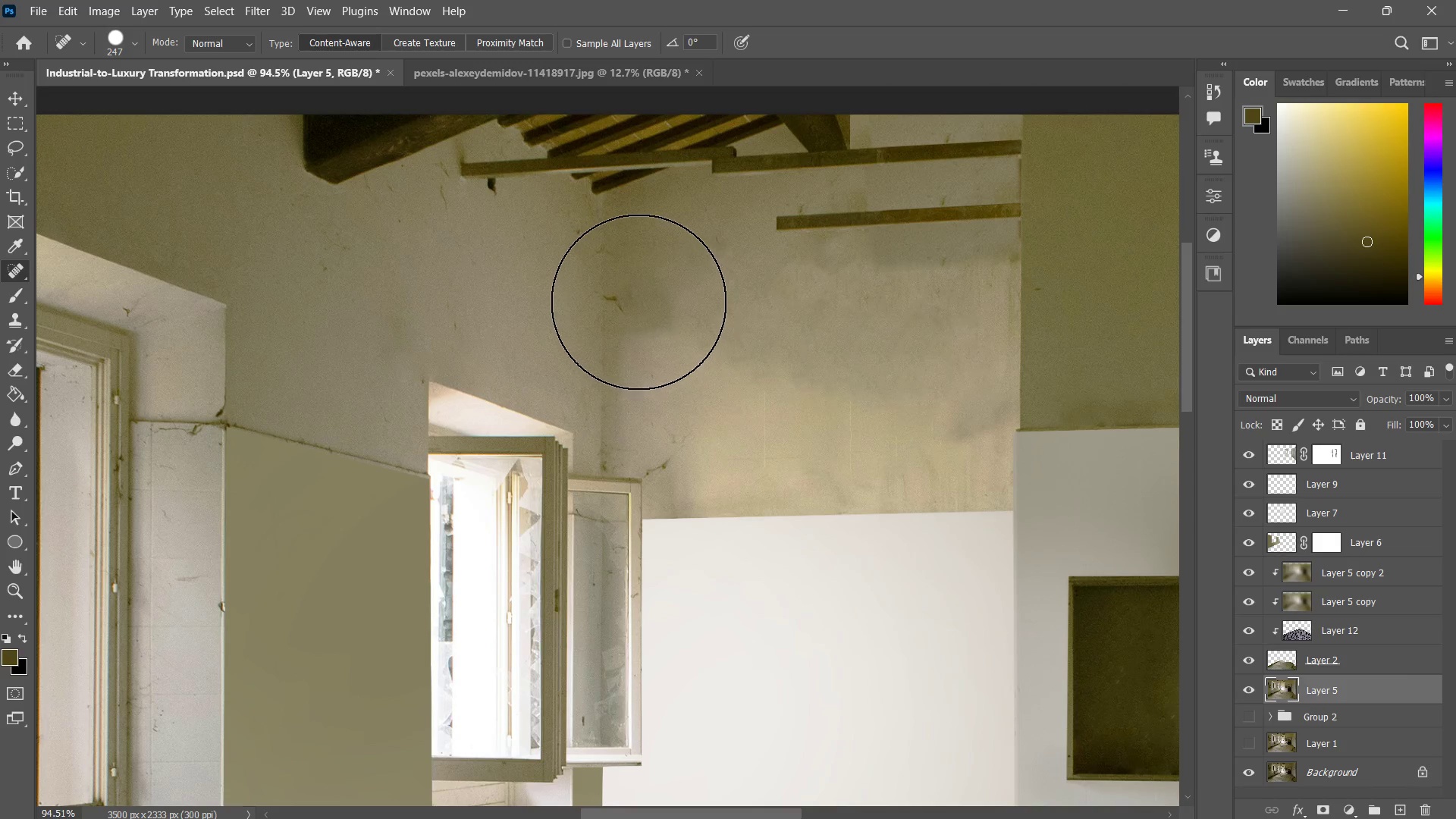 
left_click_drag(start_coordinate=[623, 302], to_coordinate=[635, 303])
 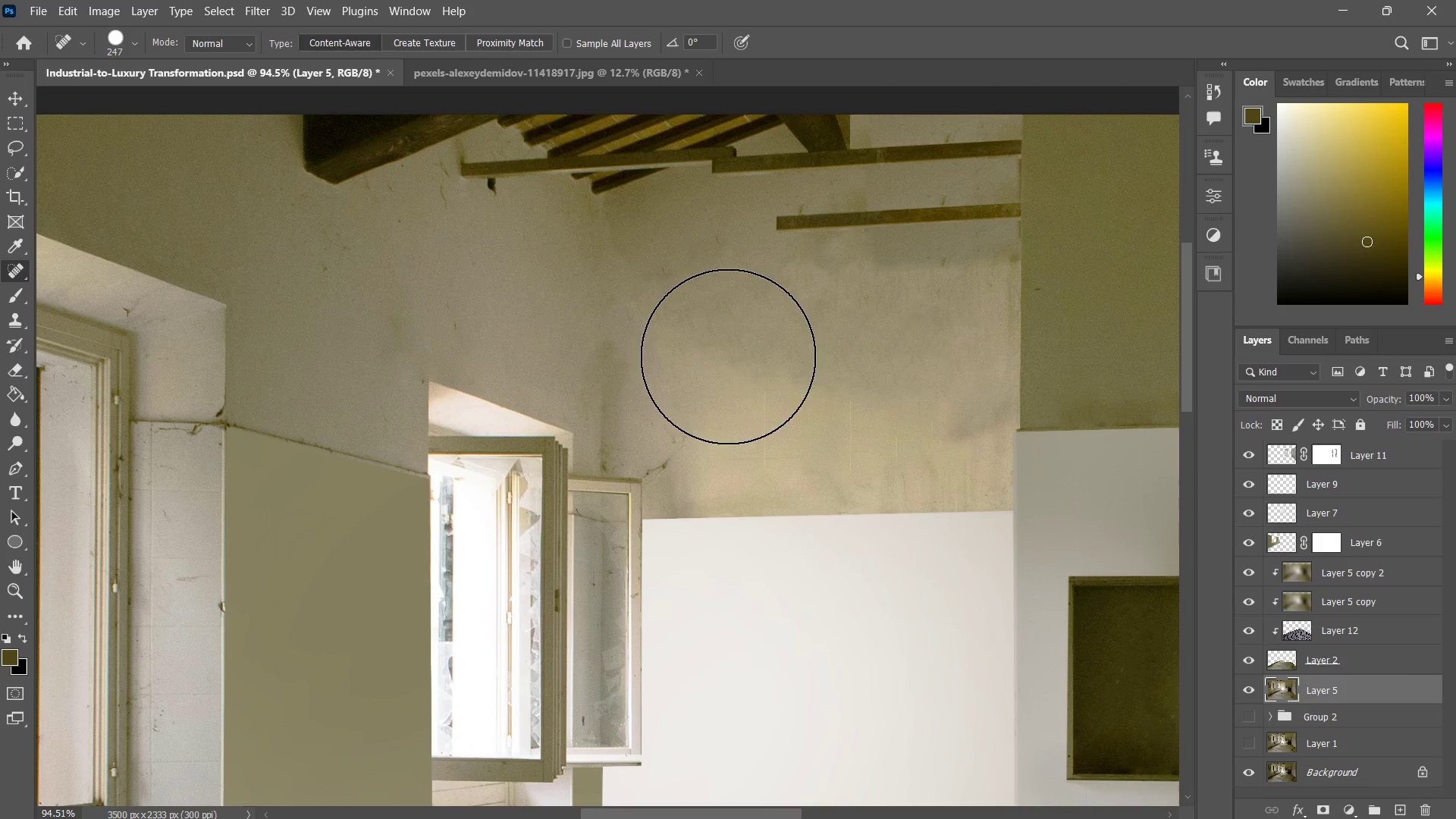 
key(Control+ControlLeft)
 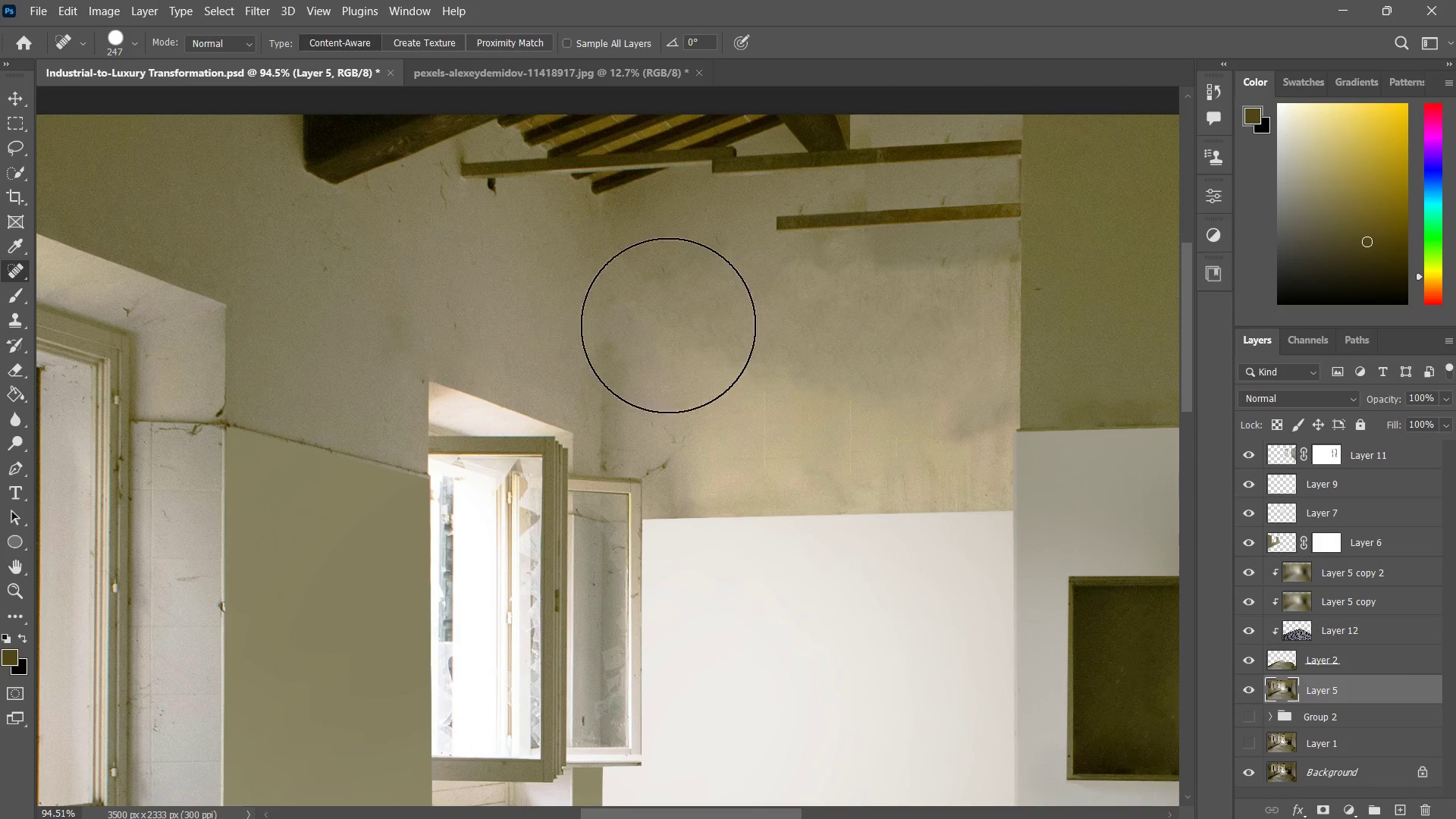 
key(Control+Z)
 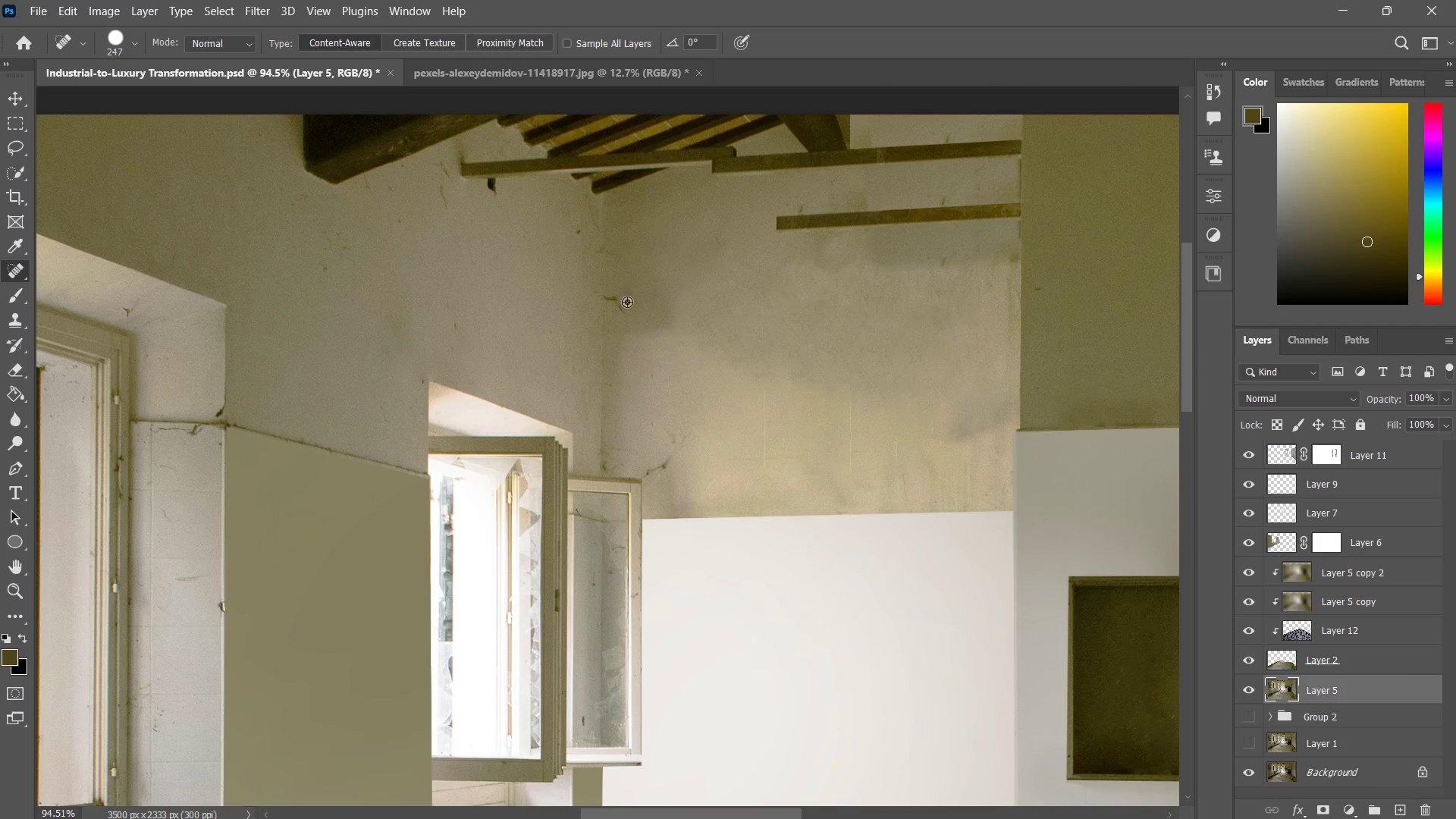 
hold_key(key=AltLeft, duration=0.89)
 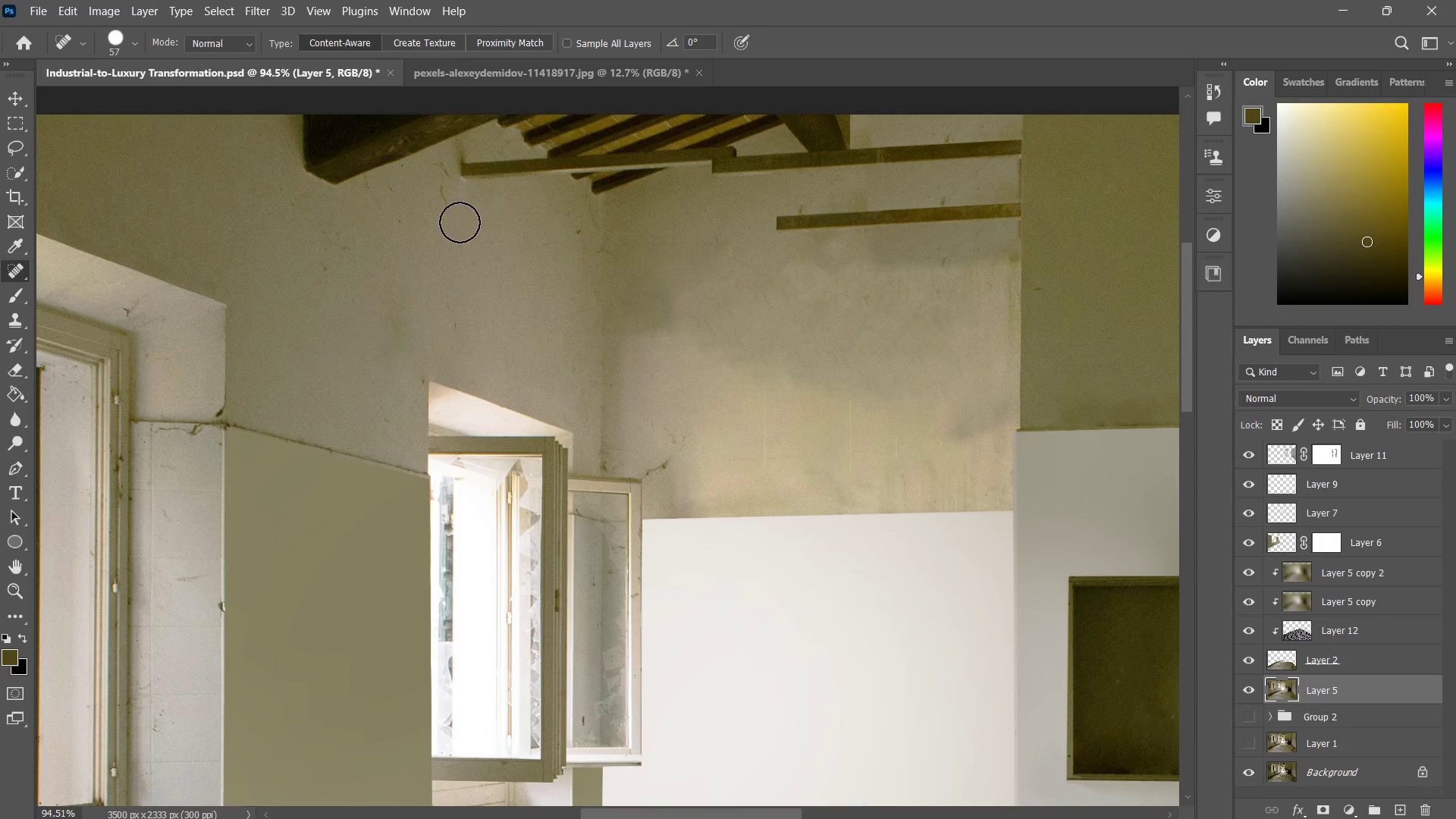 
double_click([437, 182])
 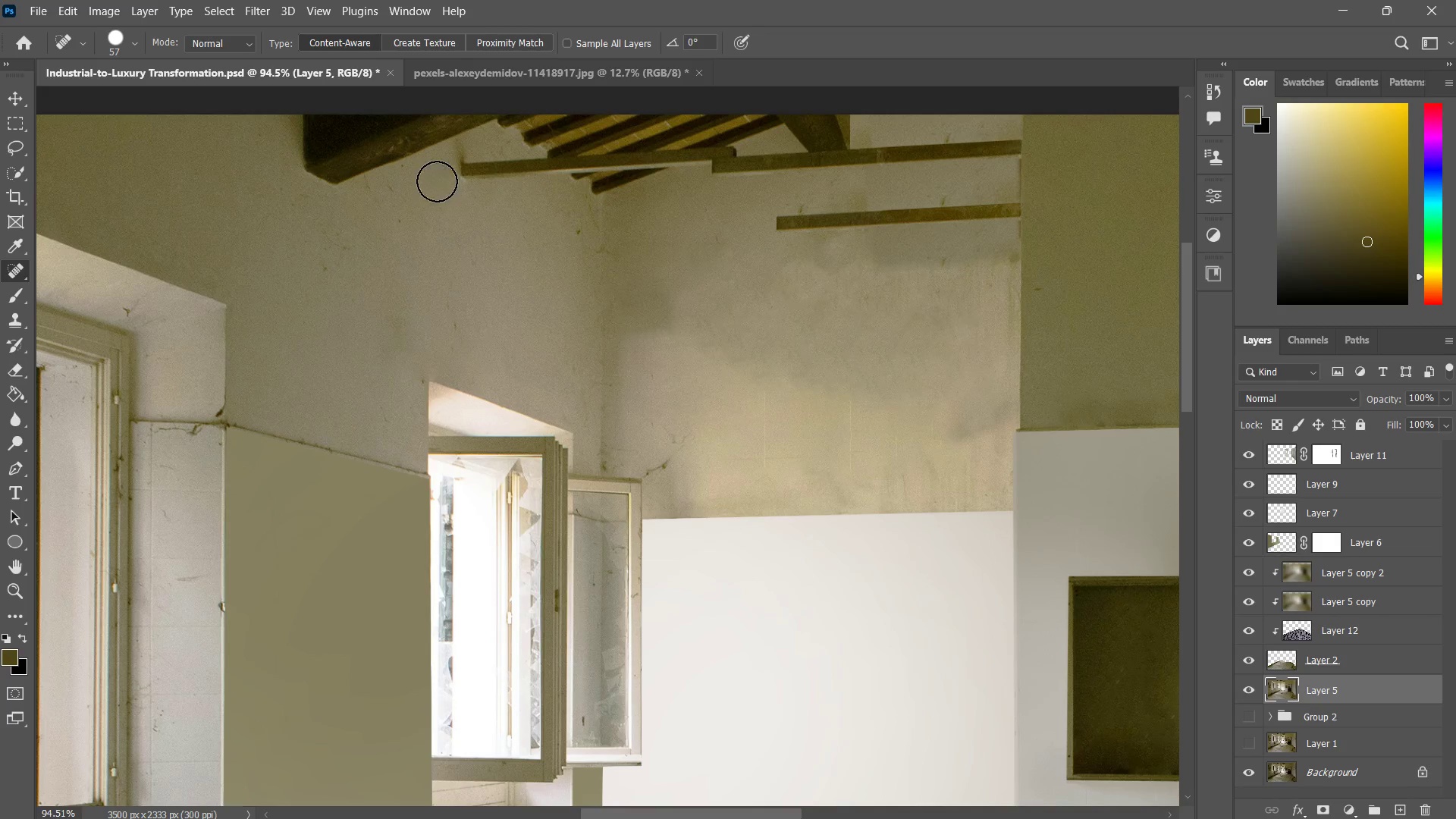 
left_click_drag(start_coordinate=[437, 181], to_coordinate=[434, 186])
 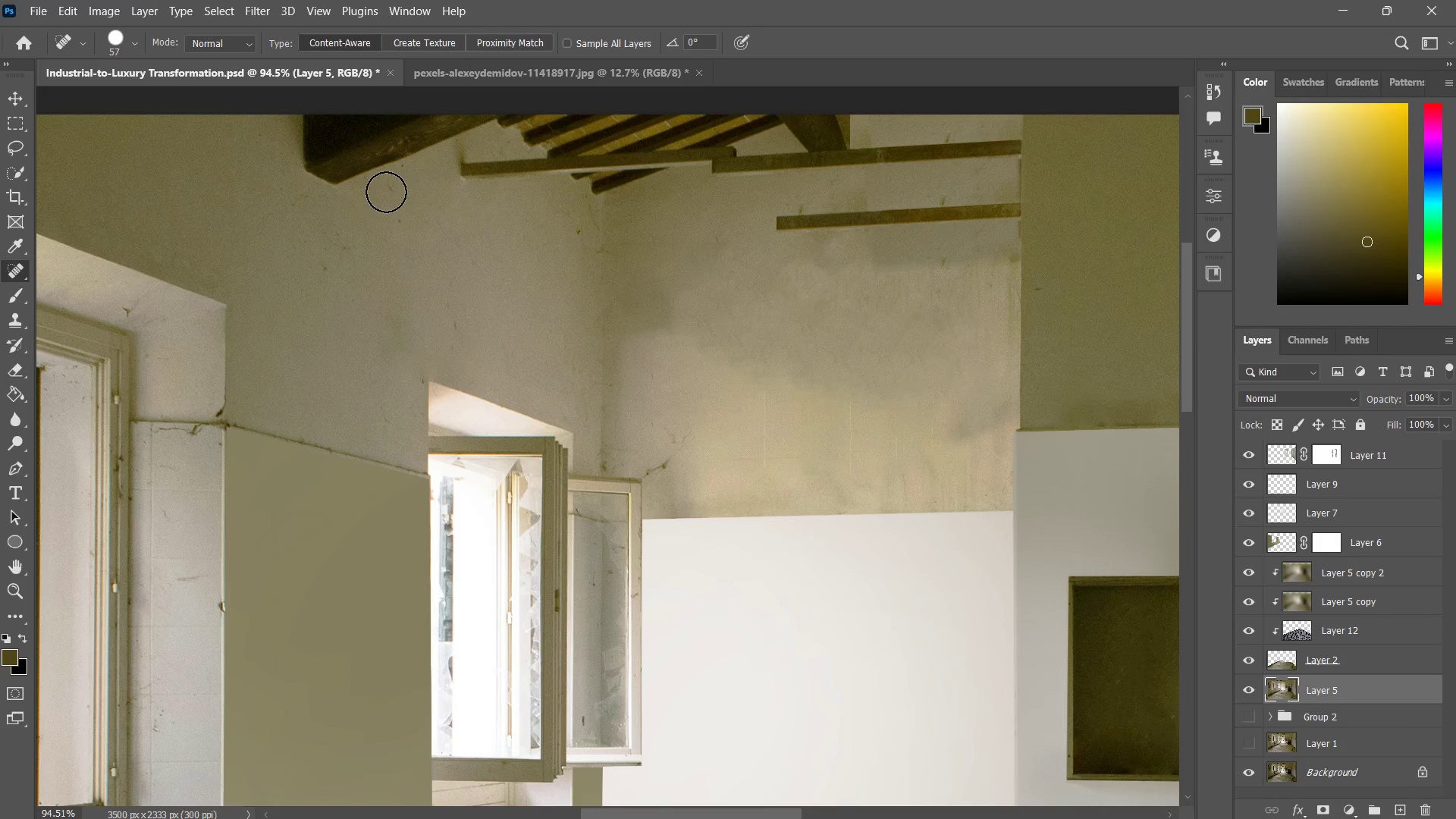 
left_click_drag(start_coordinate=[386, 192], to_coordinate=[379, 194])
 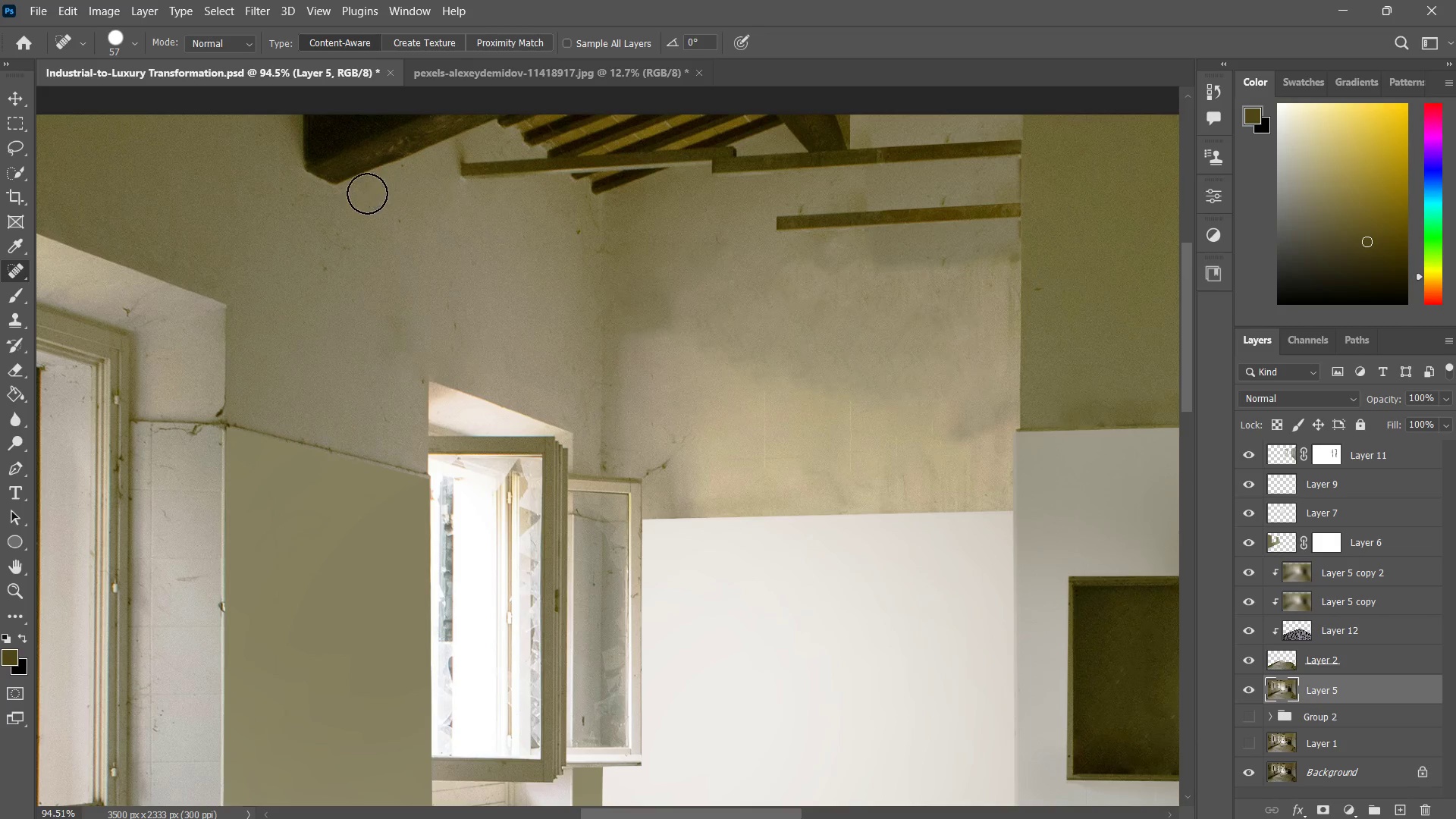 
triple_click([367, 193])
 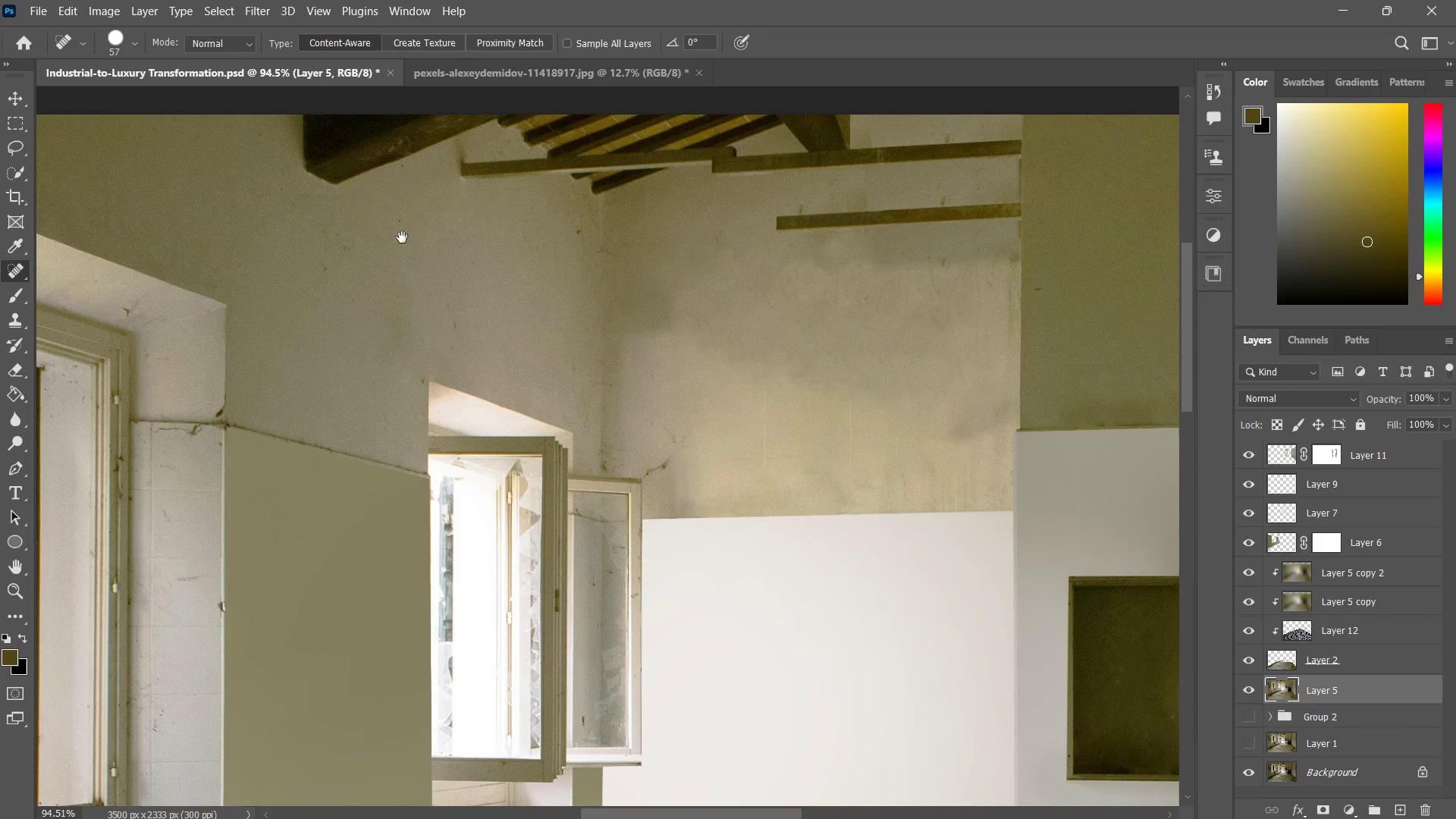 
hold_key(key=Space, duration=1.25)
 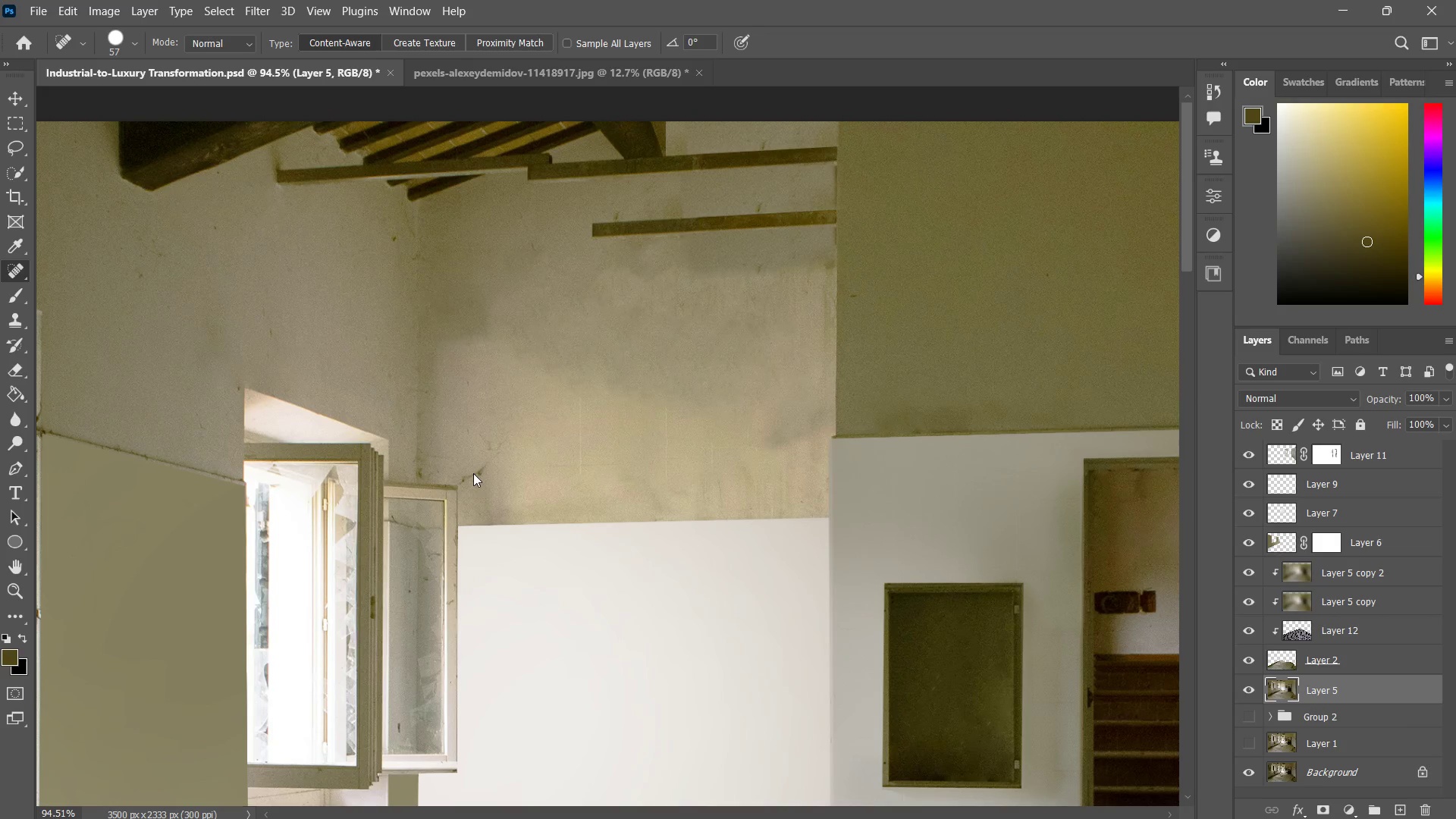 
left_click_drag(start_coordinate=[316, 316], to_coordinate=[223, 324])
 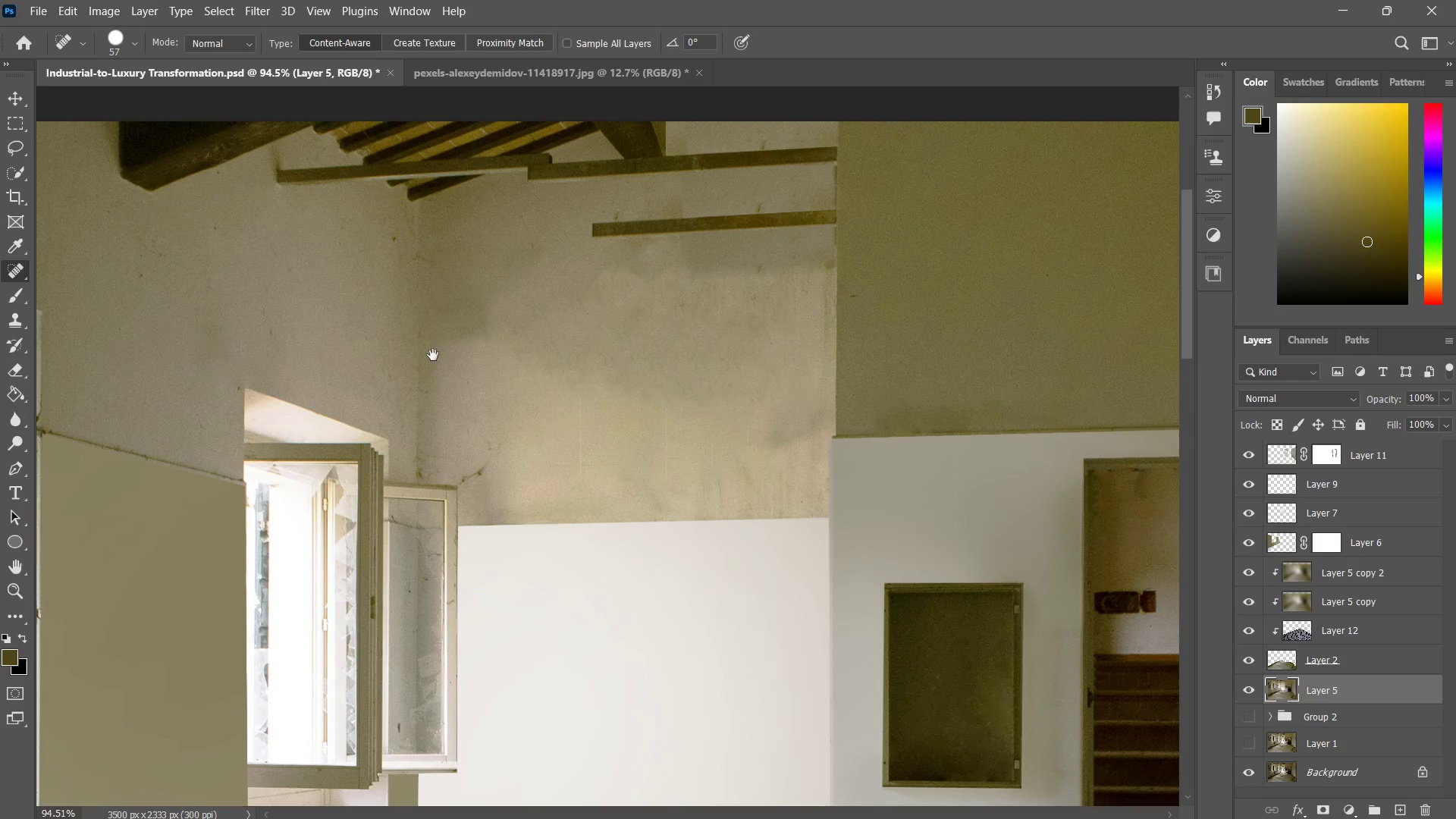 
hold_key(key=Space, duration=26.12)
 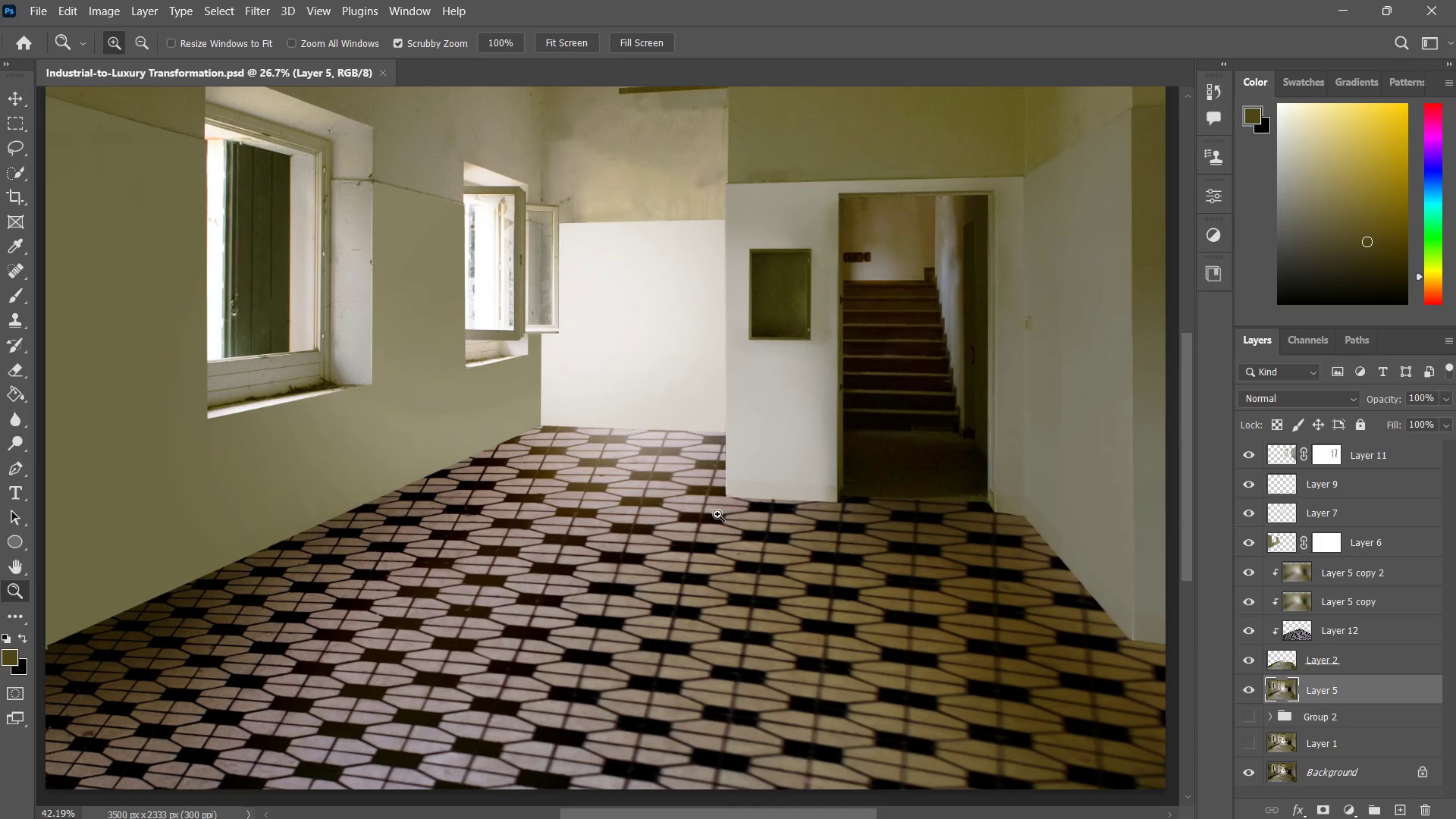 
key(J)
 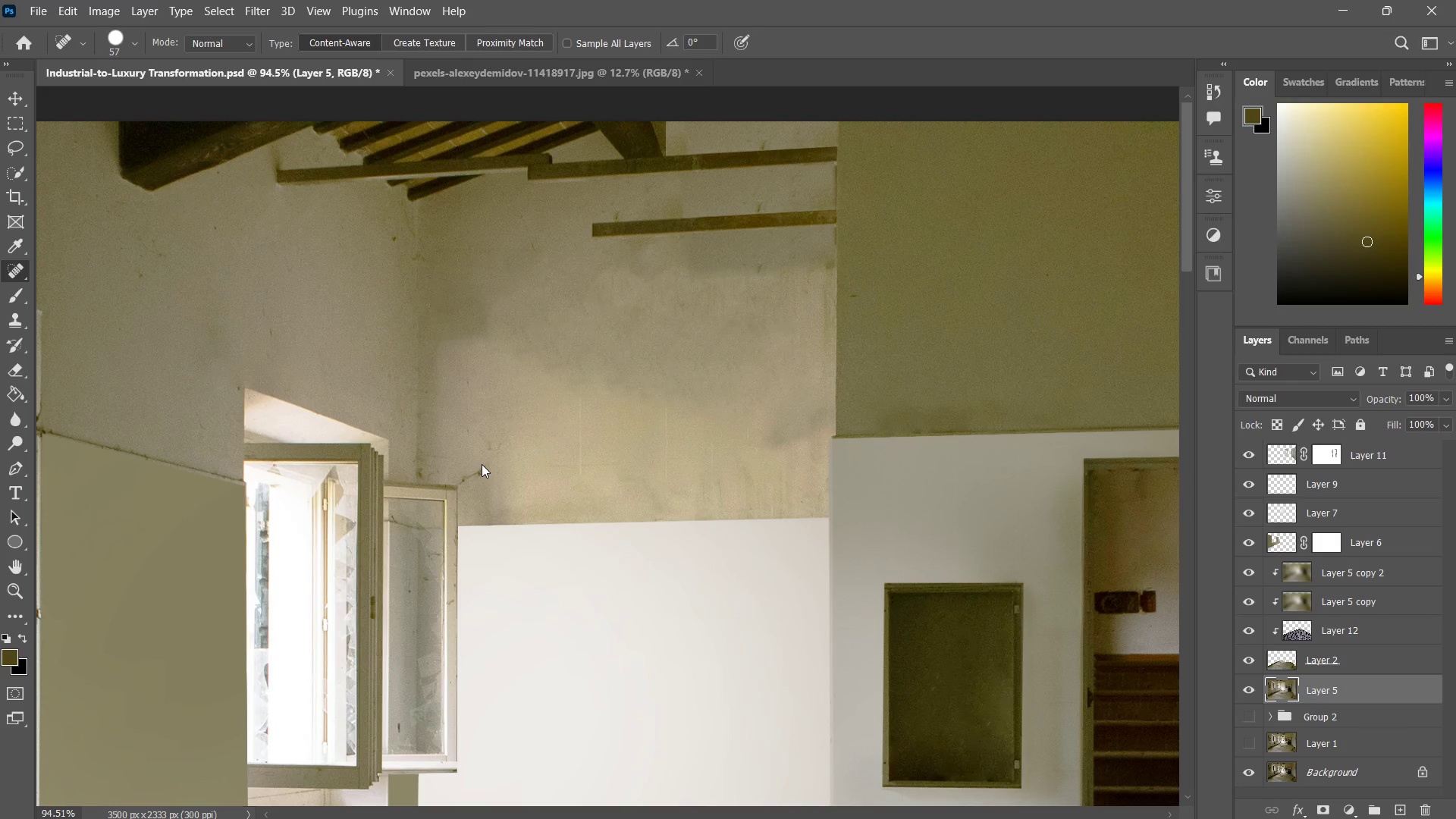 
key(Control+S)
 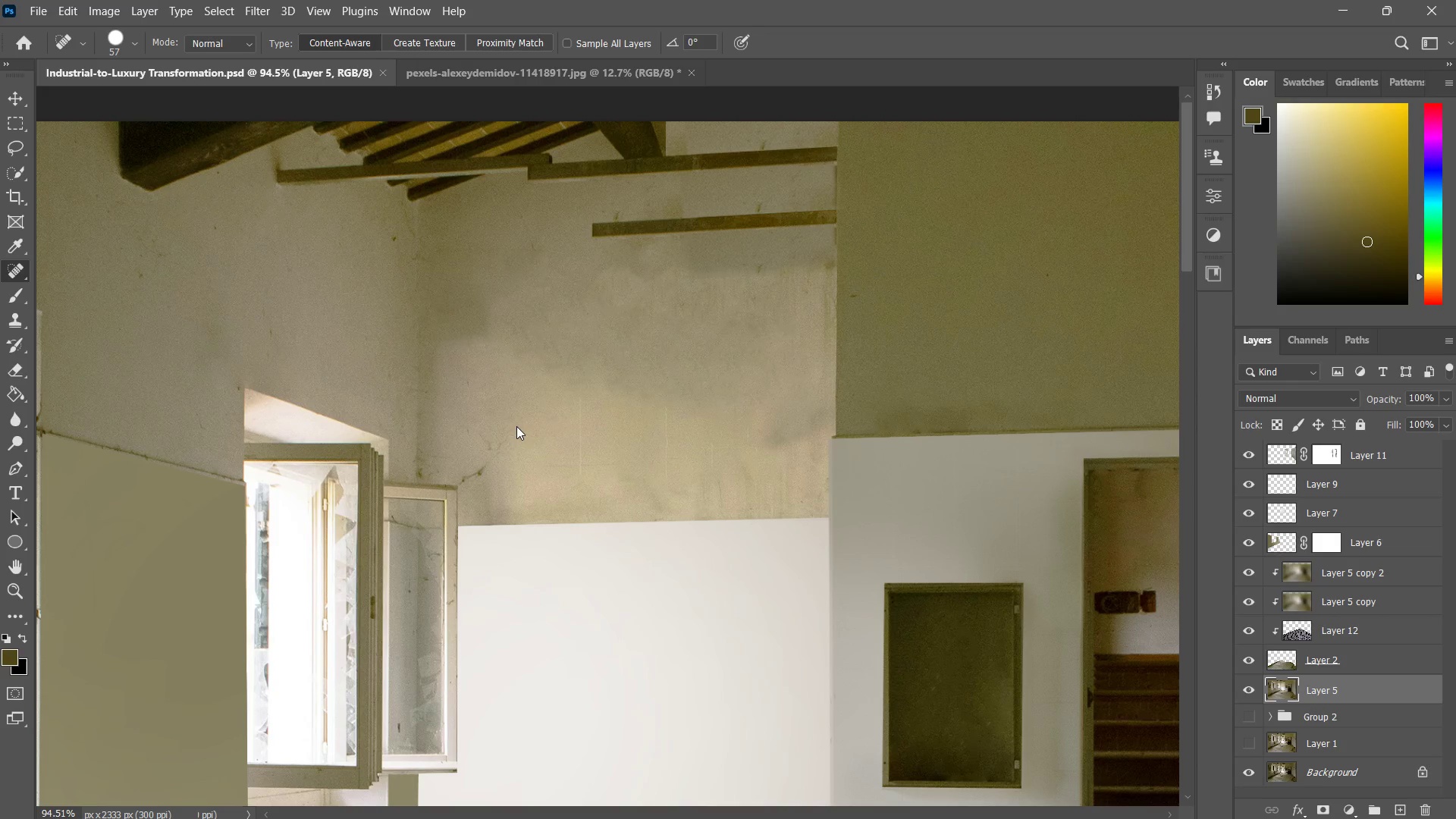 
key(Control+ControlLeft)
 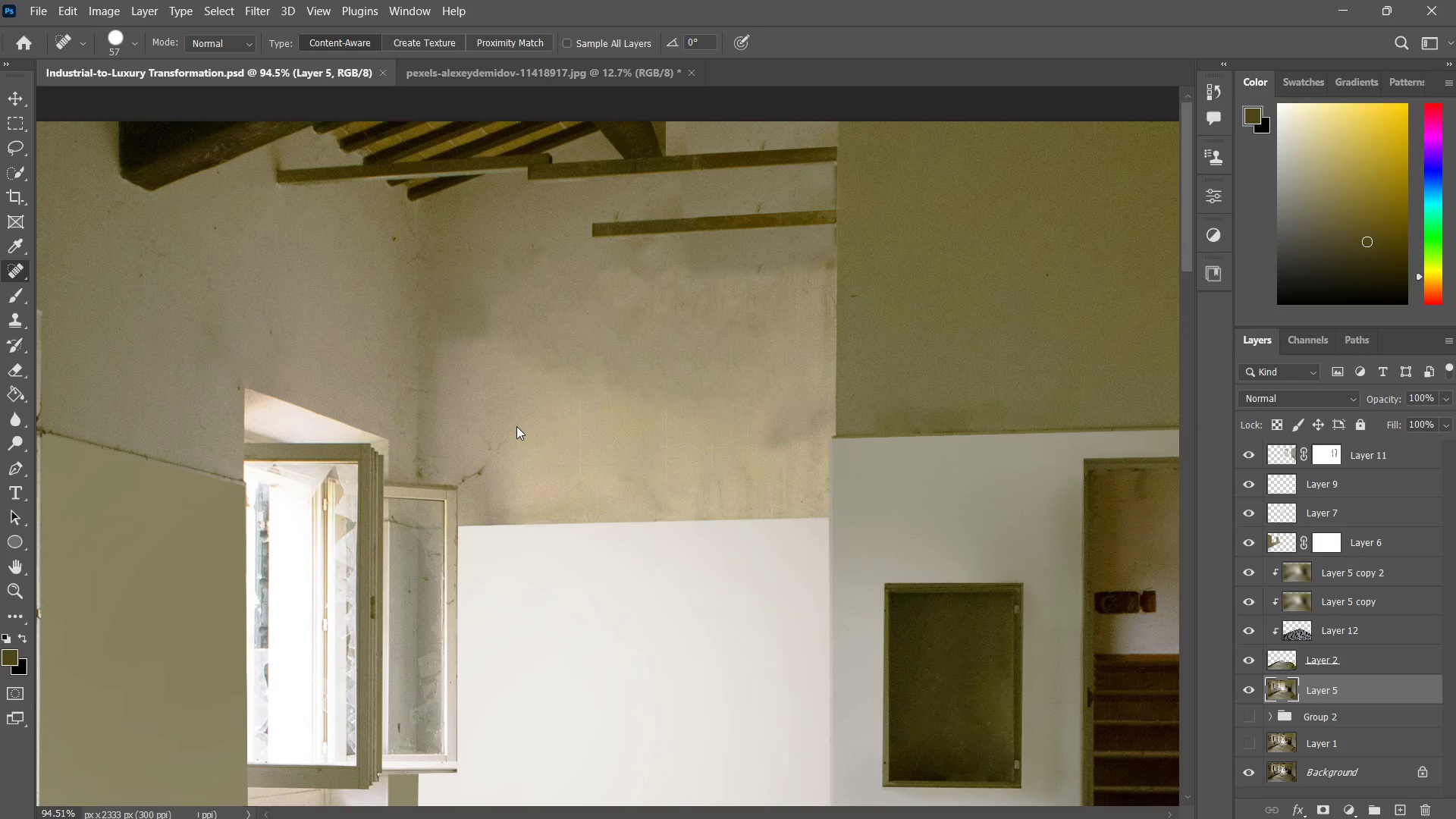 
key(Control+S)
 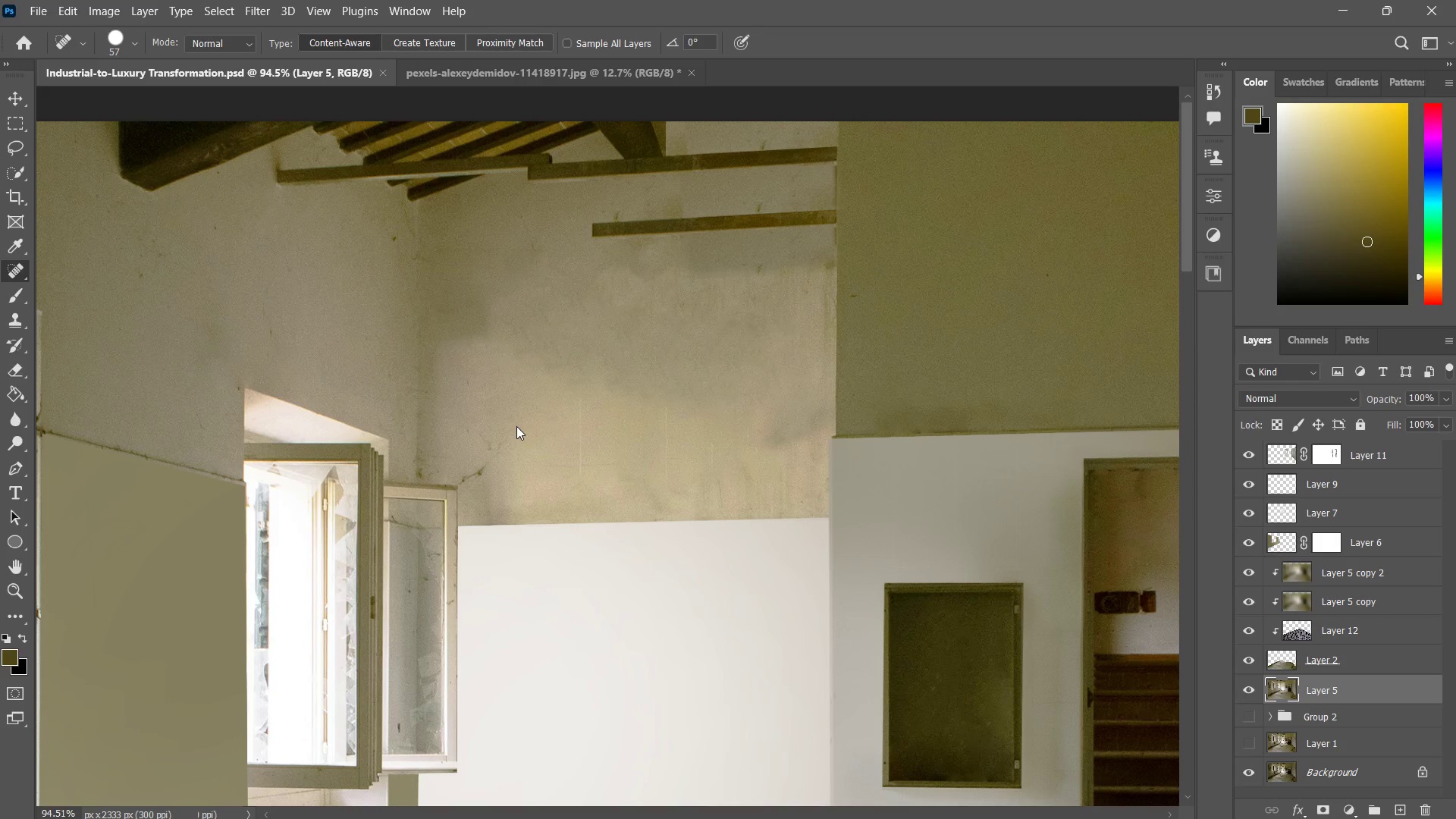 
key(Control+W)
 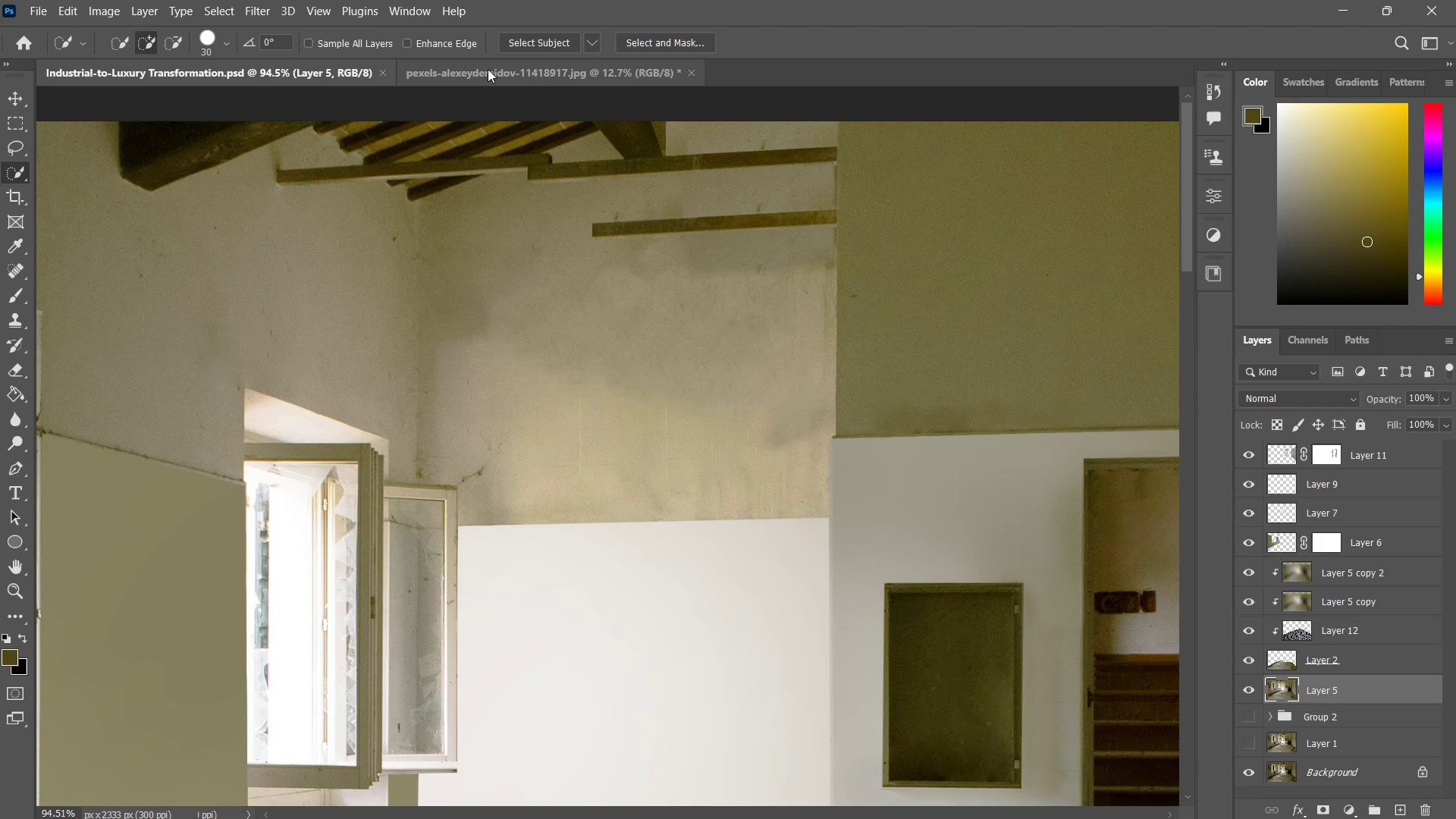 
left_click([488, 69])
 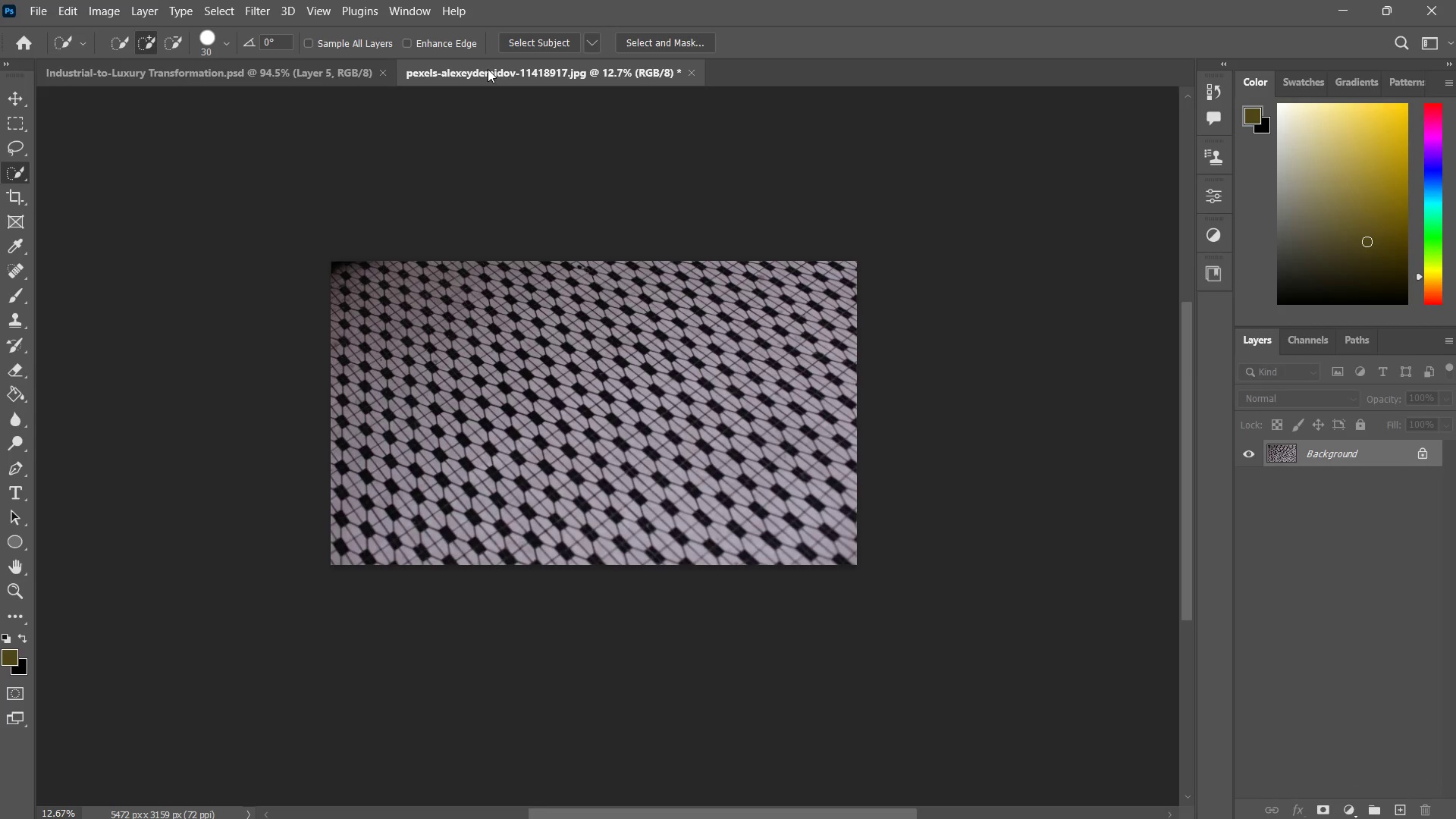 
key(Control+ControlLeft)
 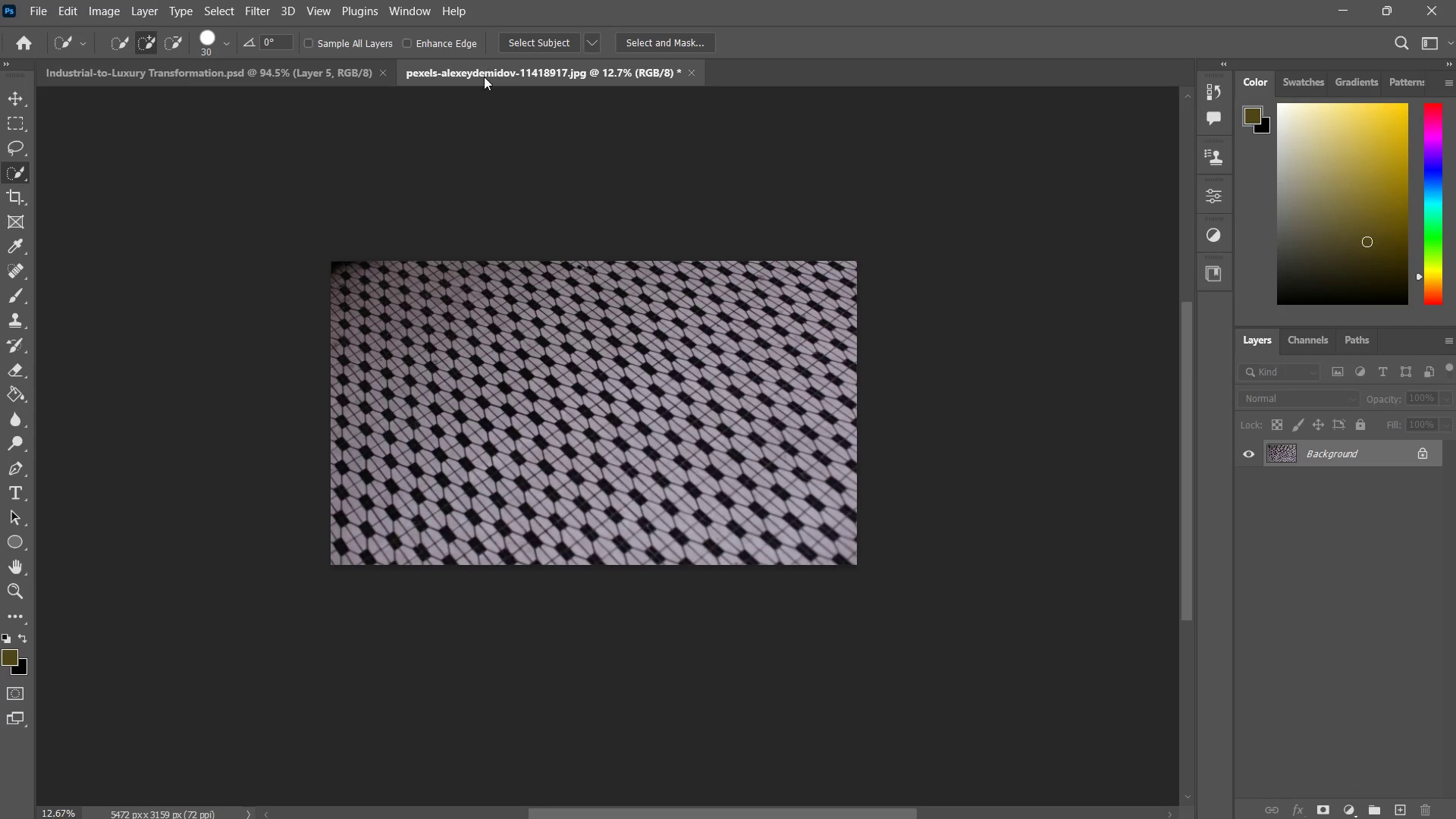 
key(Control+W)
 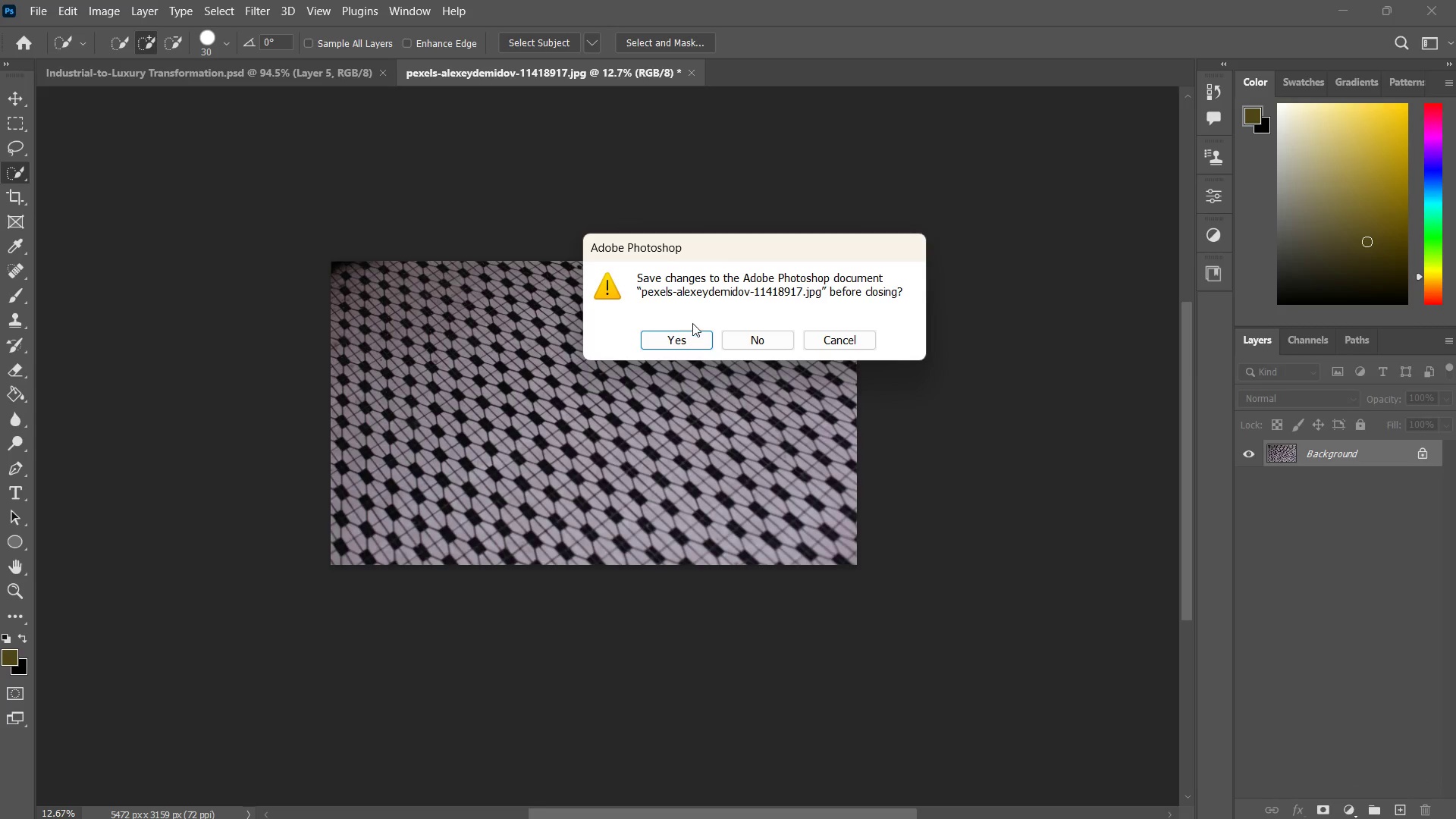 
left_click([754, 337])
 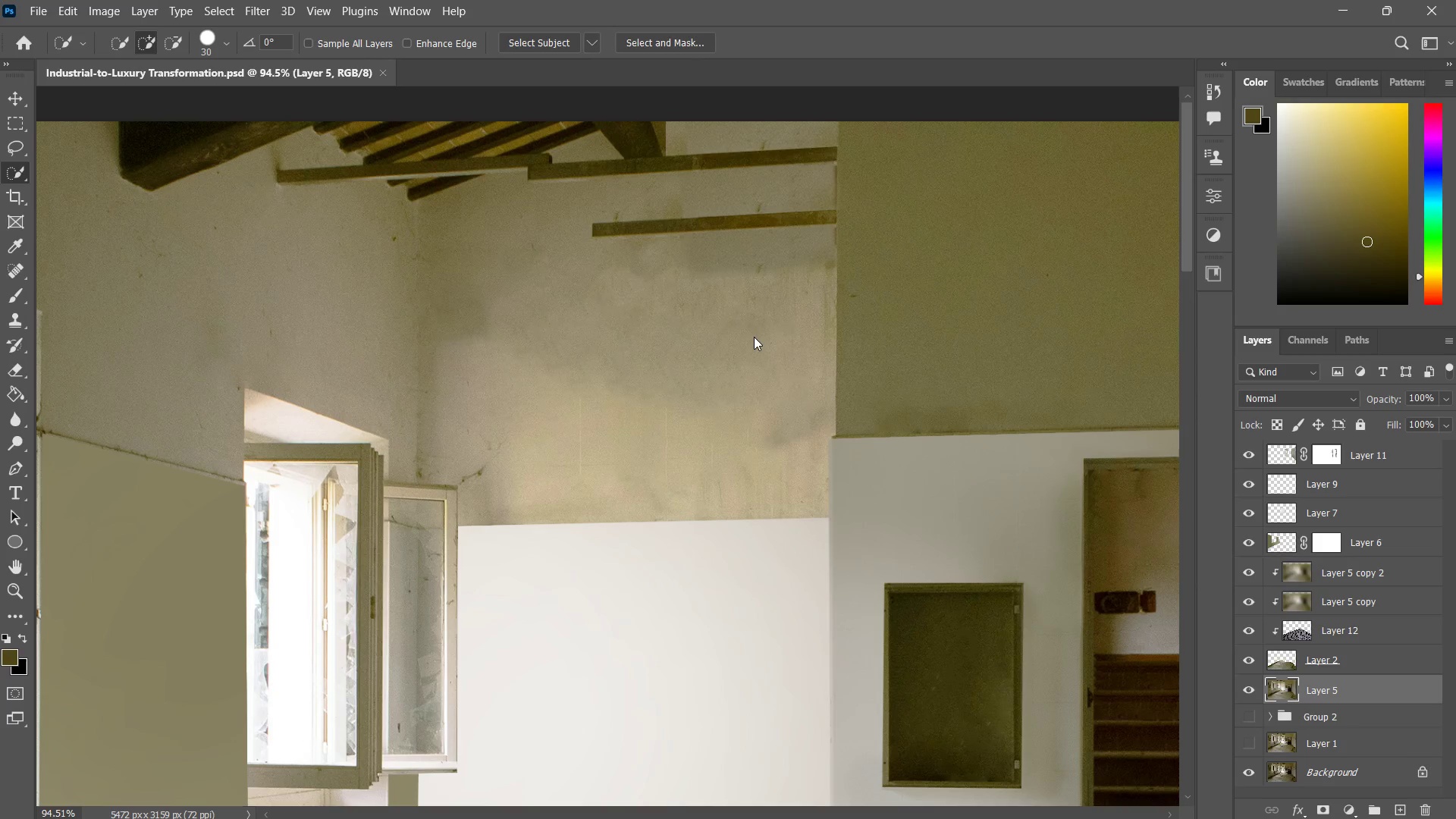 
key(Control+W)
 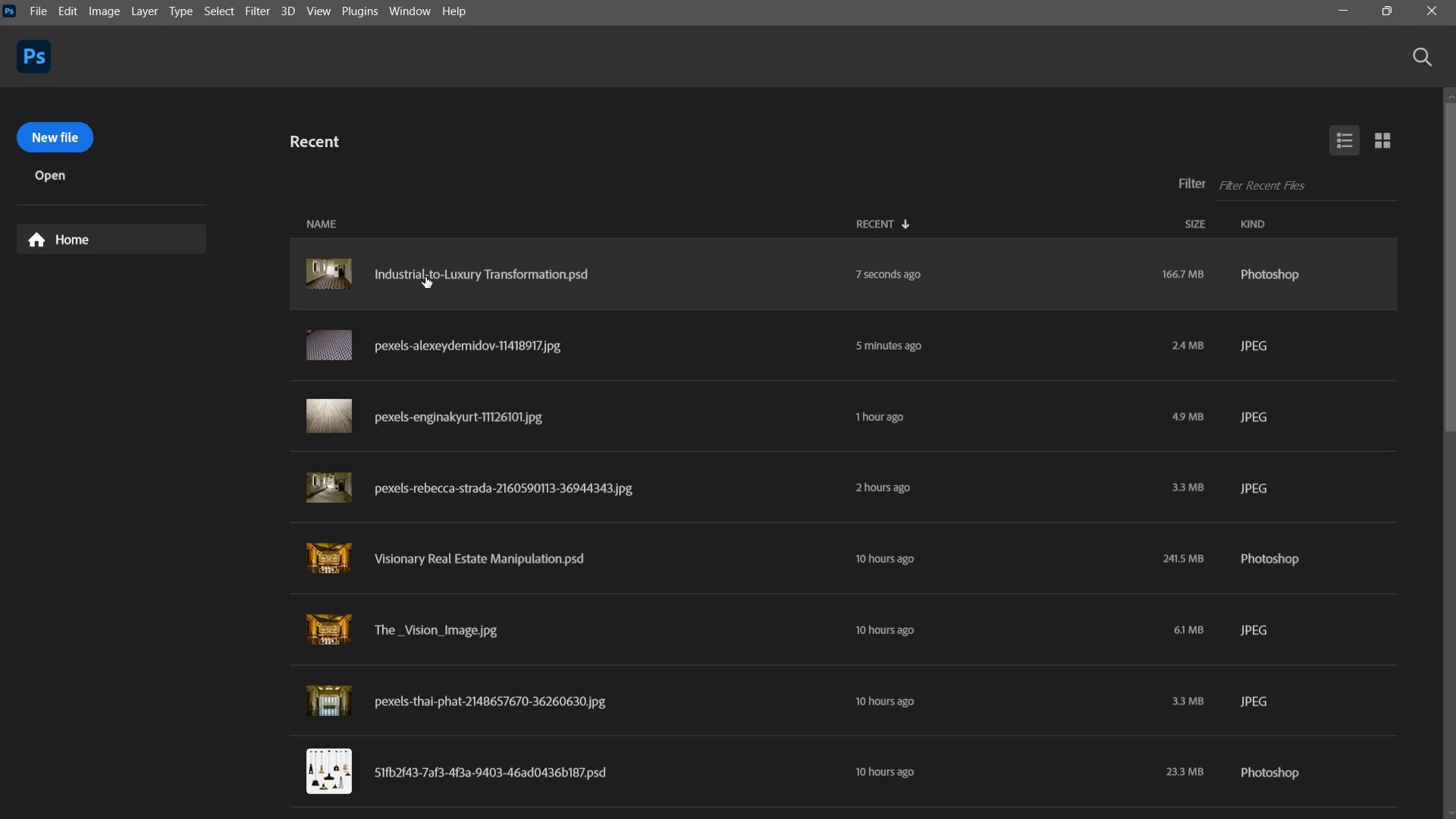 
left_click([425, 277])
 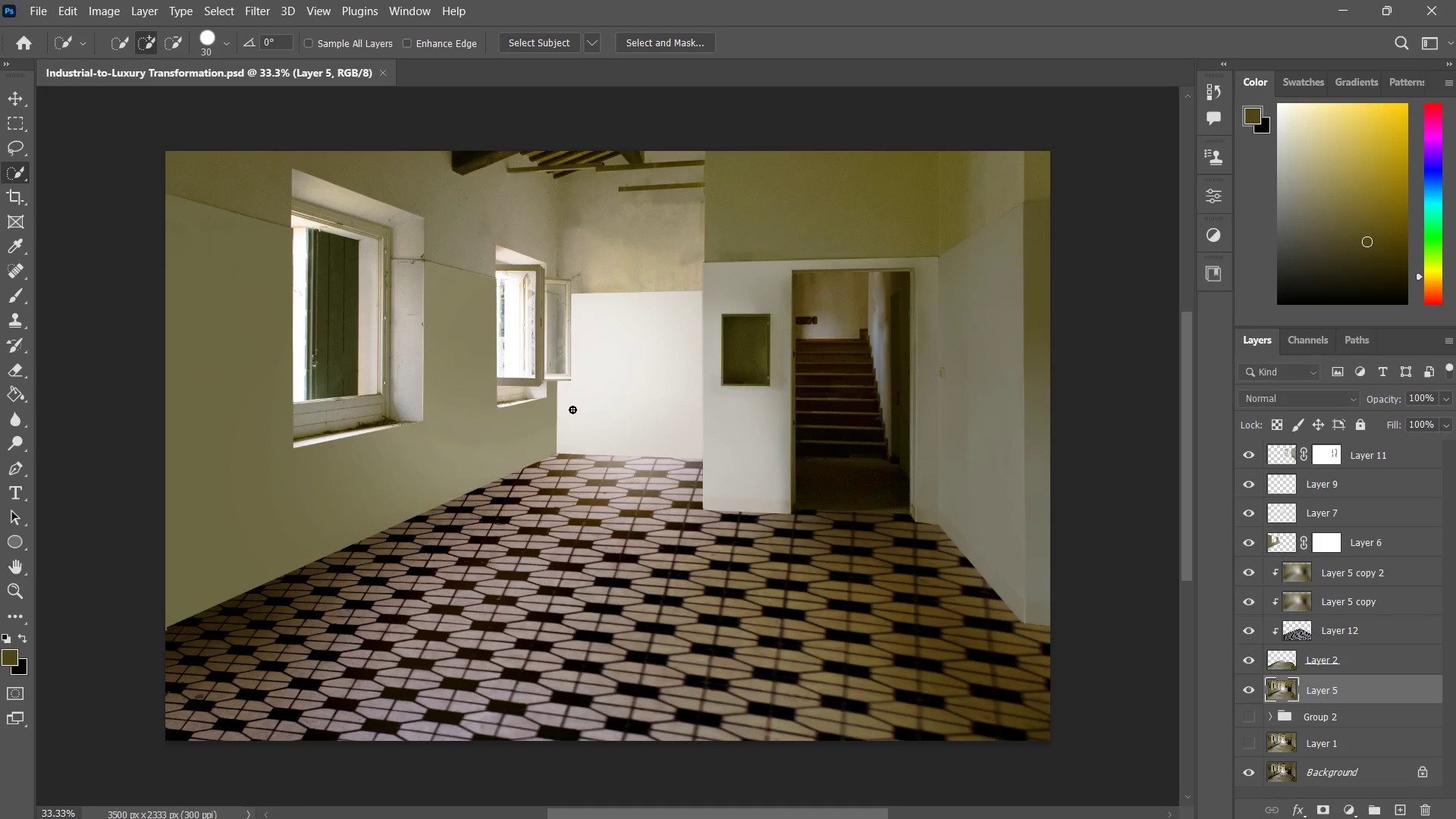 
left_click_drag(start_coordinate=[732, 470], to_coordinate=[706, 510])
 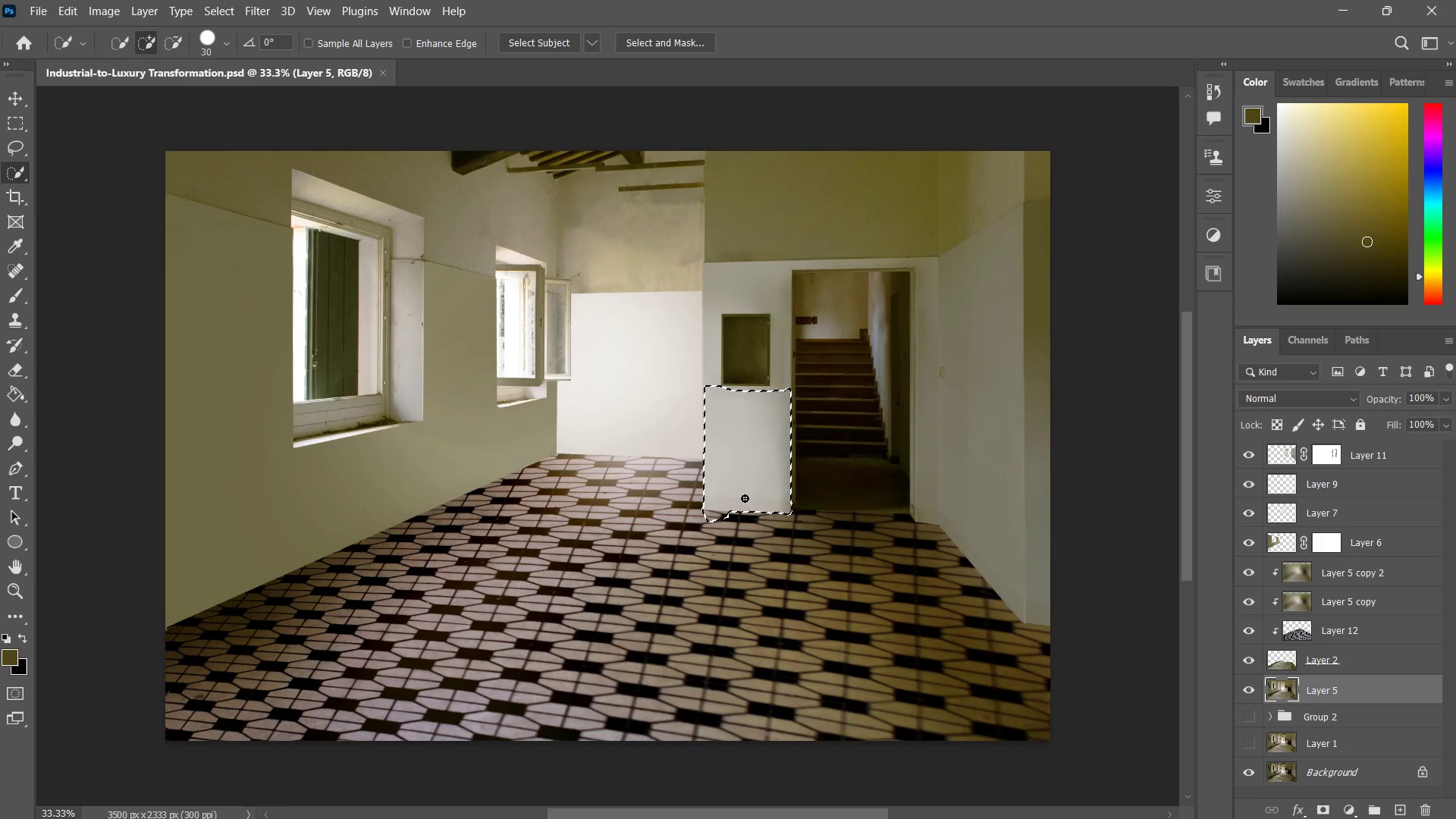 
key(Control+ControlLeft)
 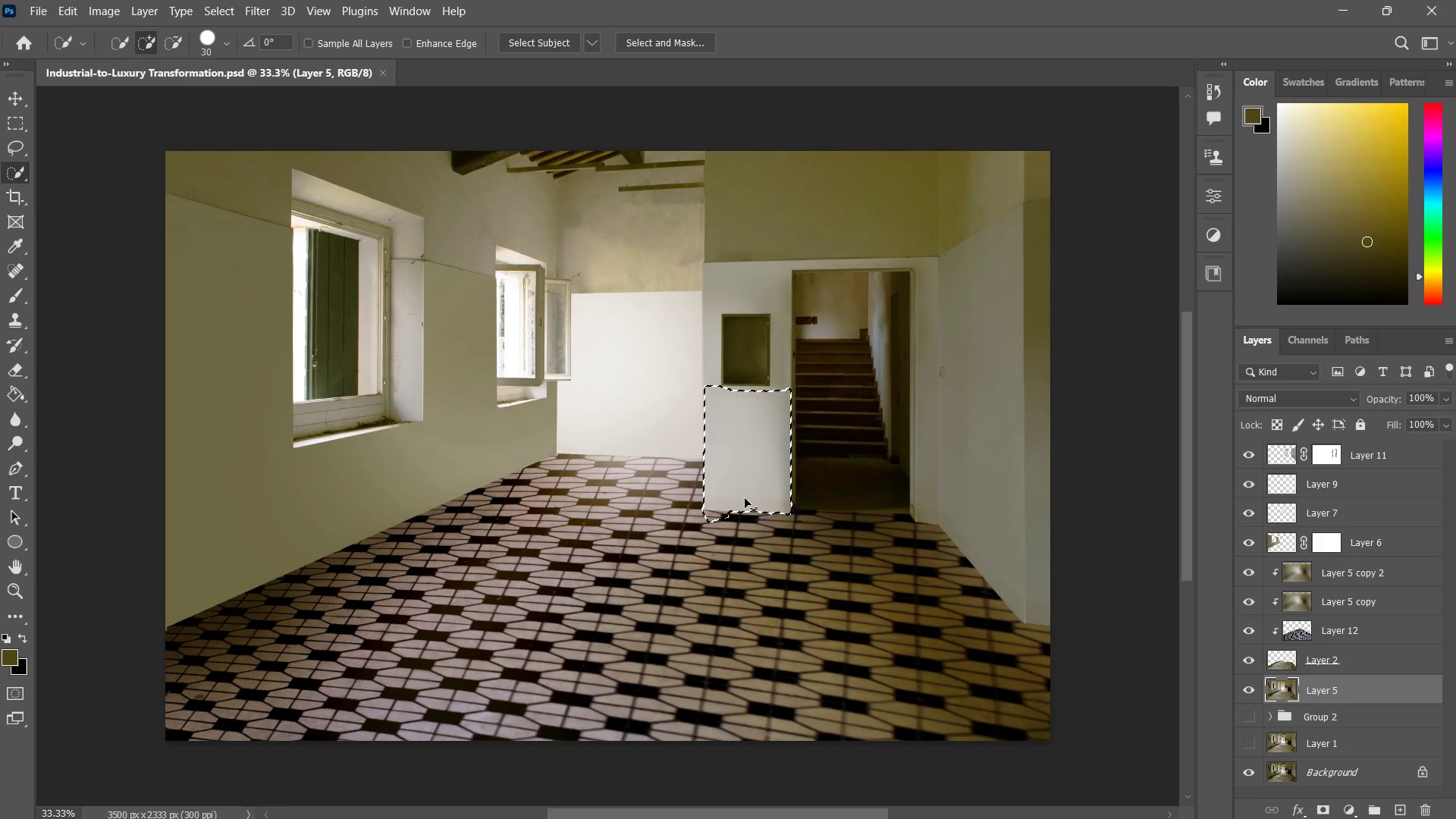 
key(Control+D)
 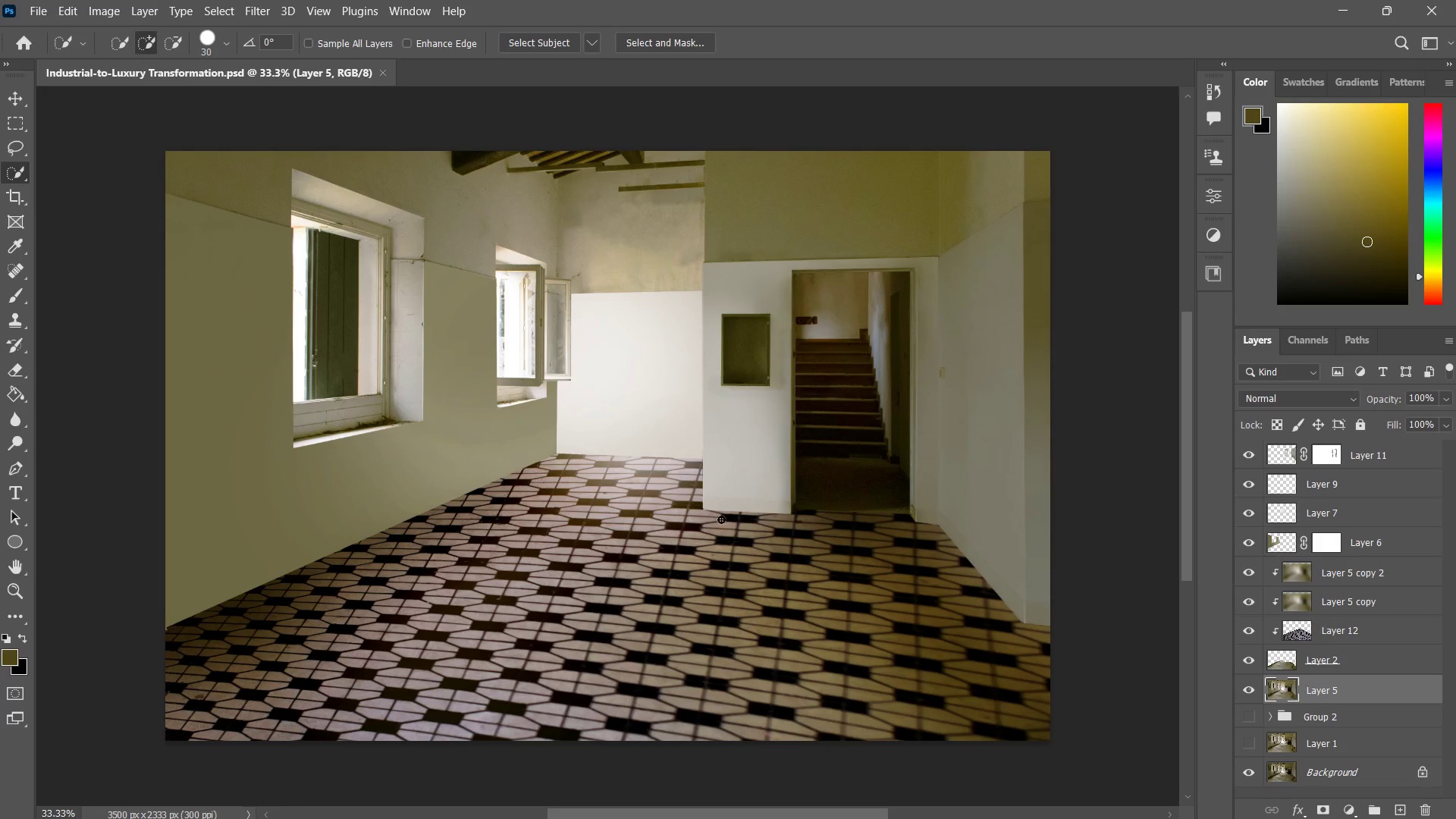 
key(Z)
 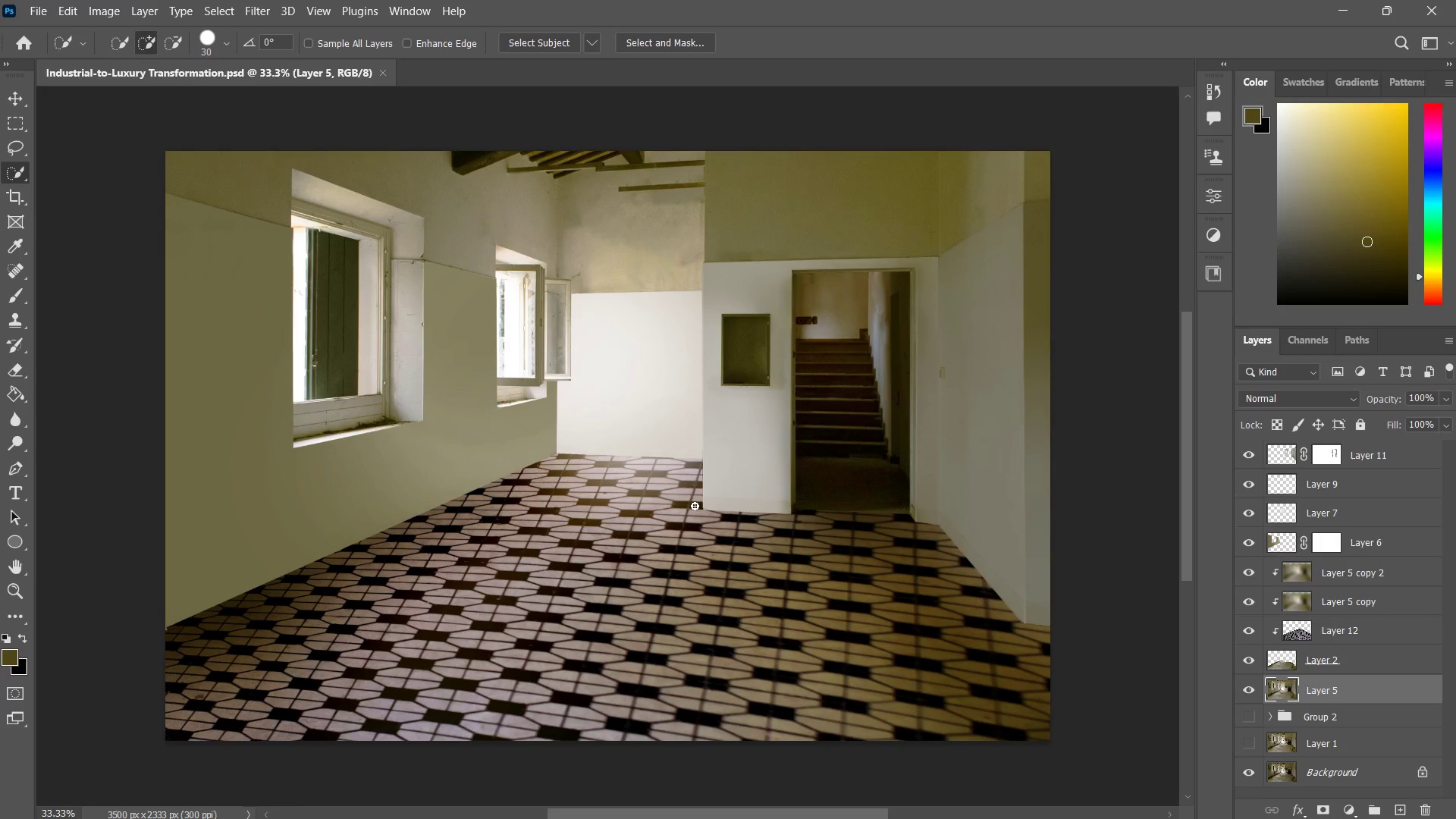 
left_click_drag(start_coordinate=[695, 506], to_coordinate=[635, 561])
 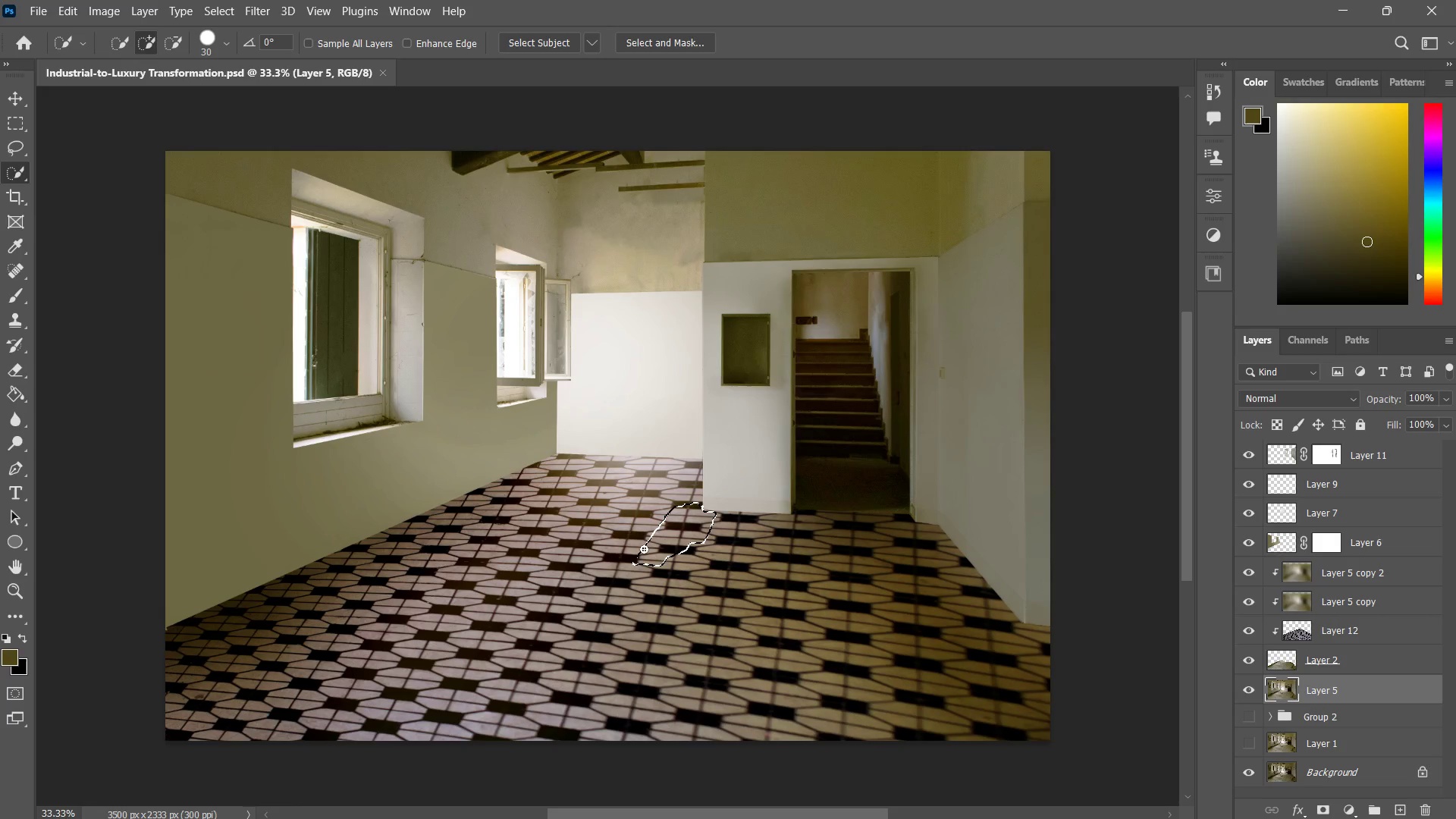 
hold_key(key=ControlLeft, duration=0.39)
 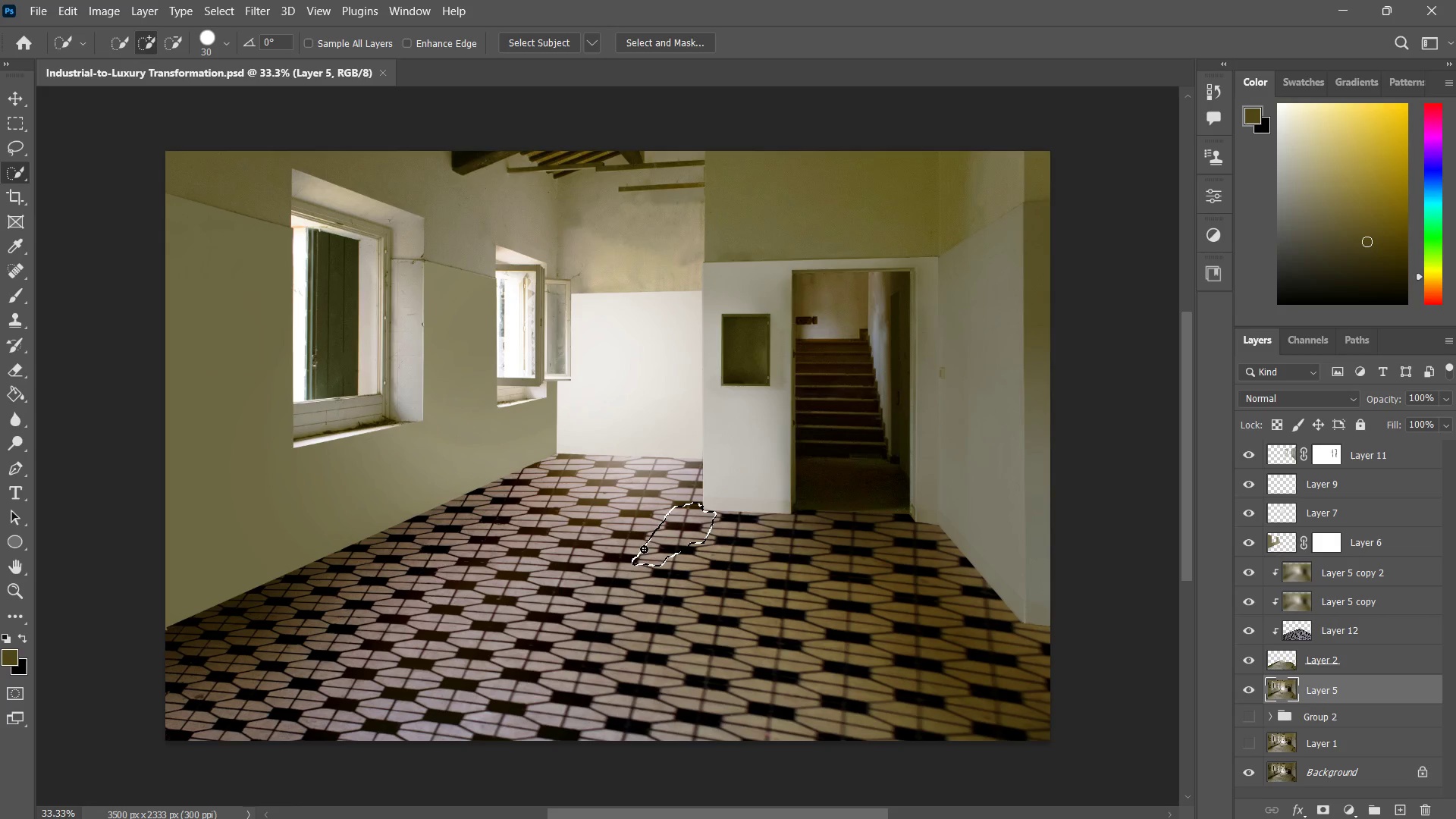 
key(Control+ControlLeft)
 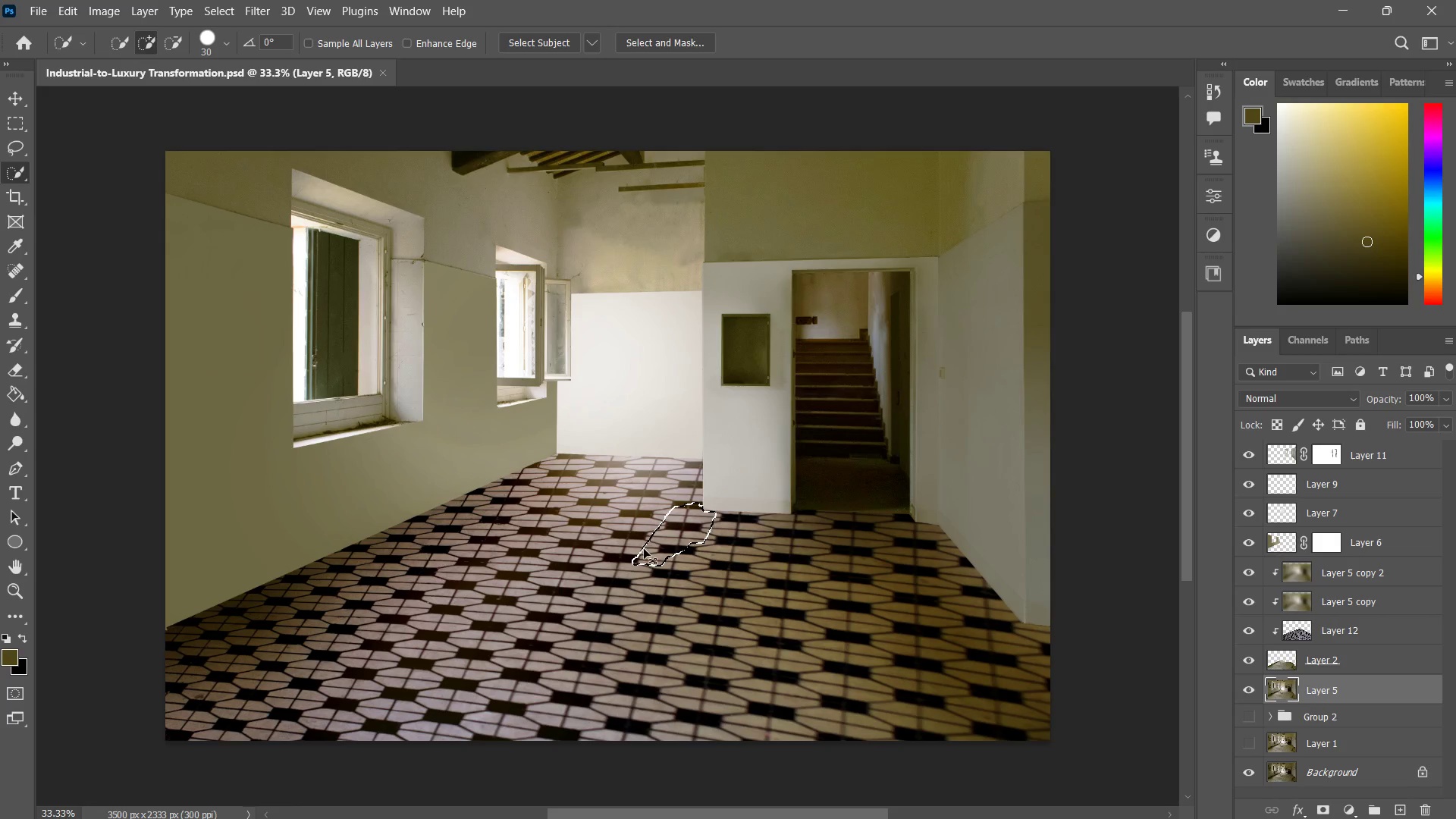 
key(Control+Z)
 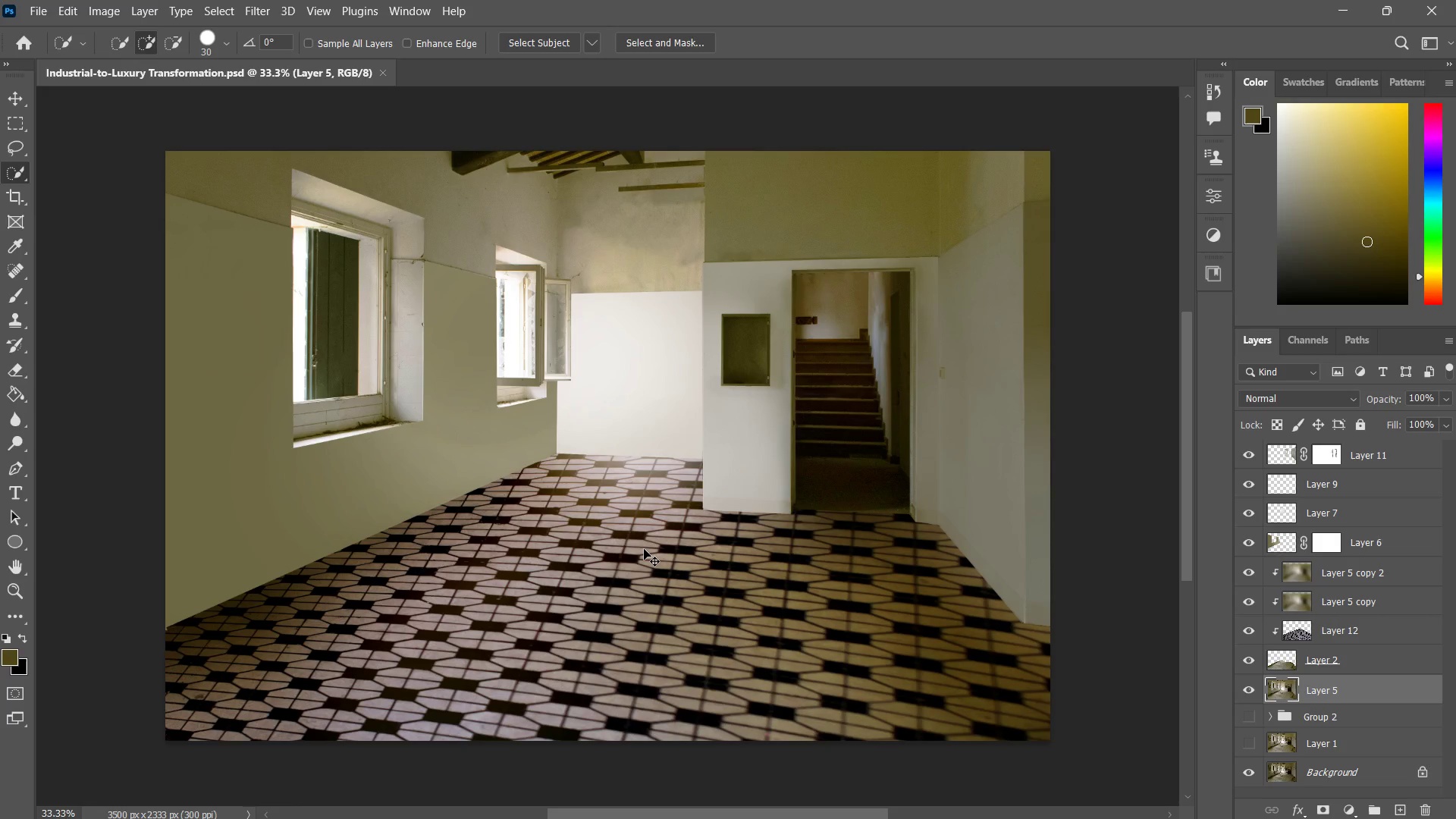 
key(Control+ControlLeft)
 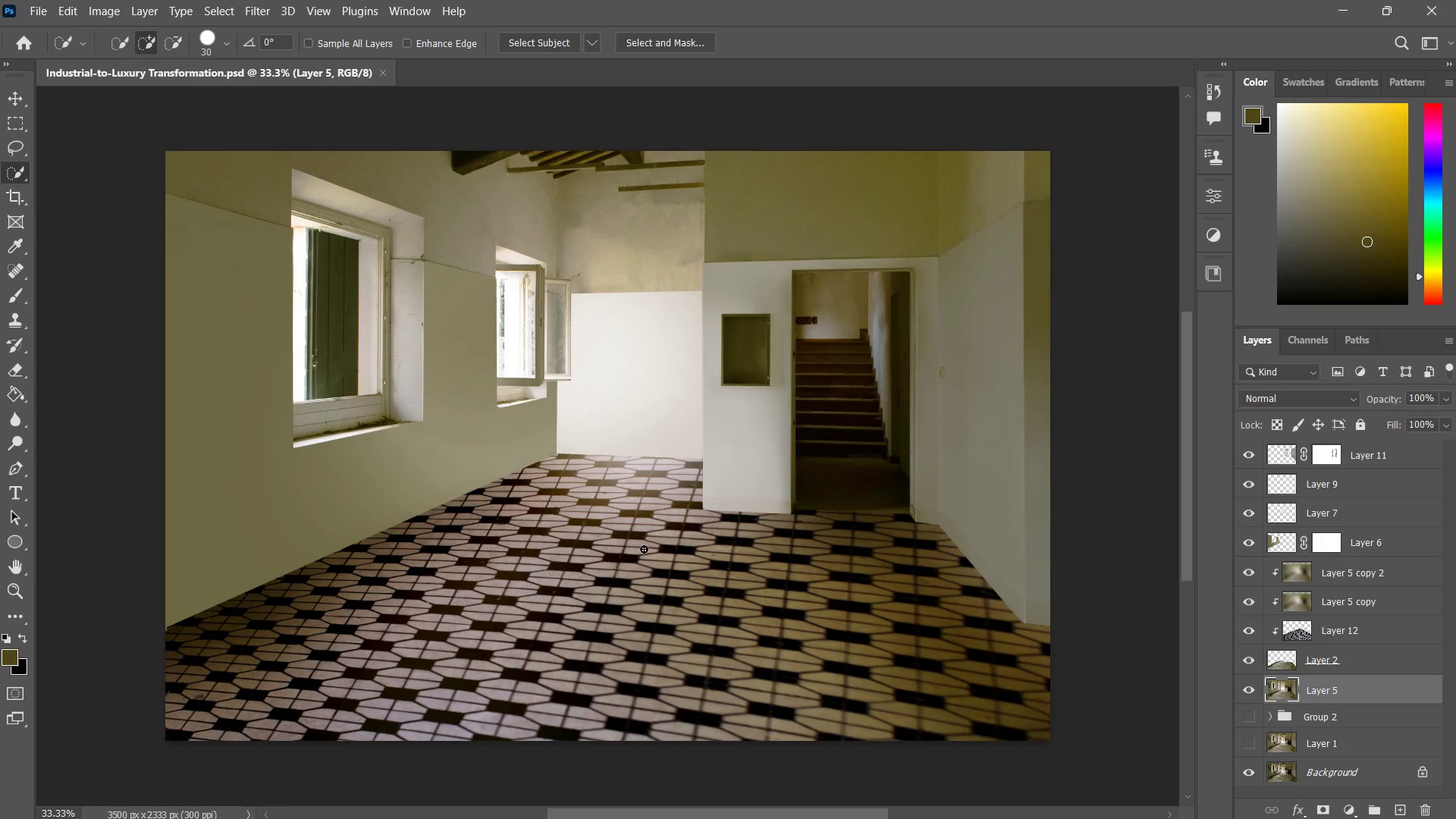 
key(Control+D)
 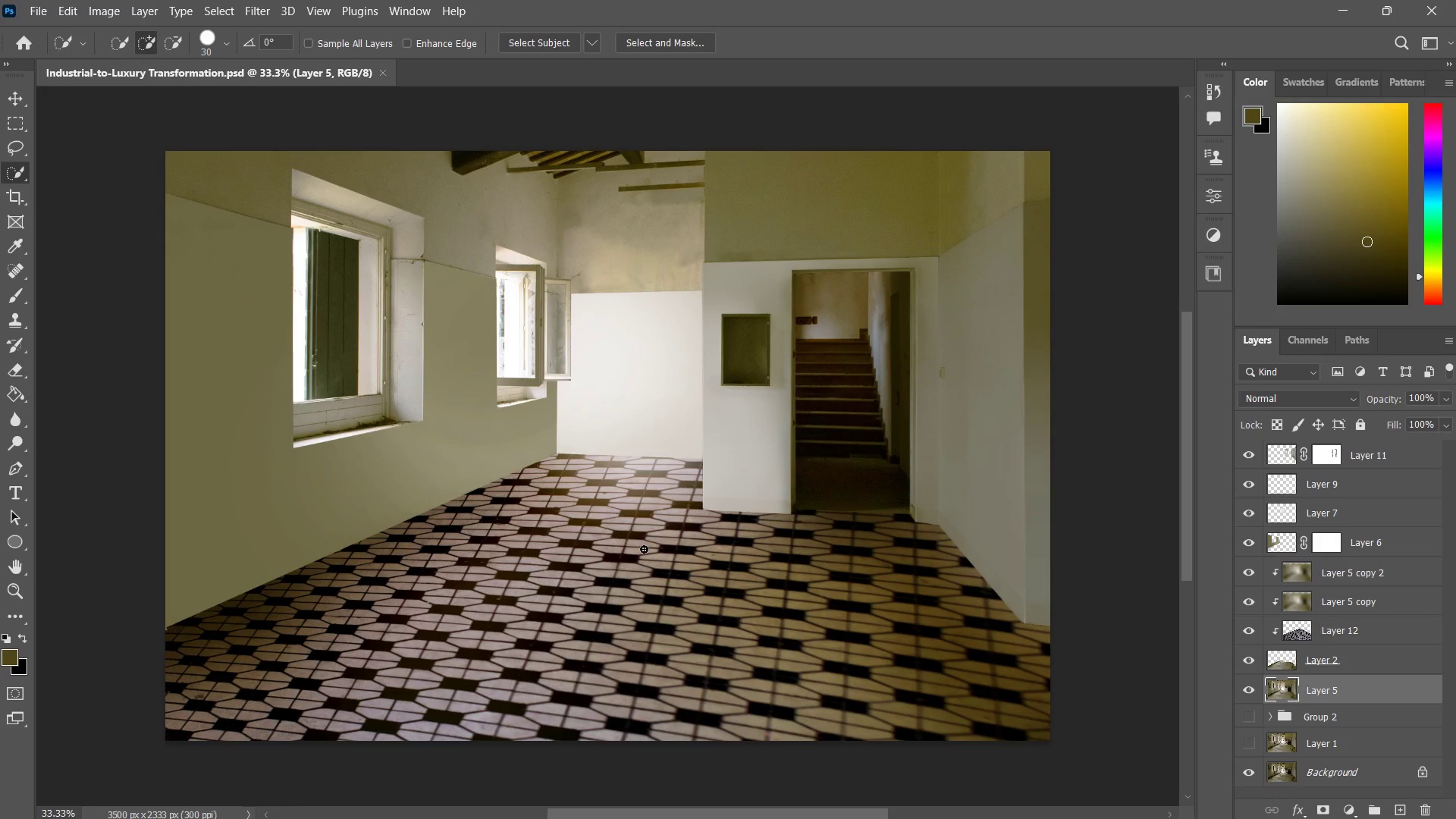 
type(vvz)
 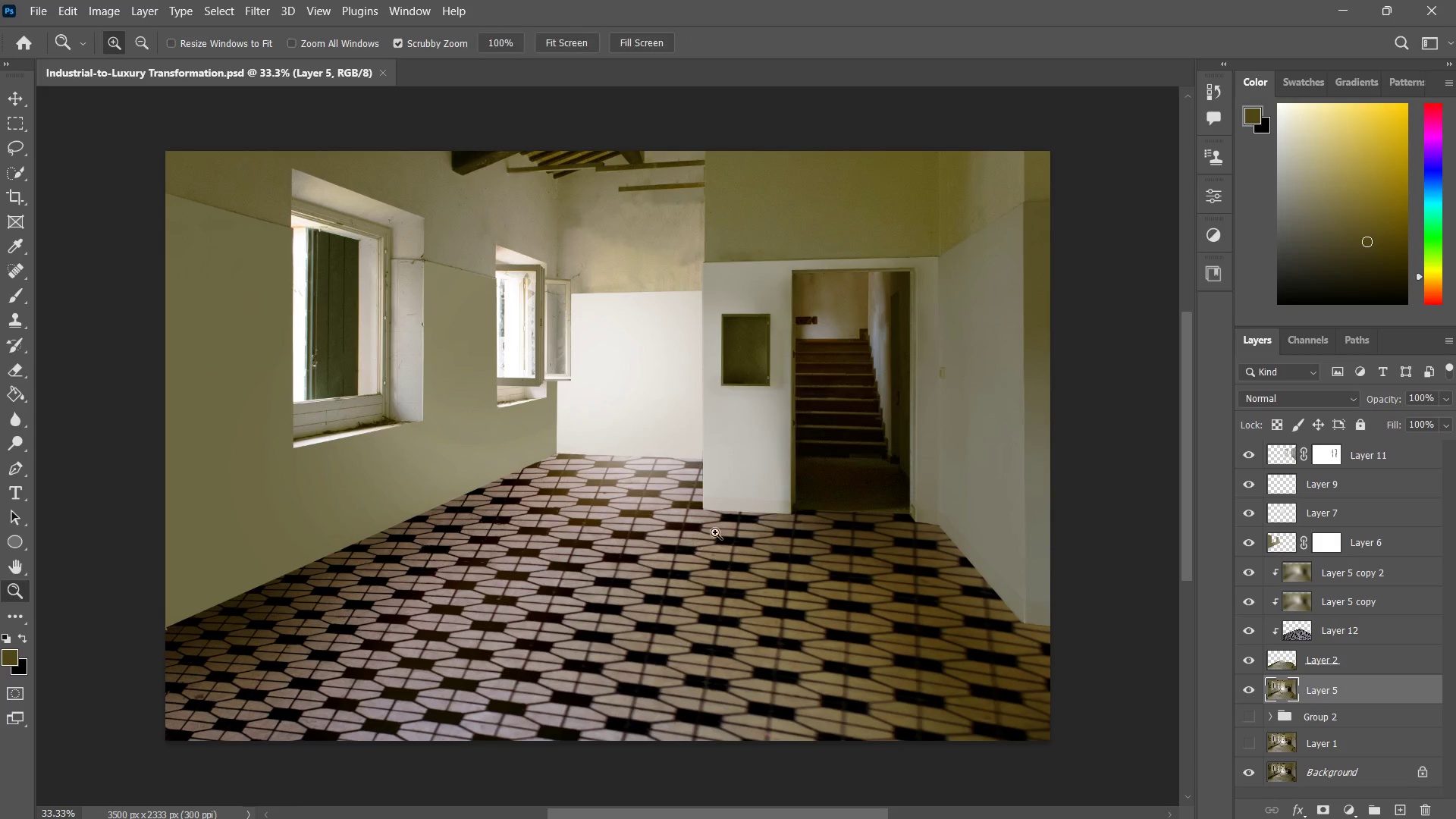 
type(zzzjj)
 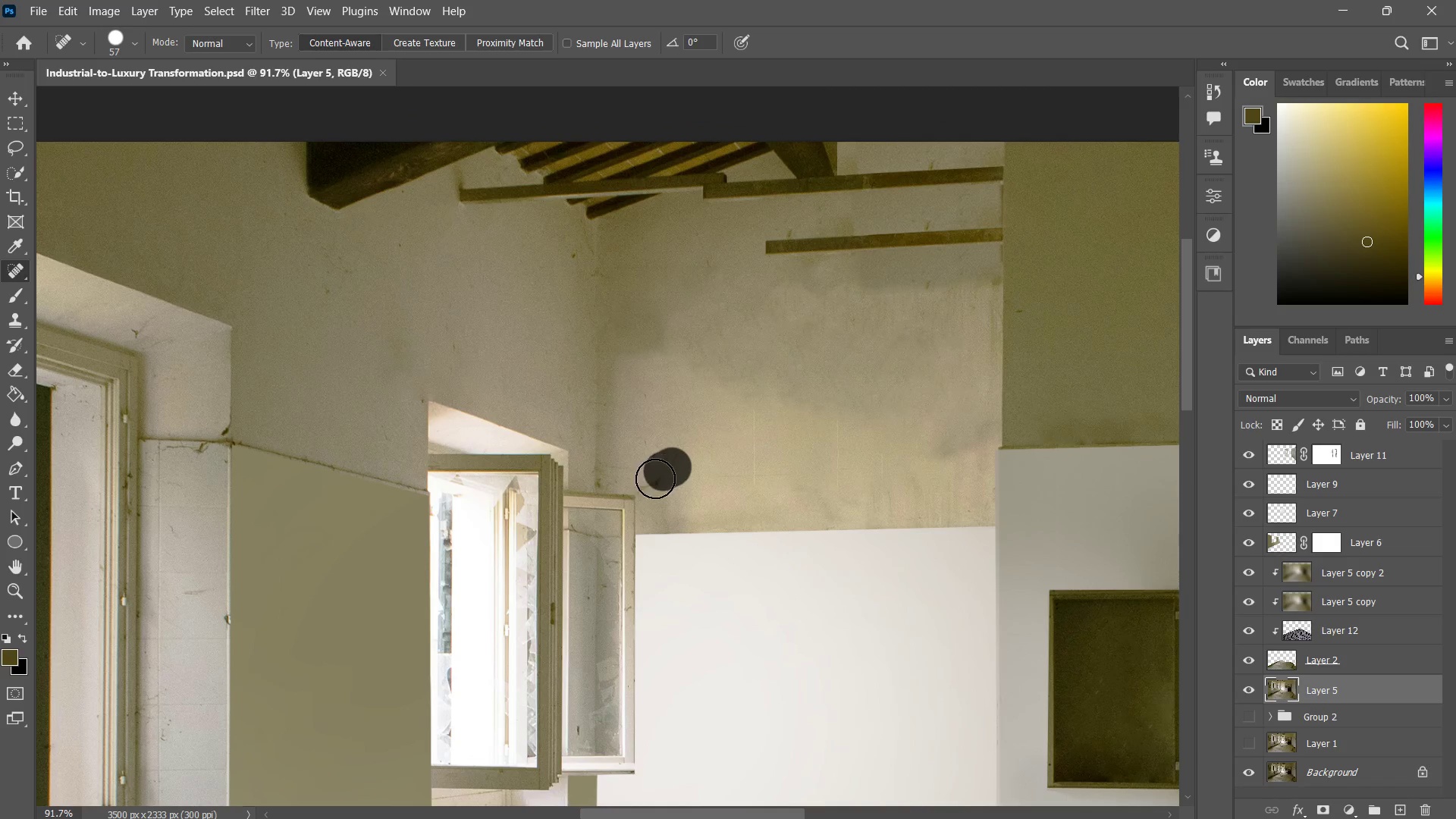 
left_click_drag(start_coordinate=[739, 517], to_coordinate=[722, 546])
 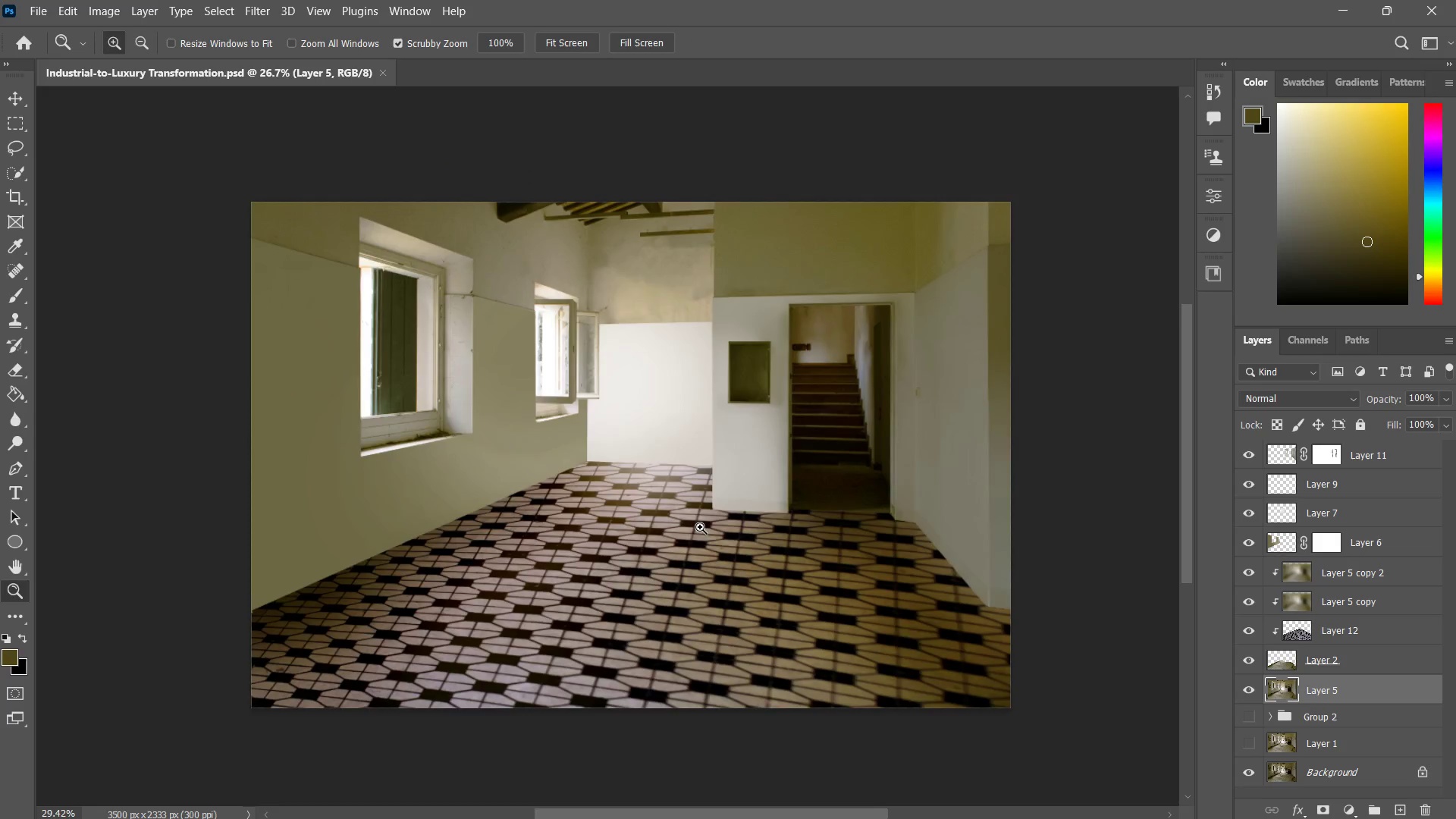 
left_click_drag(start_coordinate=[683, 537], to_coordinate=[705, 510])
 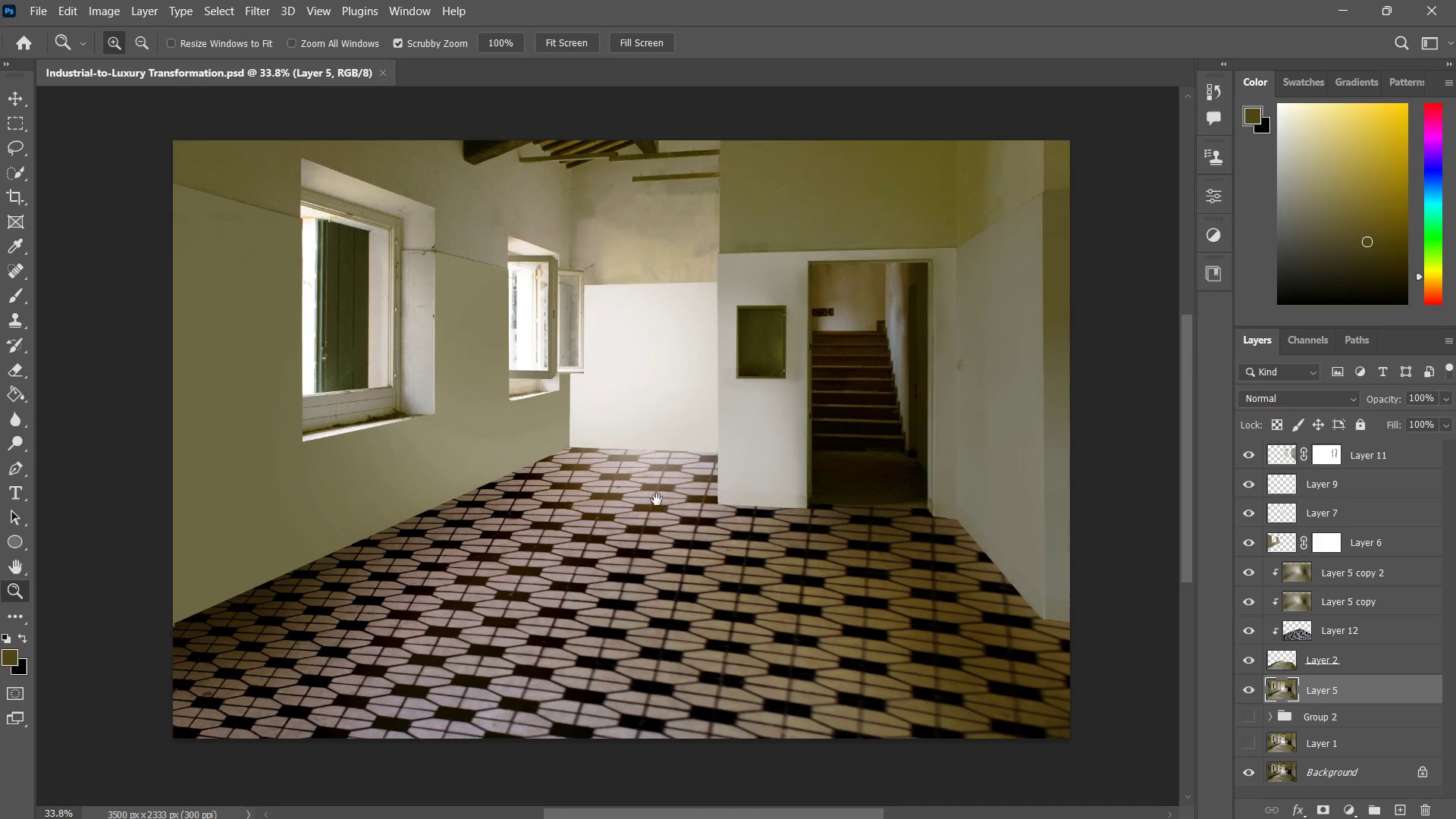 
hold_key(key=Space, duration=0.73)
 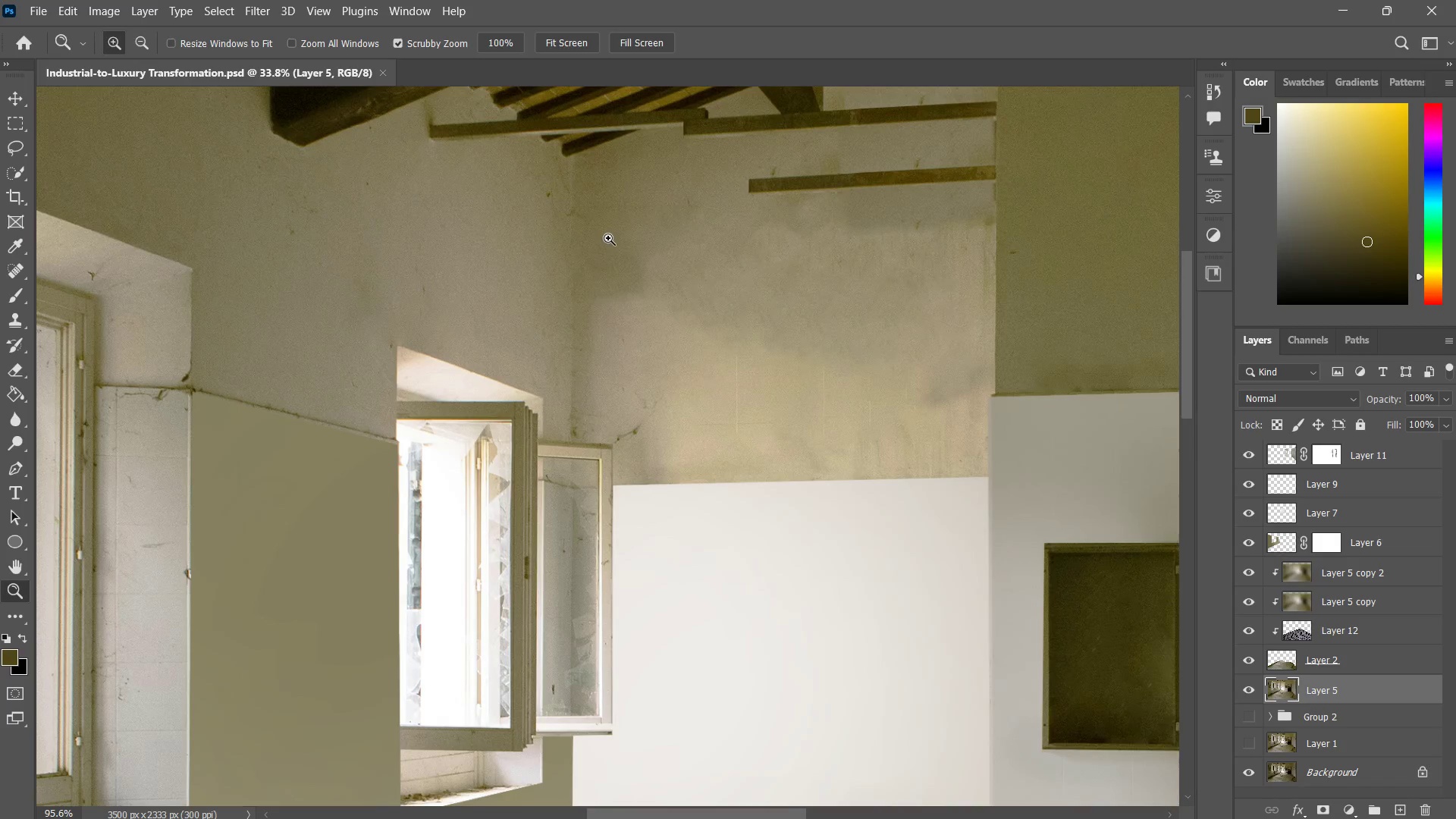 
left_click_drag(start_coordinate=[540, 470], to_coordinate=[535, 503])
 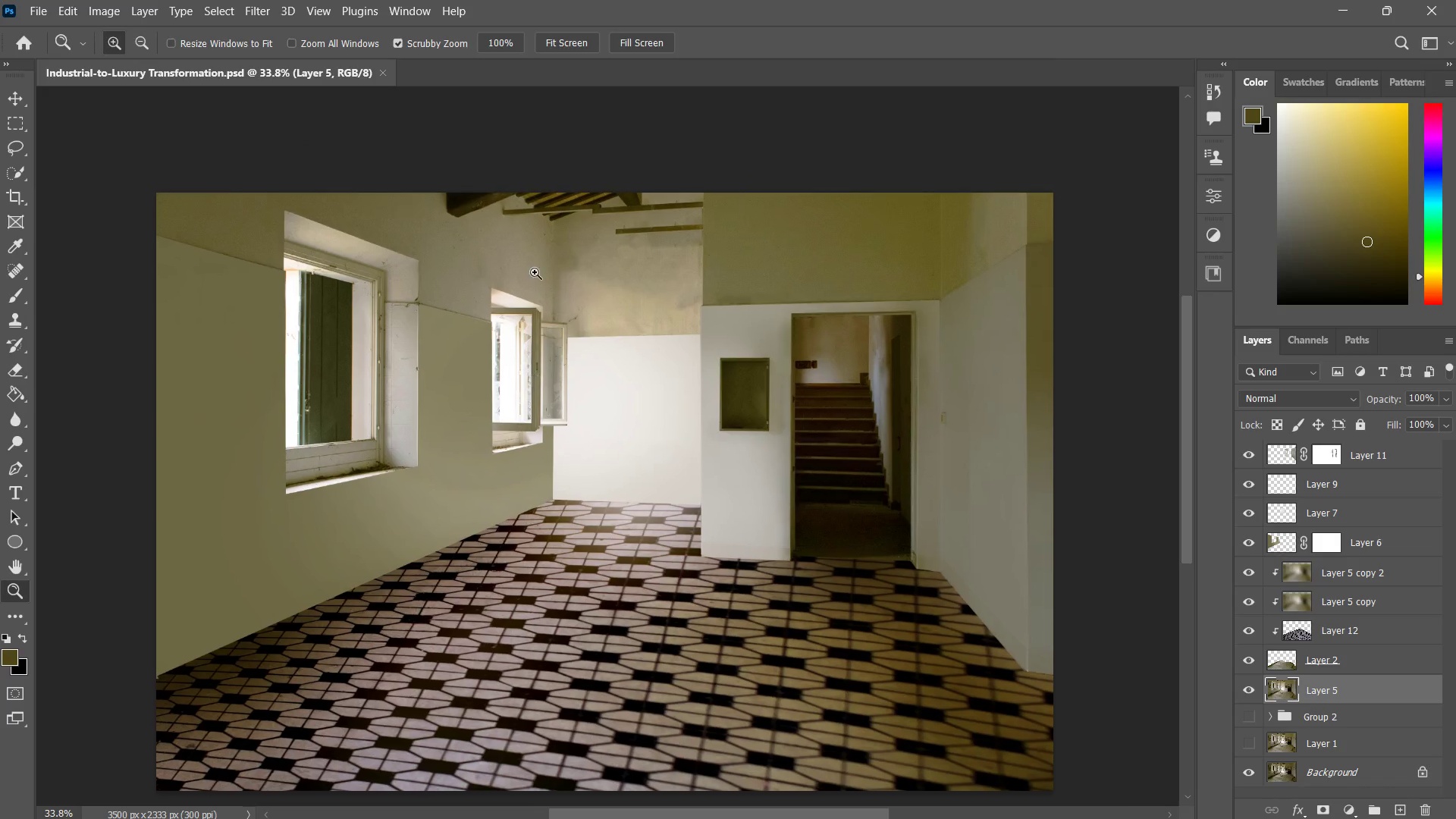 
left_click_drag(start_coordinate=[542, 256], to_coordinate=[606, 244])
 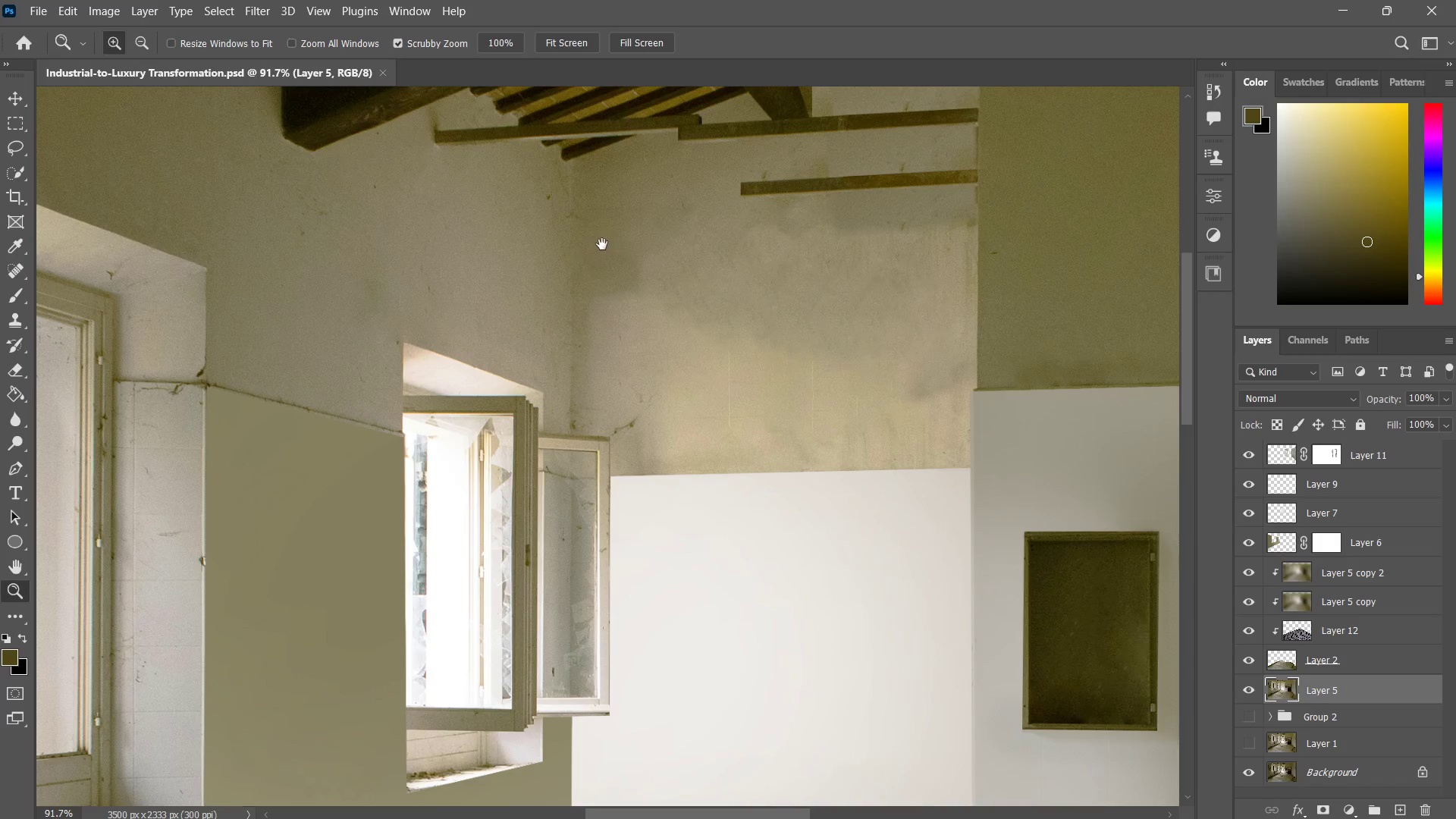 
hold_key(key=Space, duration=0.45)
 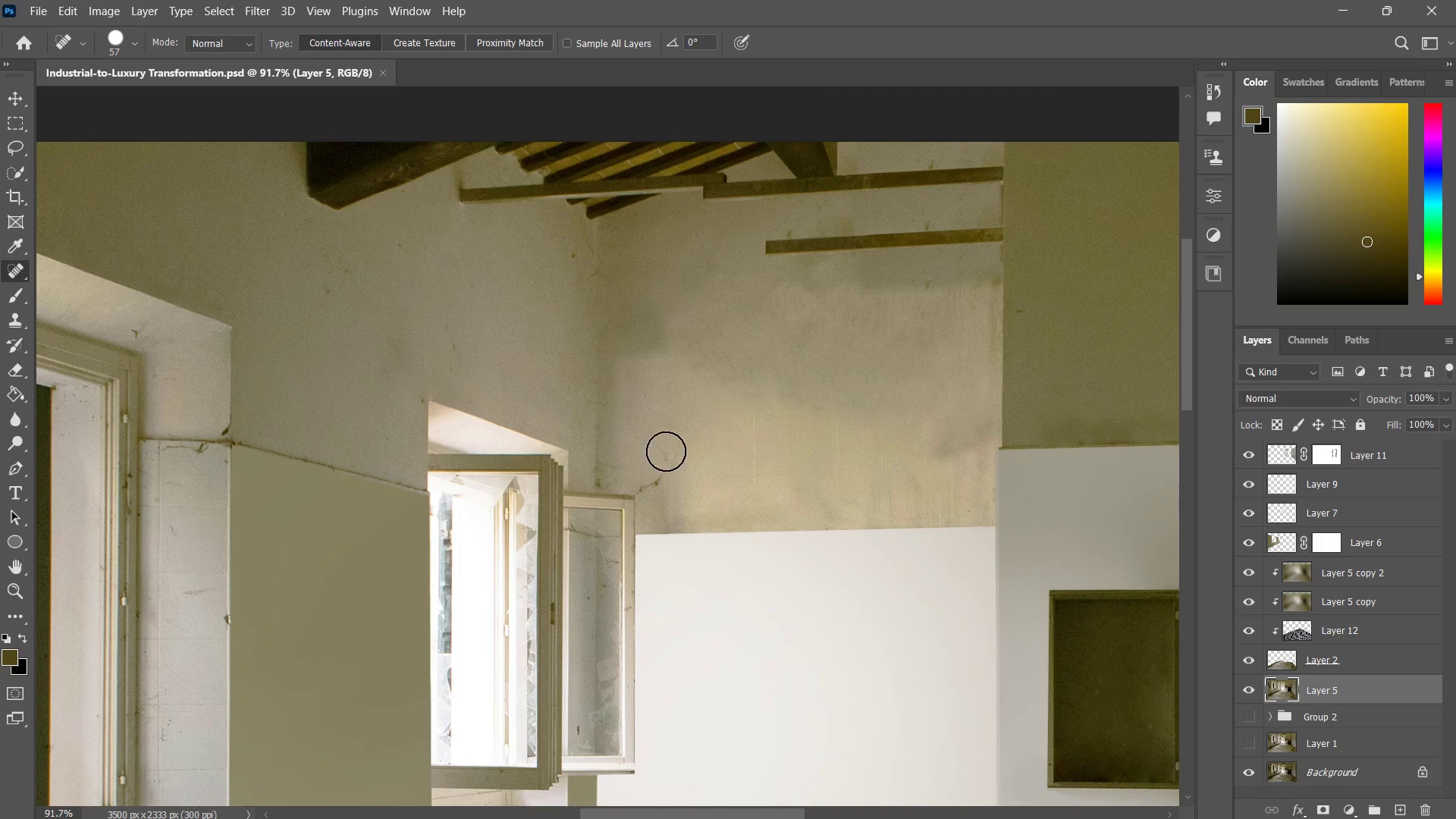 
left_click_drag(start_coordinate=[603, 256], to_coordinate=[628, 314])
 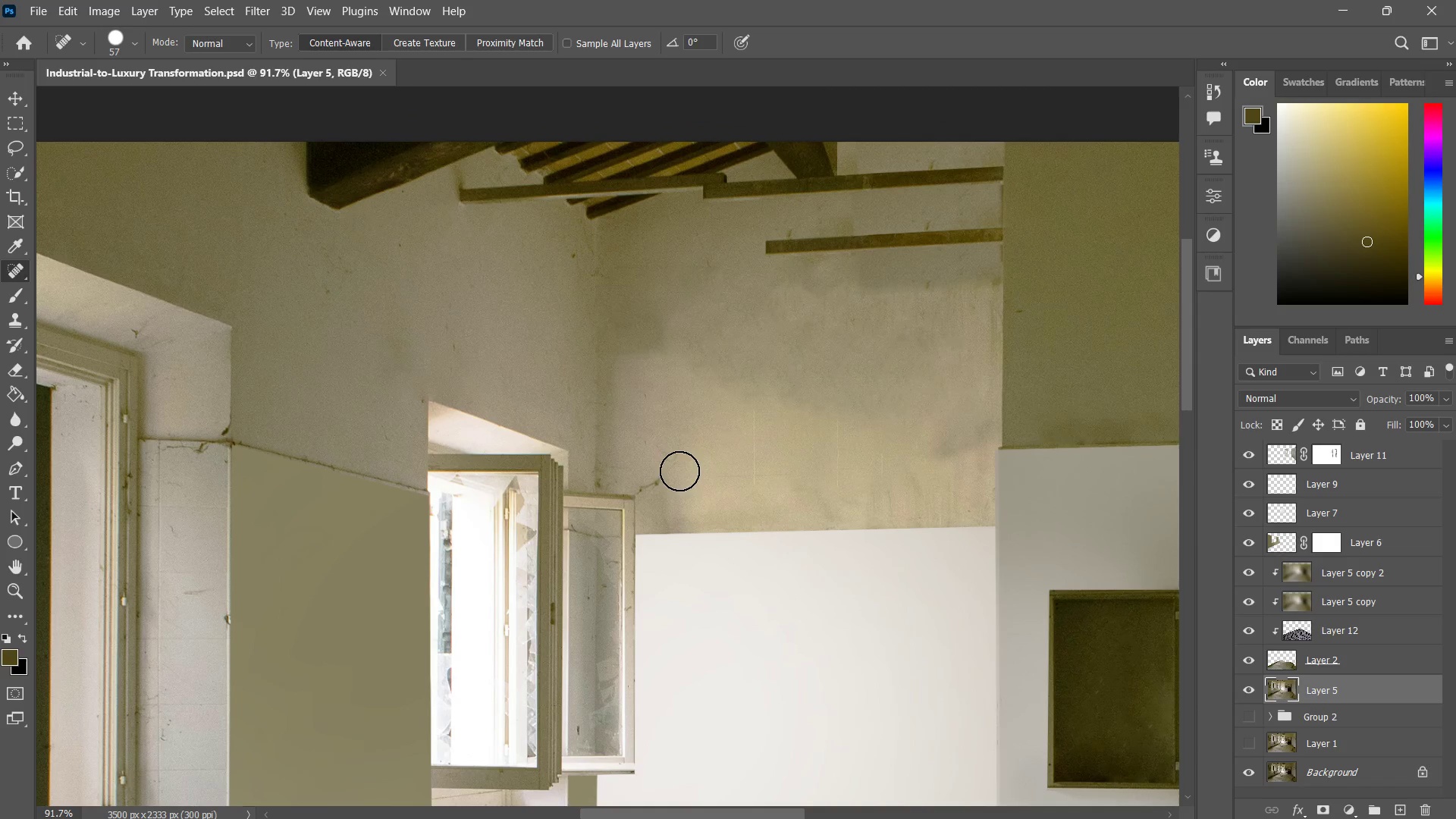 
left_click_drag(start_coordinate=[672, 467], to_coordinate=[656, 478])
 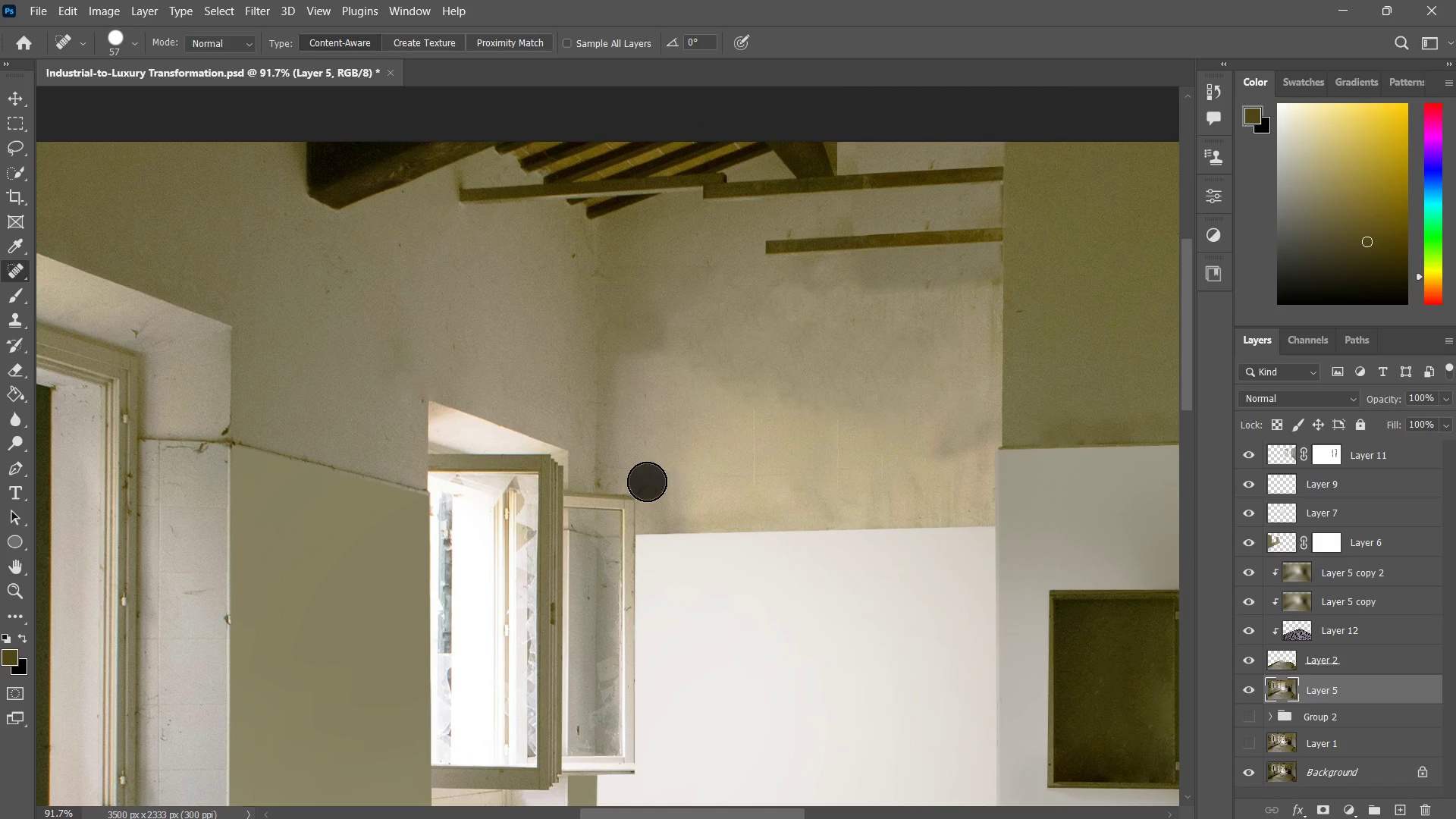 
double_click([647, 482])
 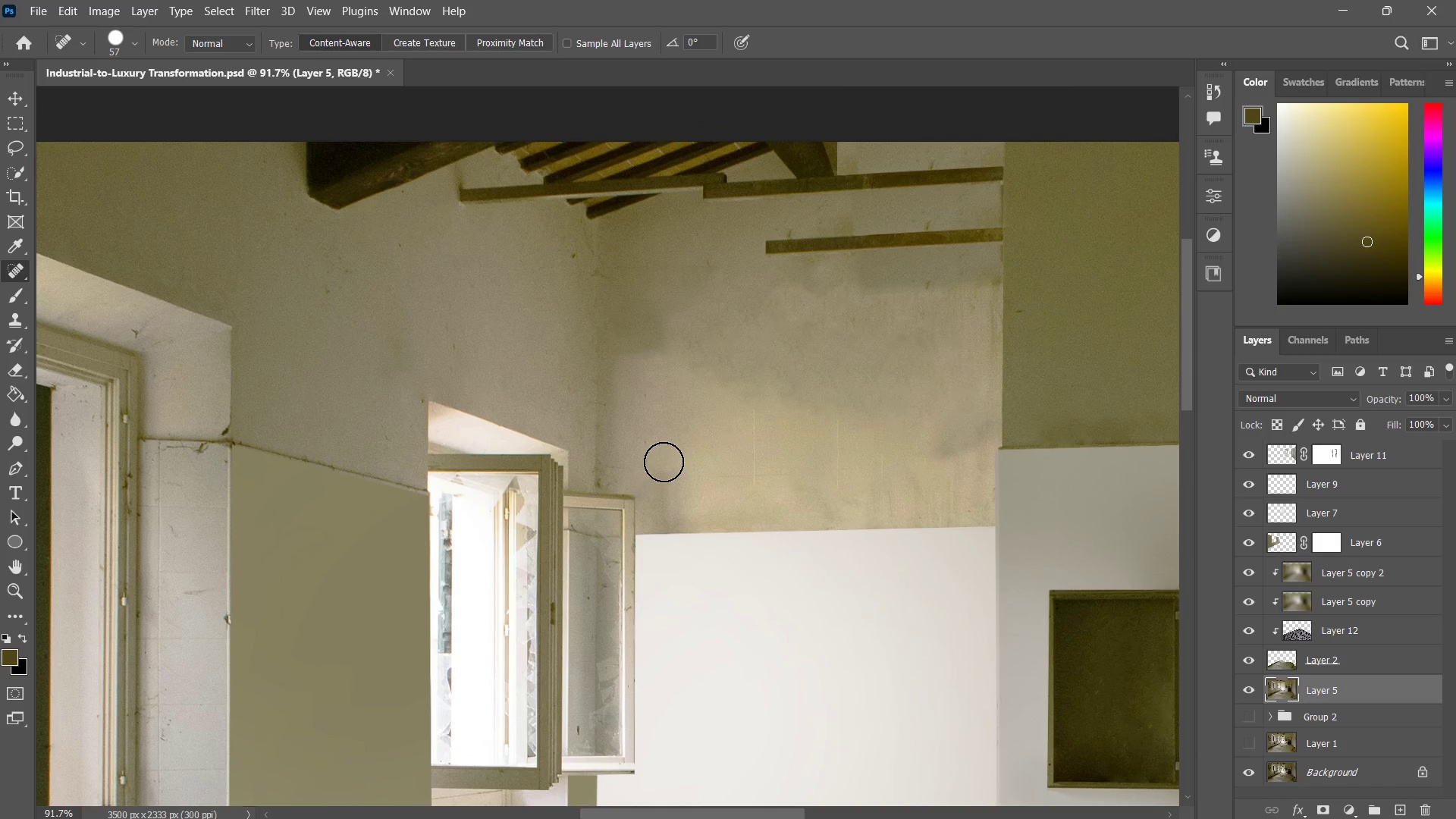 
left_click_drag(start_coordinate=[664, 462], to_coordinate=[658, 461])
 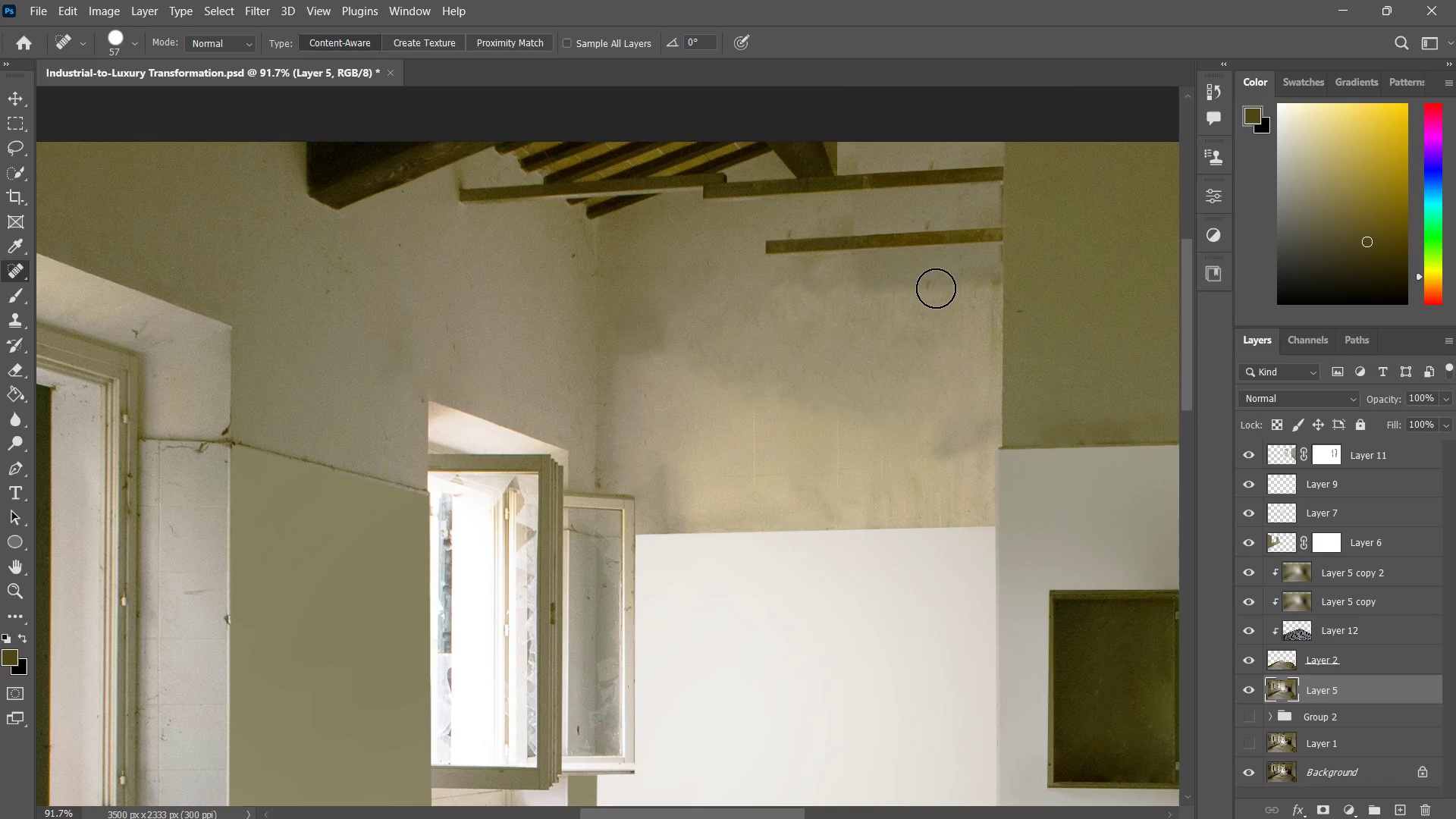 
double_click([937, 290])
 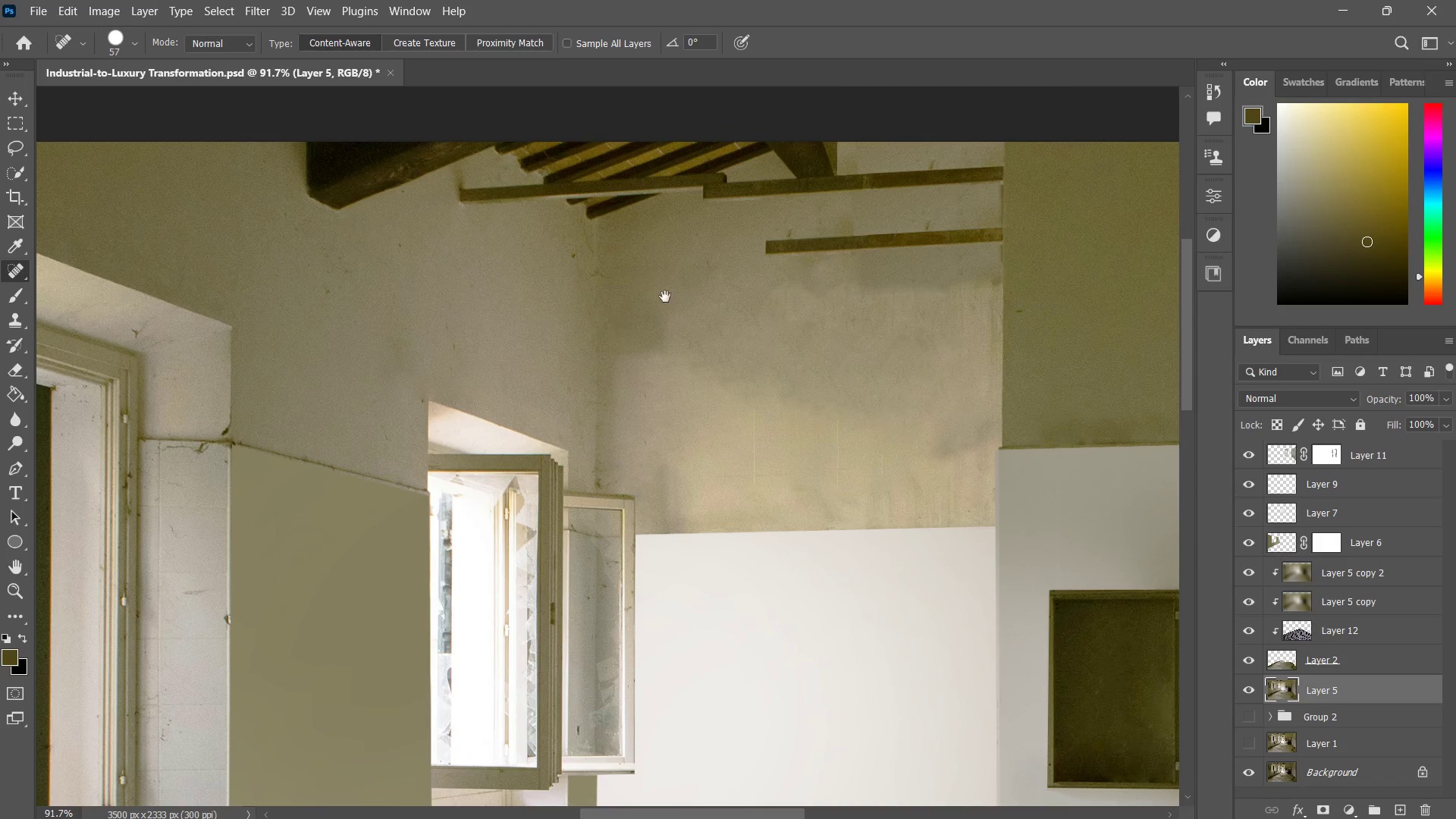 
hold_key(key=Space, duration=0.59)
 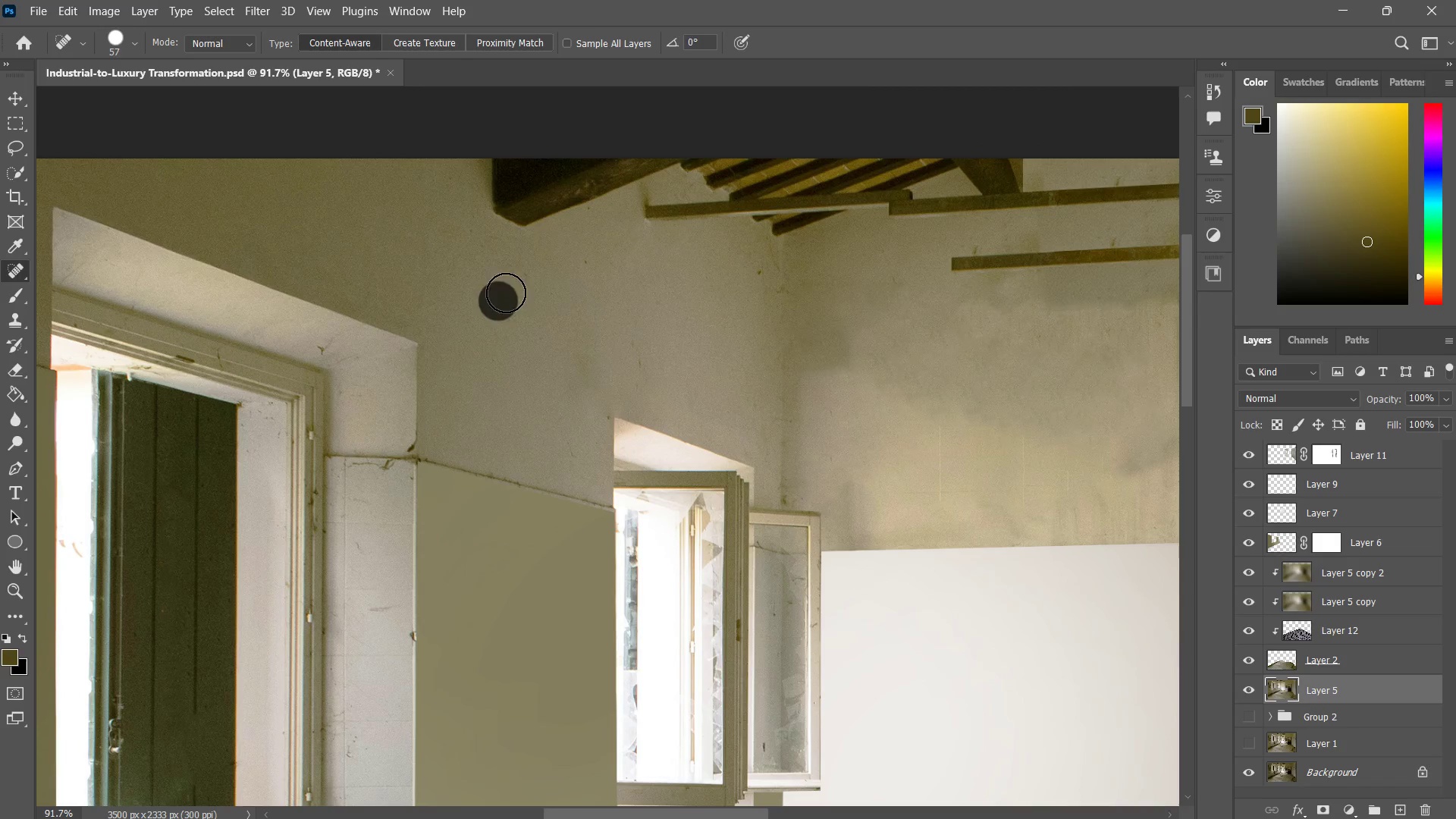 
left_click_drag(start_coordinate=[547, 315], to_coordinate=[733, 332])
 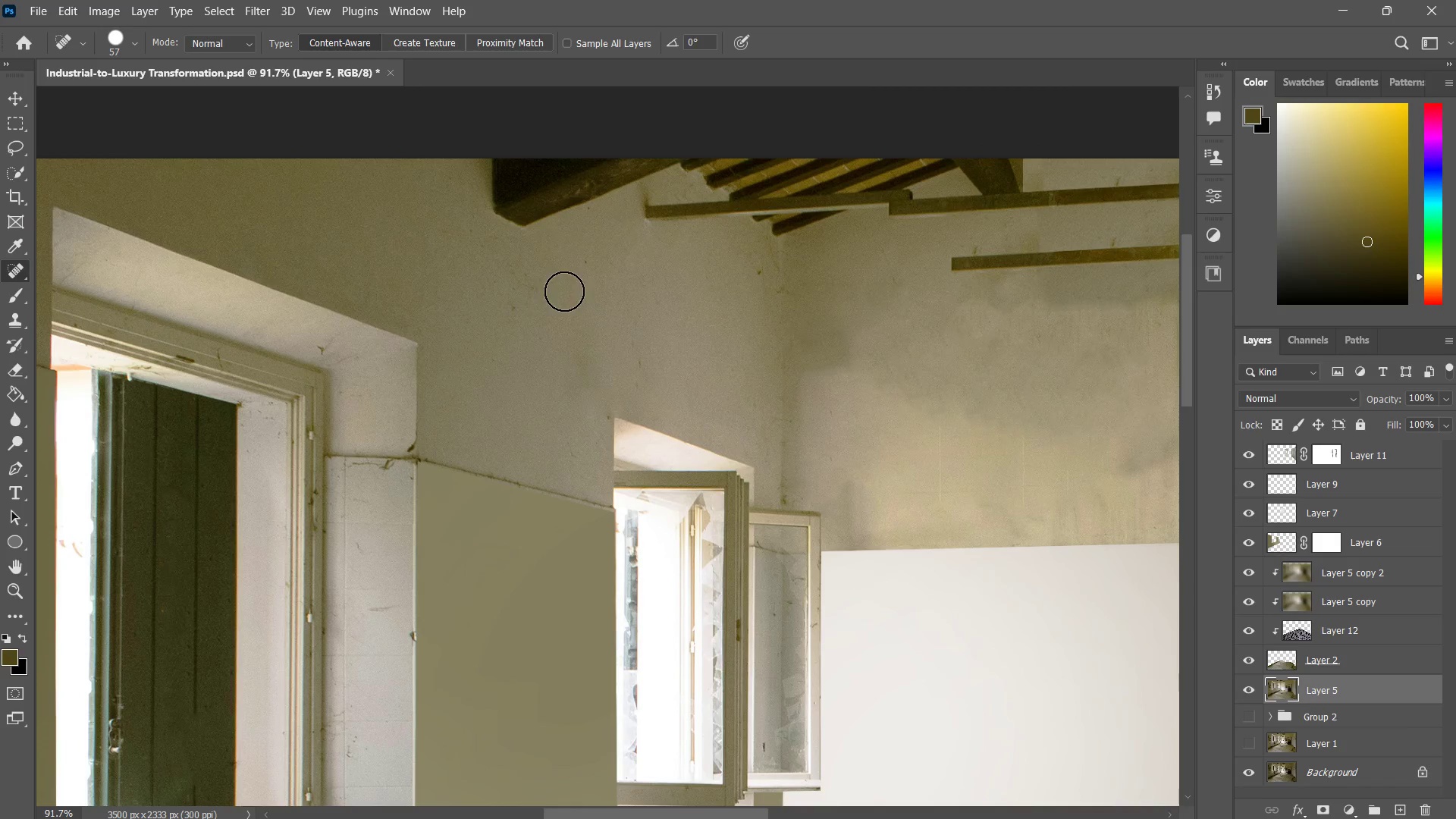 
left_click_drag(start_coordinate=[563, 291], to_coordinate=[524, 298])
 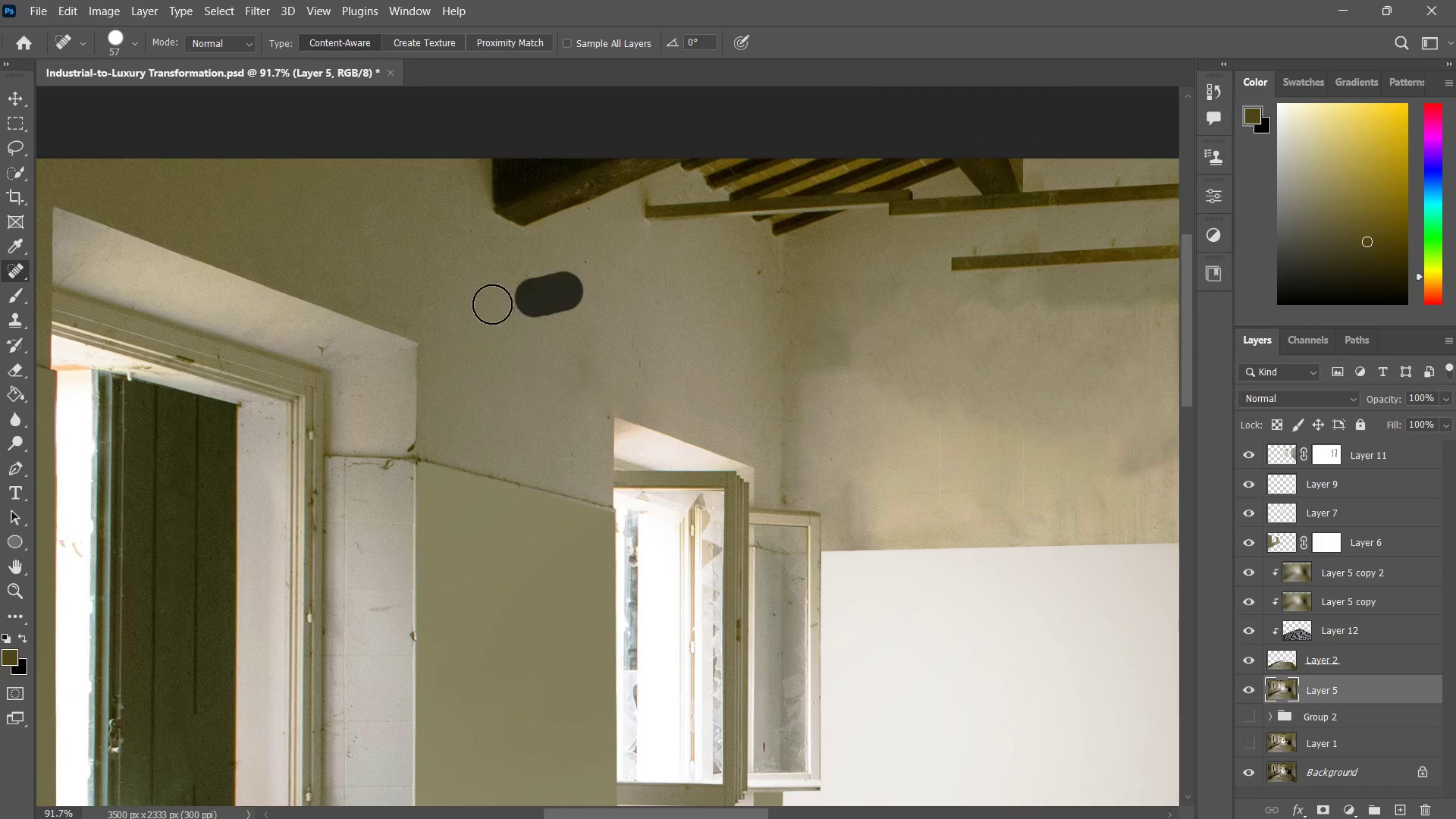 
left_click_drag(start_coordinate=[498, 301], to_coordinate=[492, 303])
 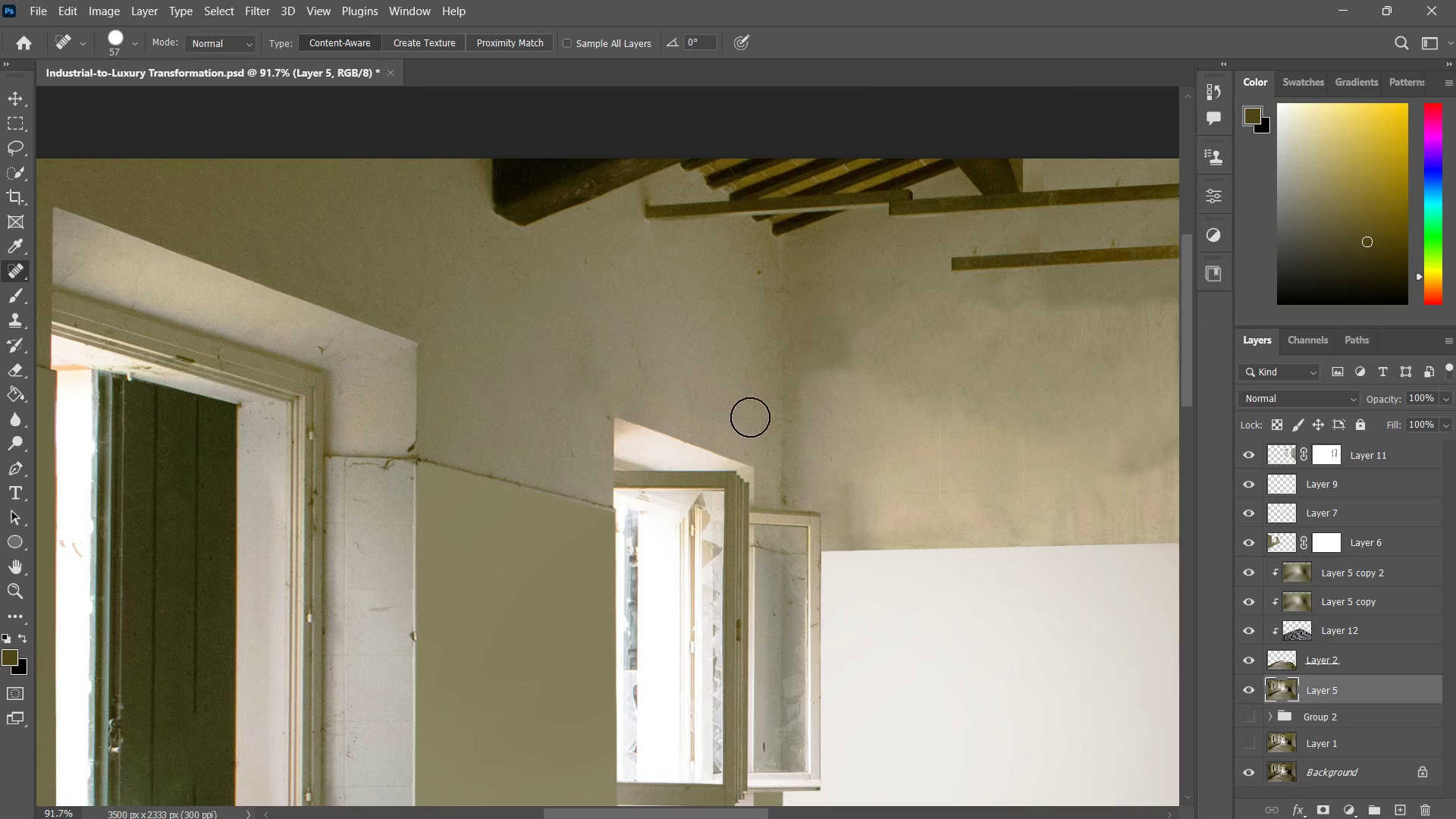 
type(zz)
 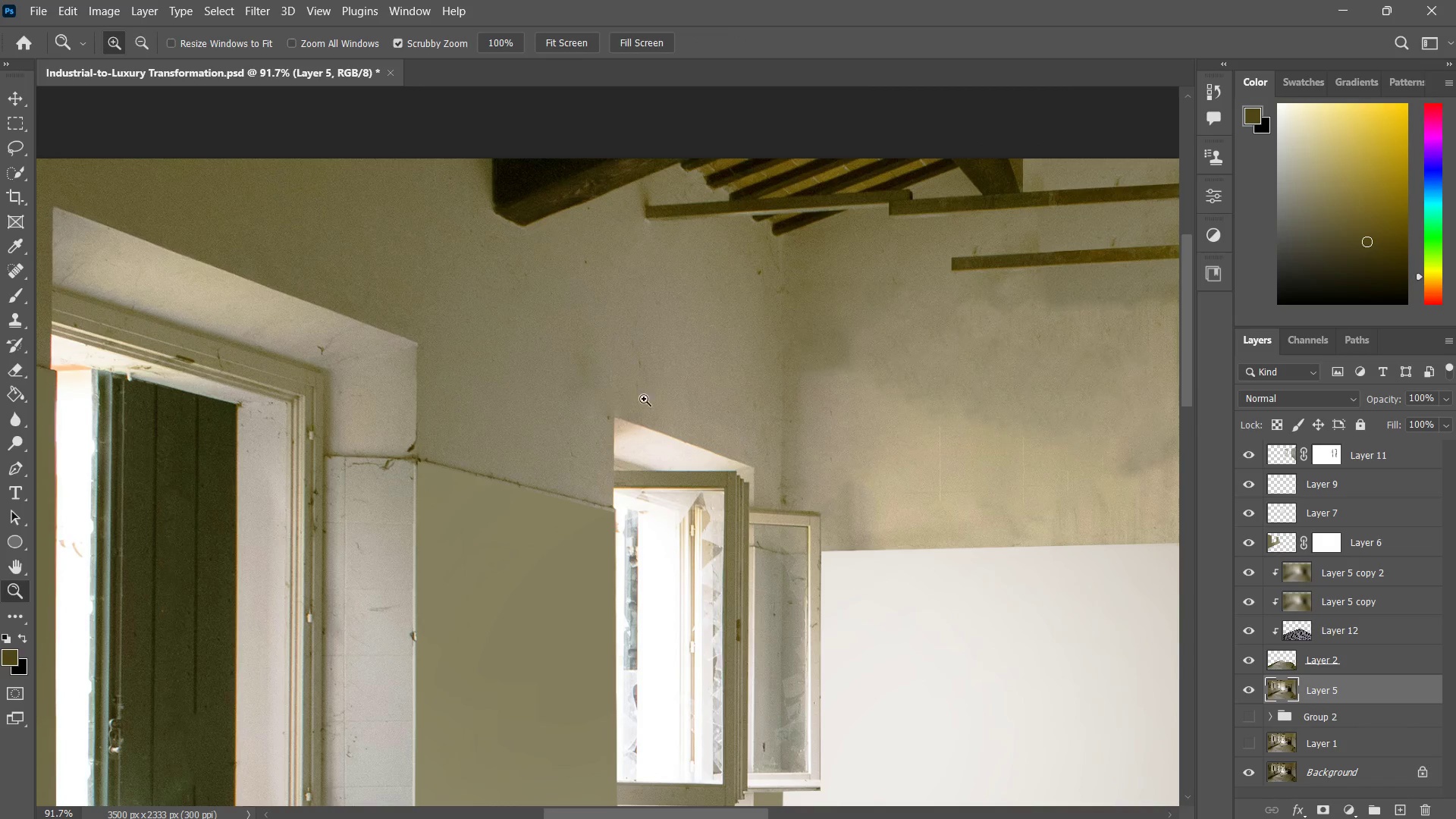 
left_click_drag(start_coordinate=[644, 399], to_coordinate=[614, 437])
 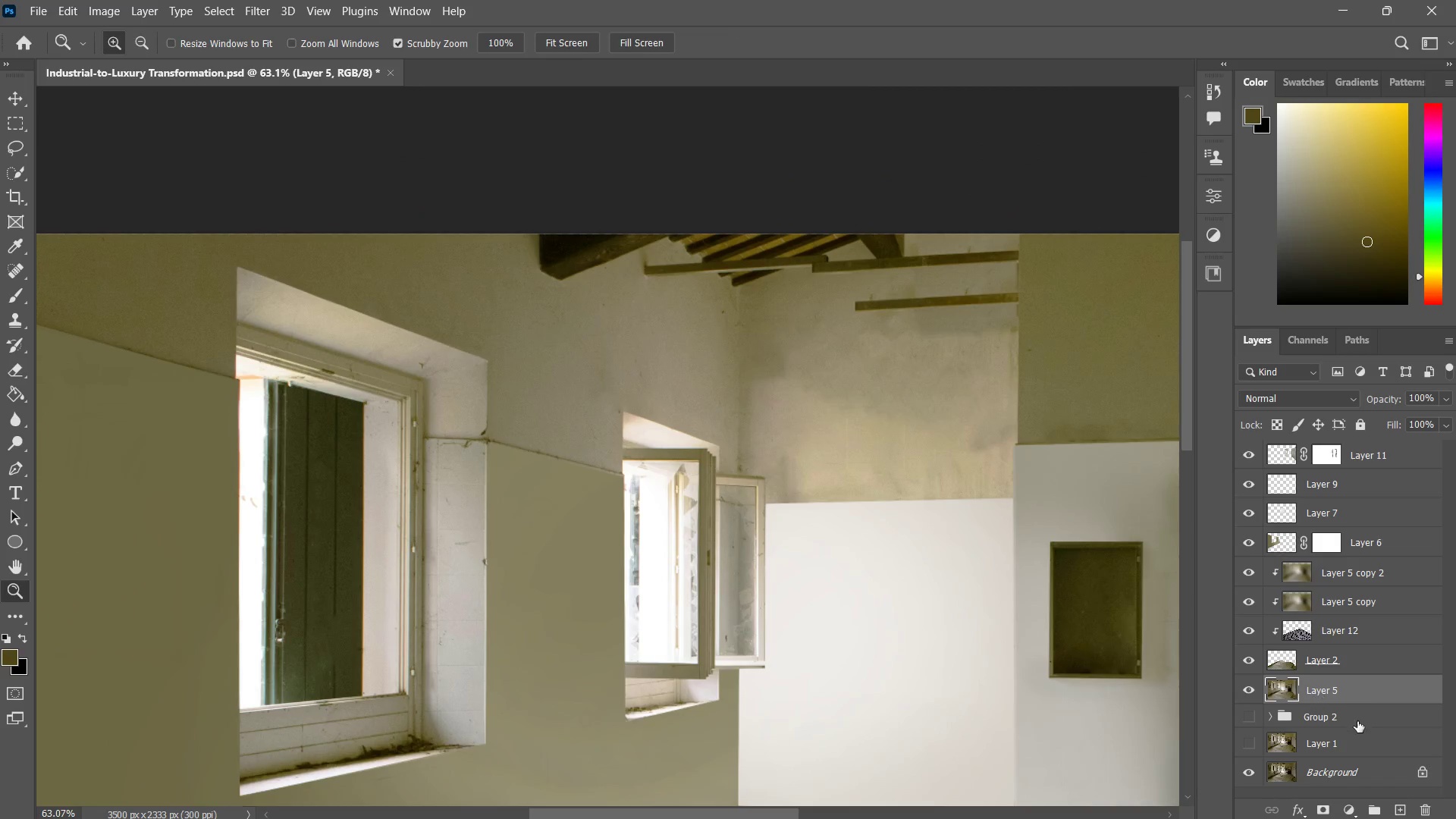 
scroll: coordinate [1363, 726], scroll_direction: down, amount: 8.0
 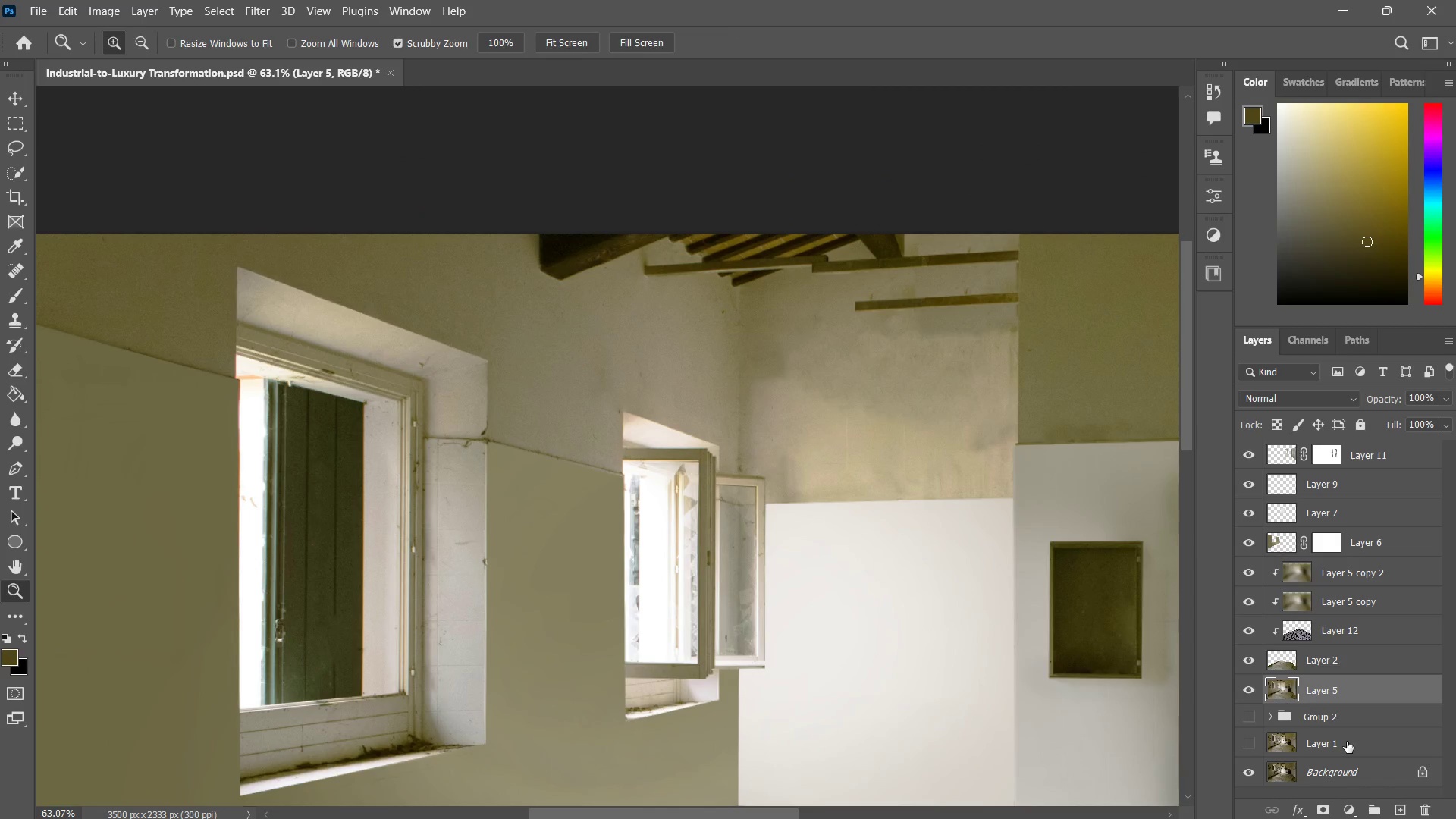 
left_click([1347, 742])
 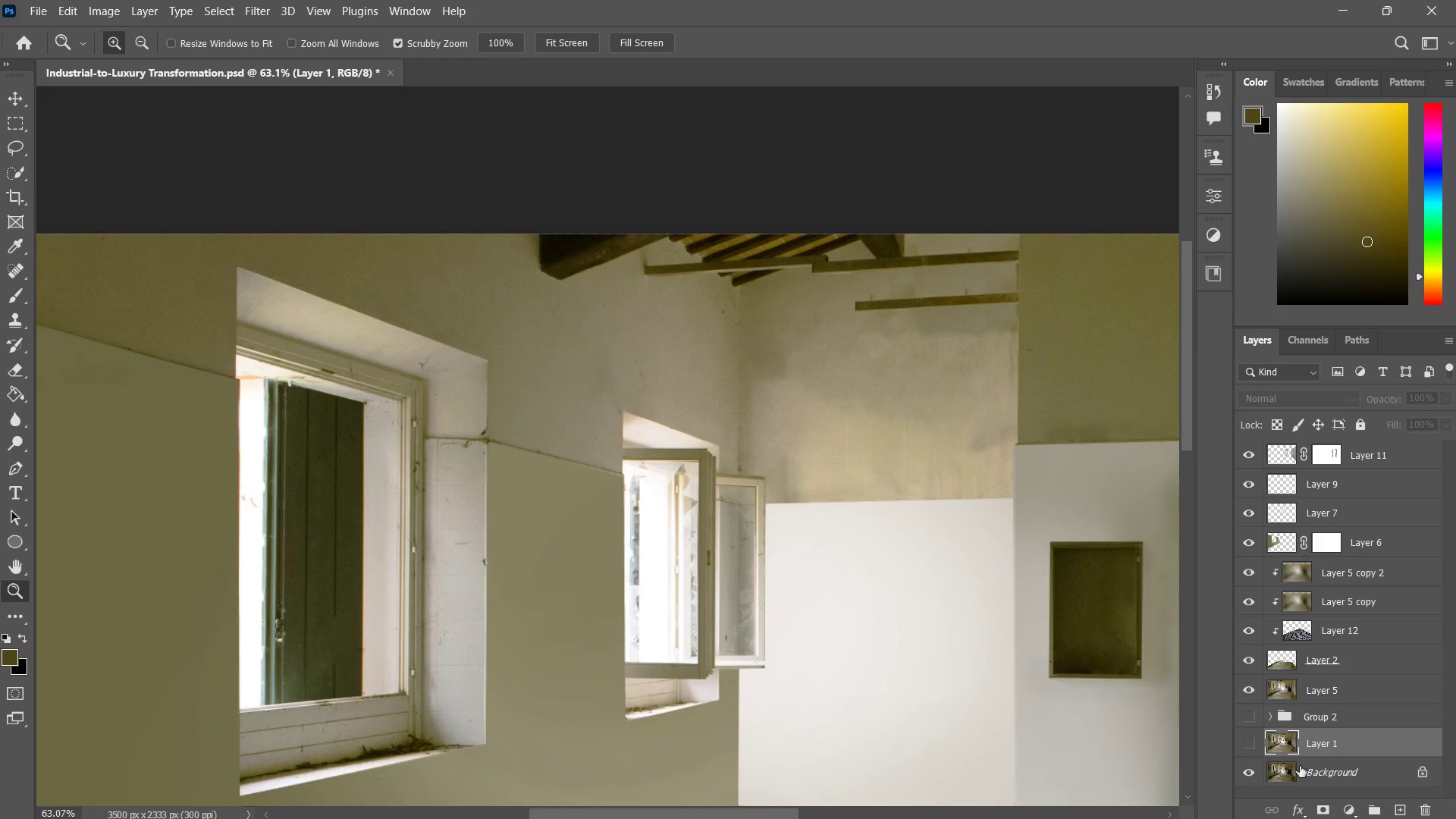 
left_click([1244, 775])
 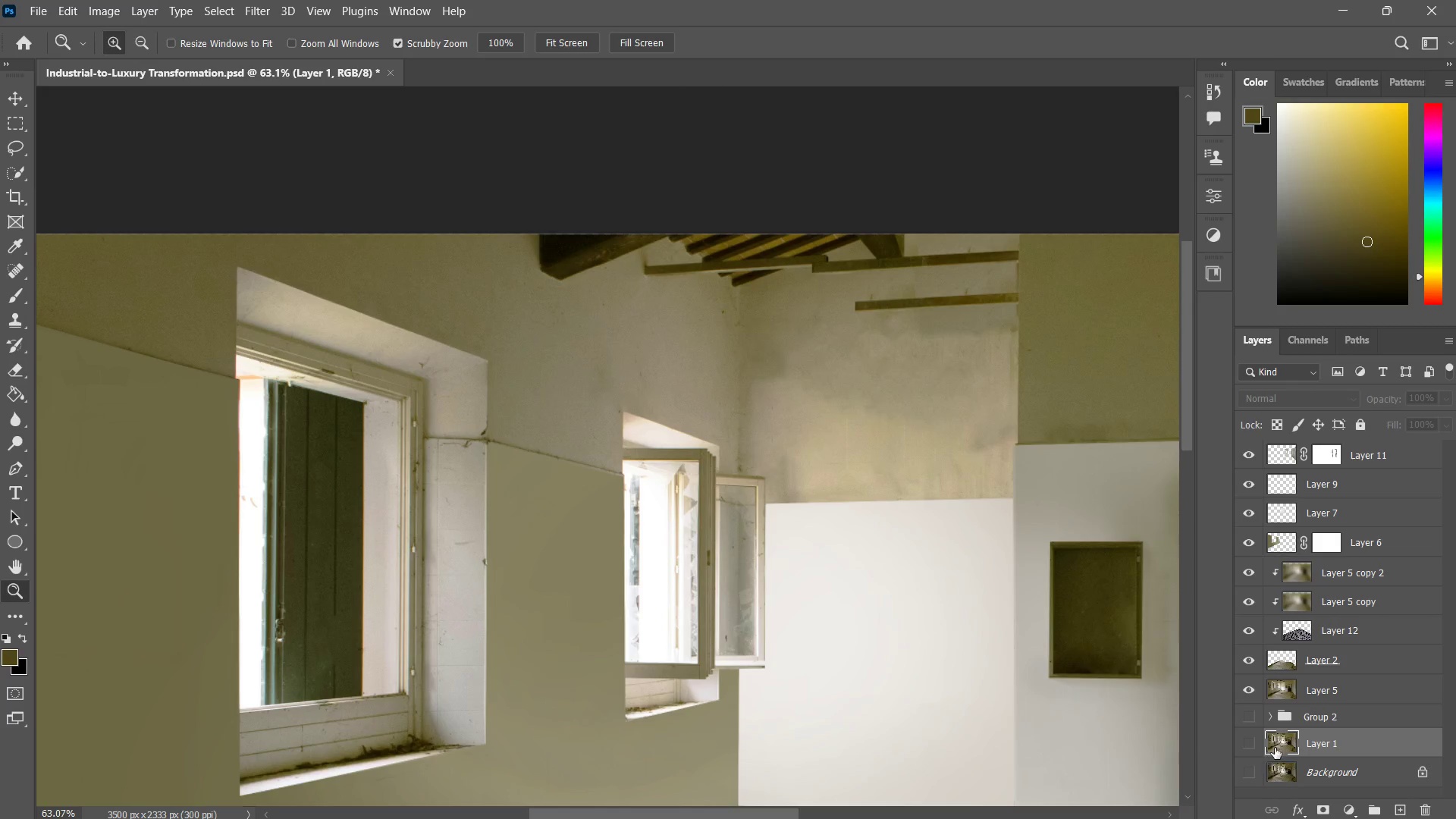 
scroll: coordinate [1319, 742], scroll_direction: up, amount: 6.0
 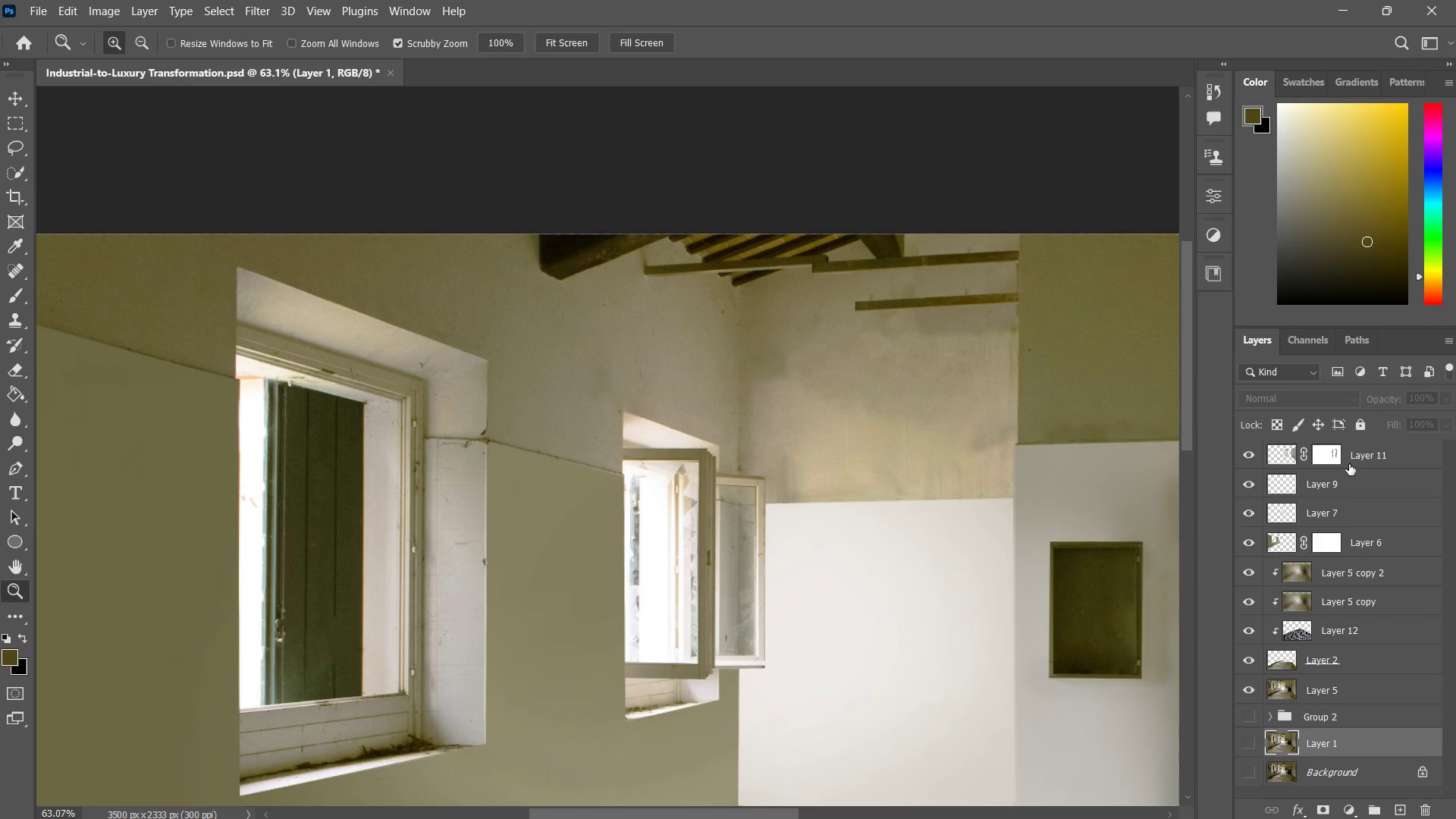 
key(Alt+Control+E)
 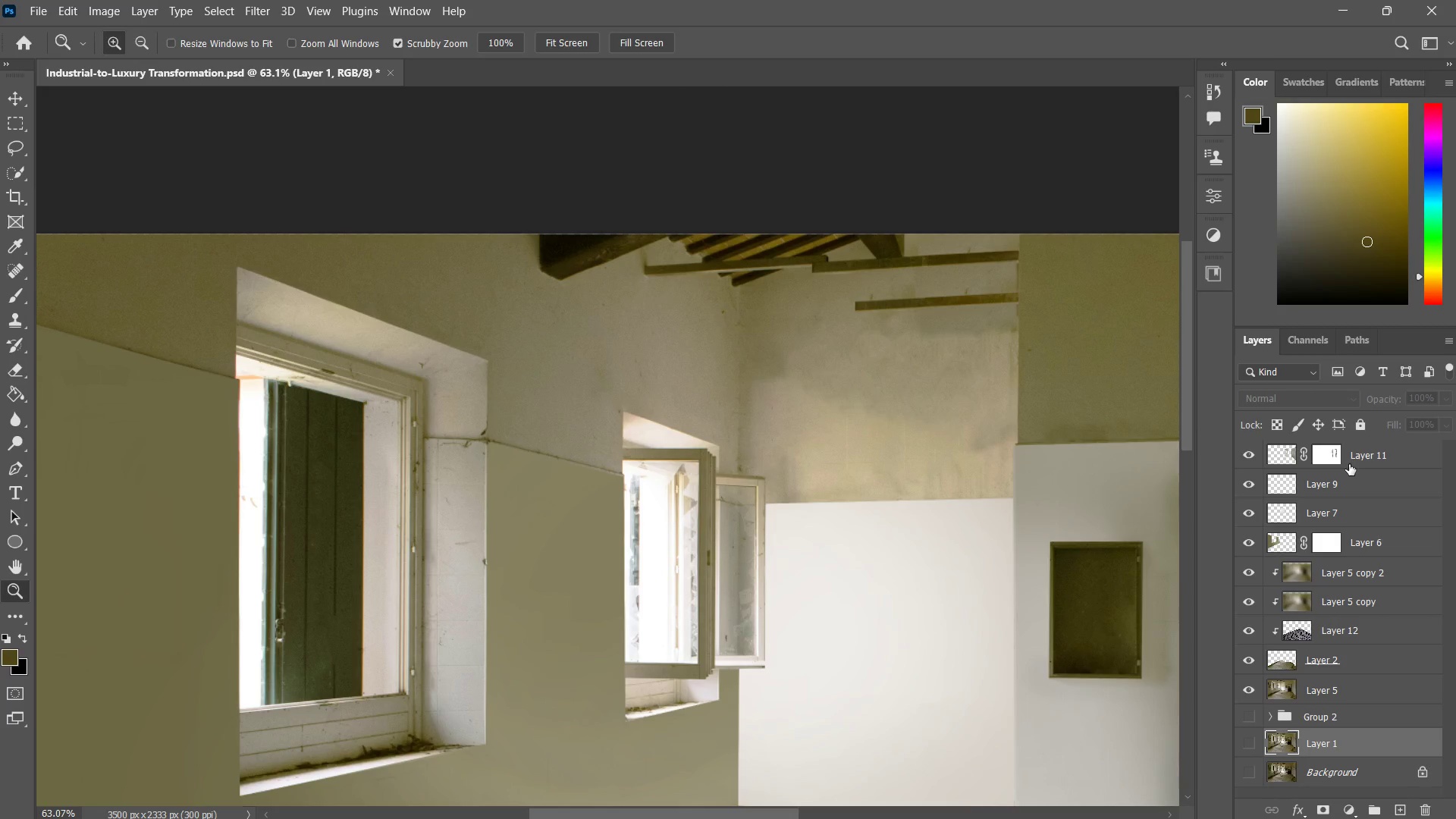 
left_click([1351, 568])
 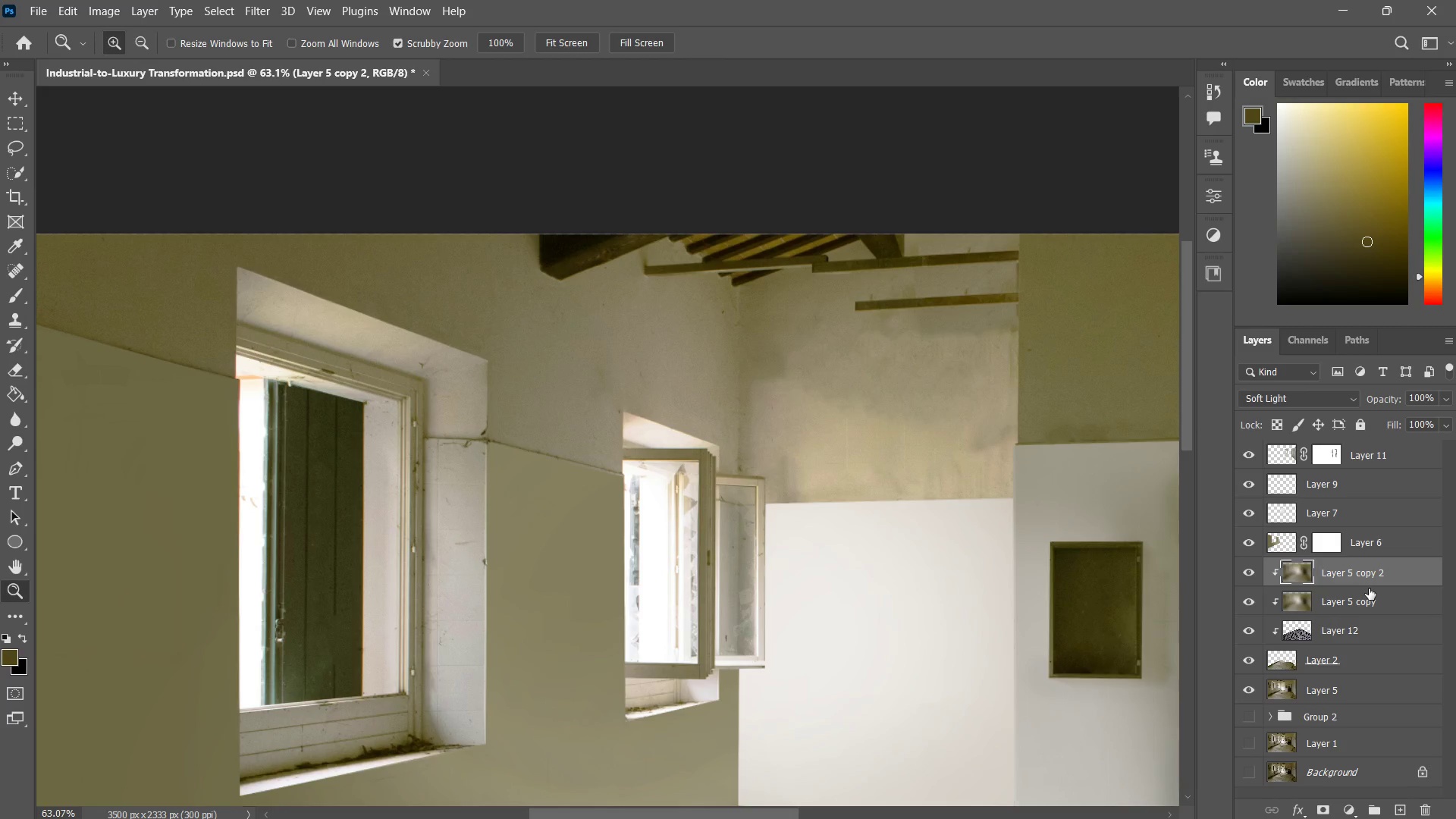 
scroll: coordinate [1337, 486], scroll_direction: up, amount: 8.0
 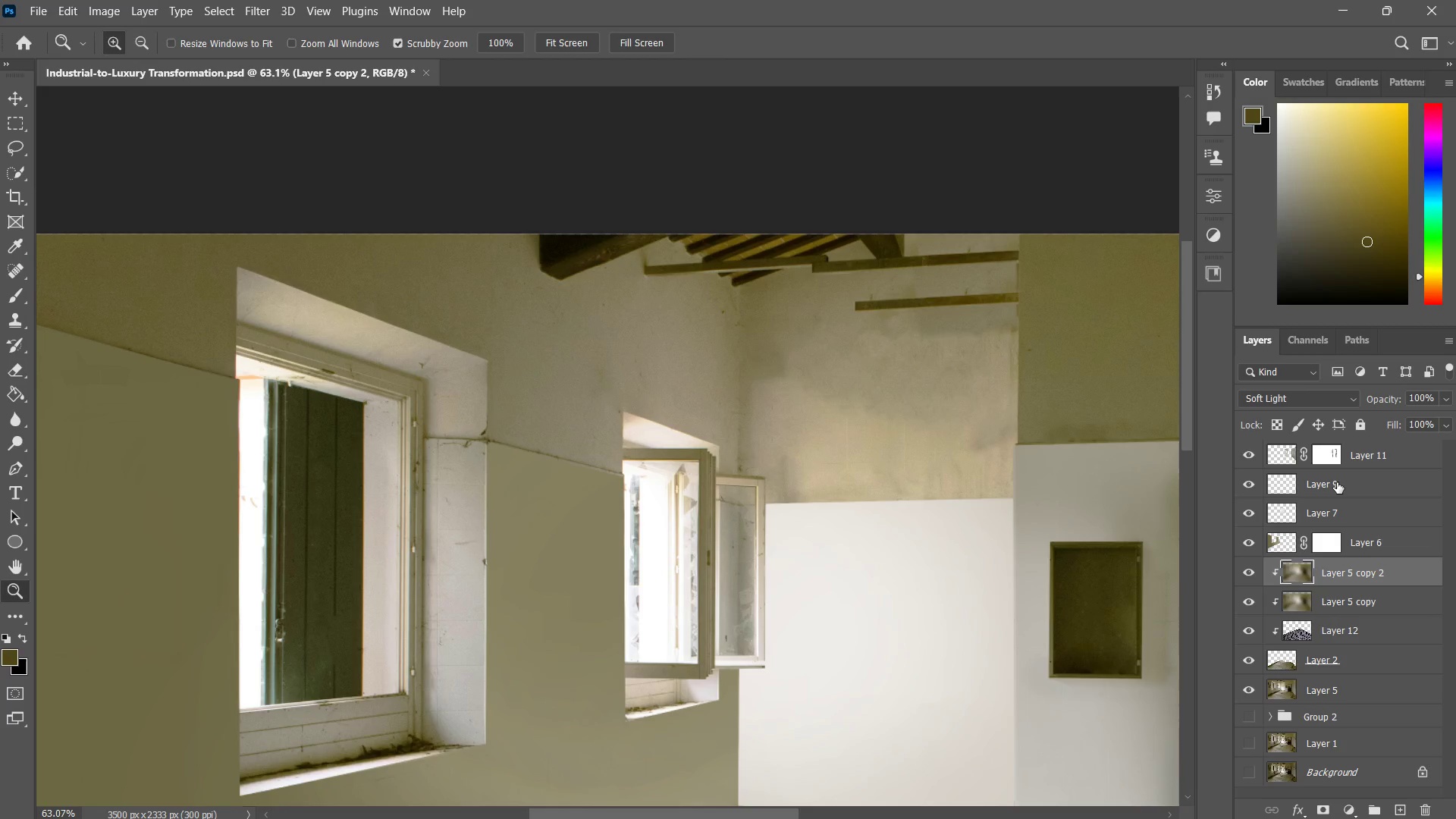 
key(Alt+Control+Shift+E)
 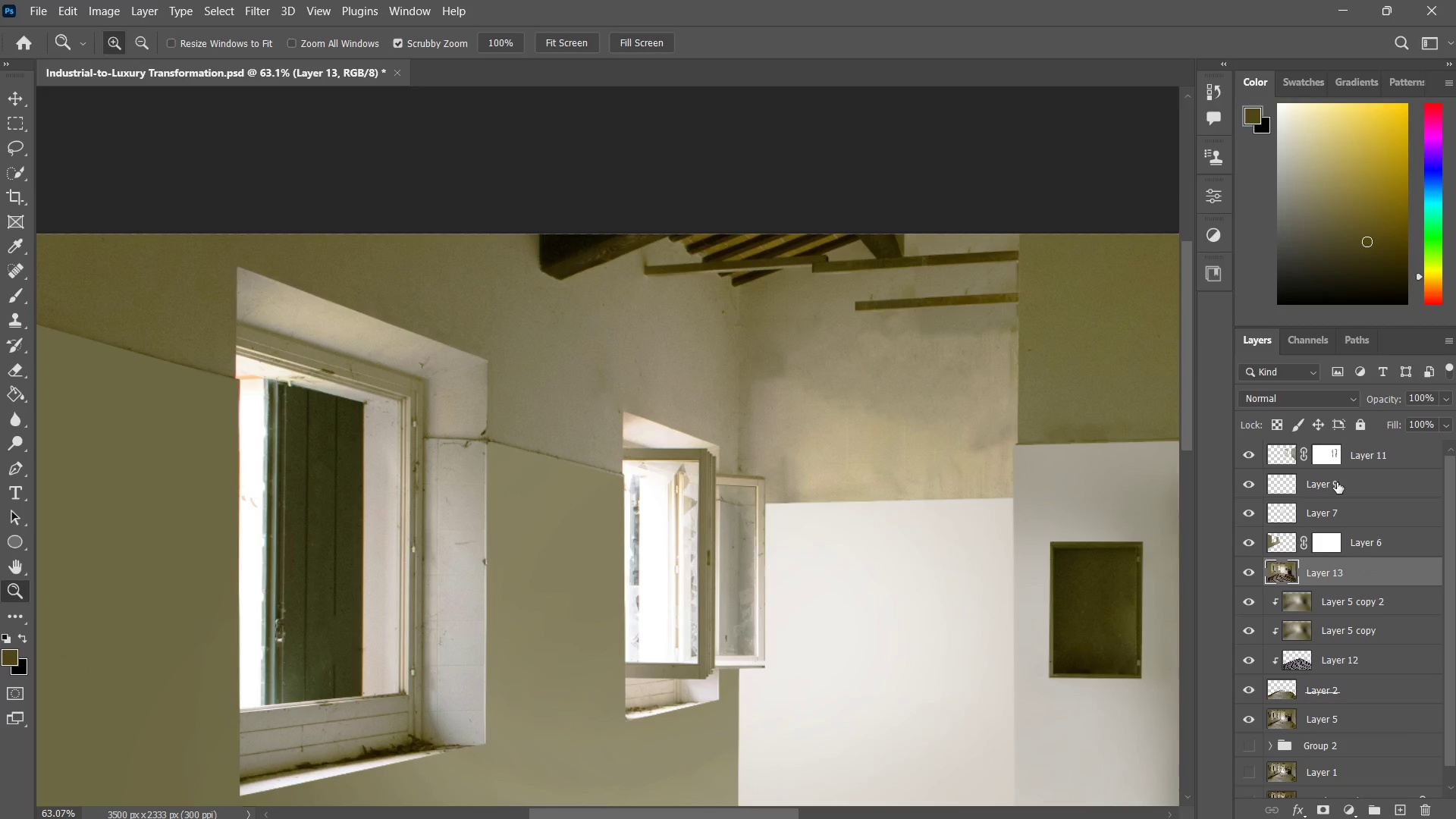 
key(Control+ControlLeft)
 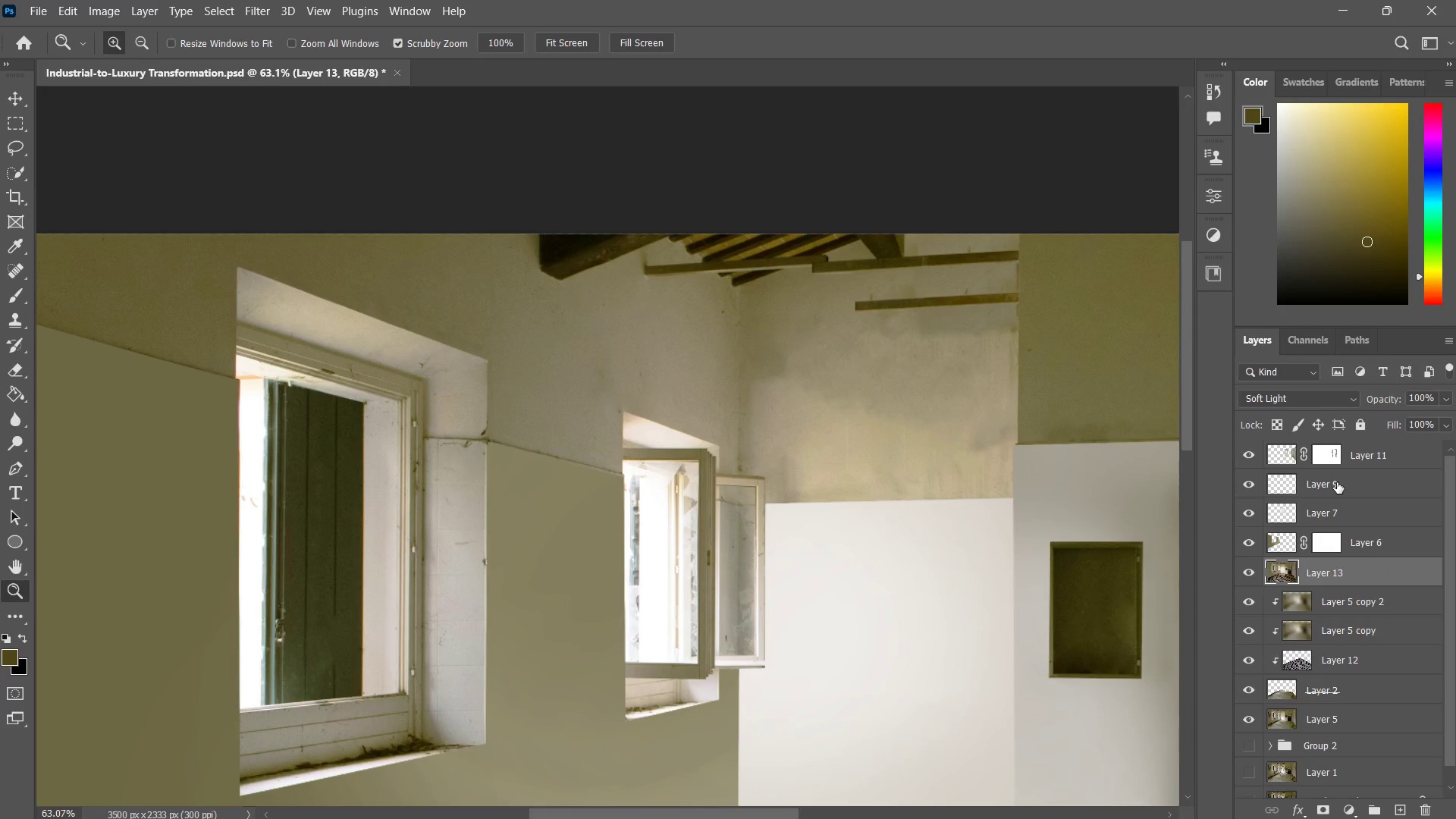 
key(Control+Z)
 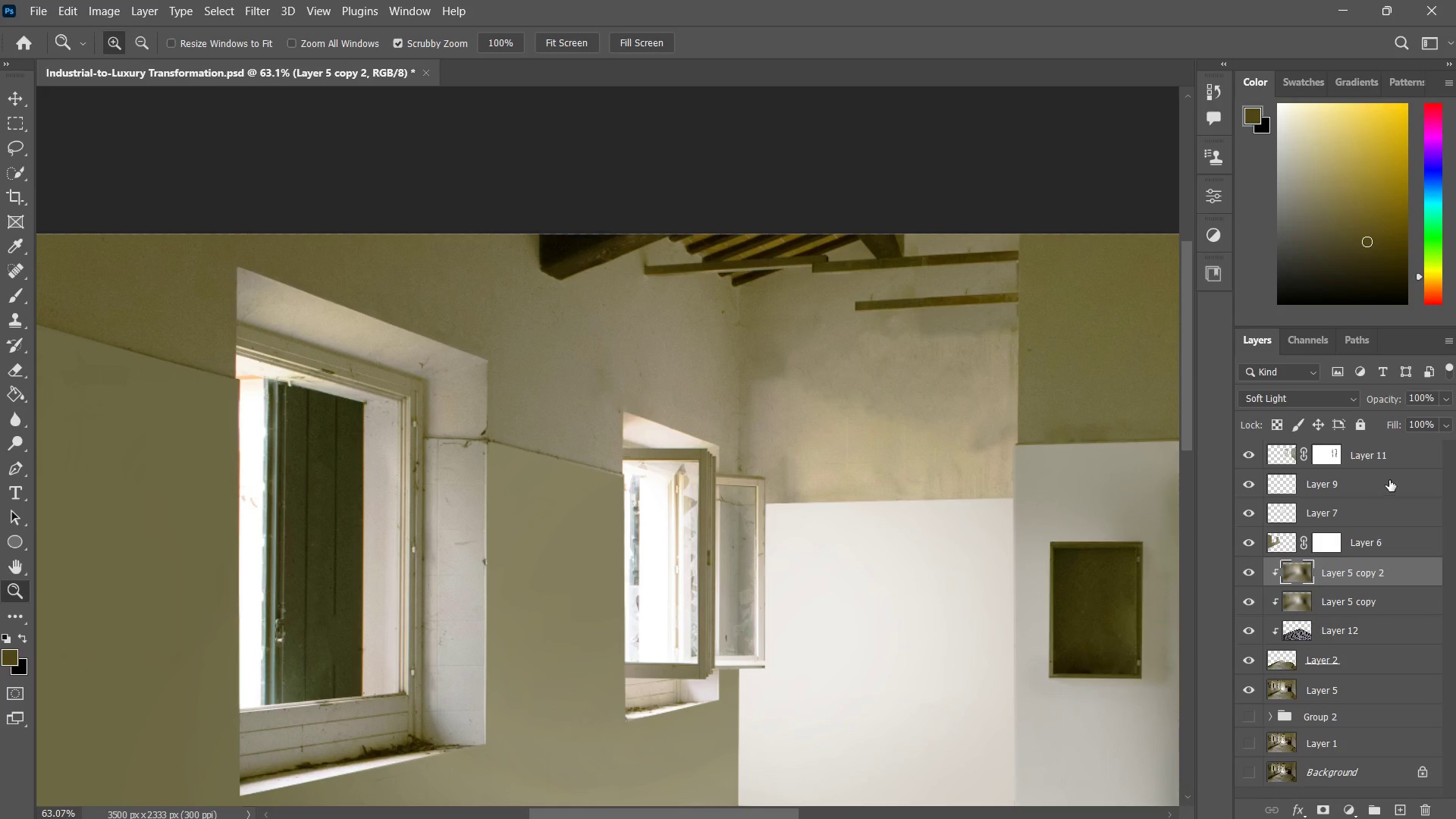 
left_click([1388, 458])
 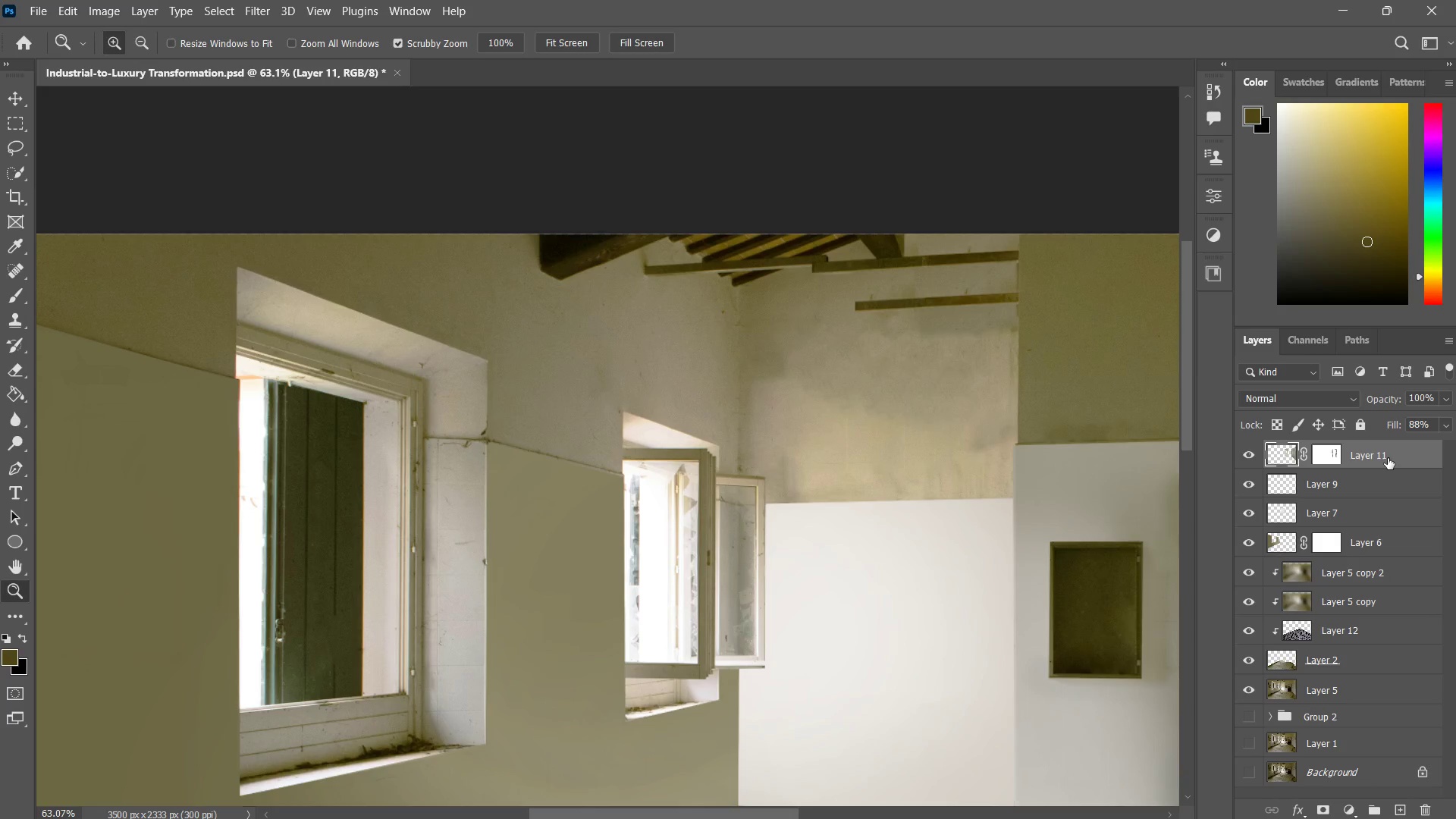 
key(Alt+Control+Shift+E)
 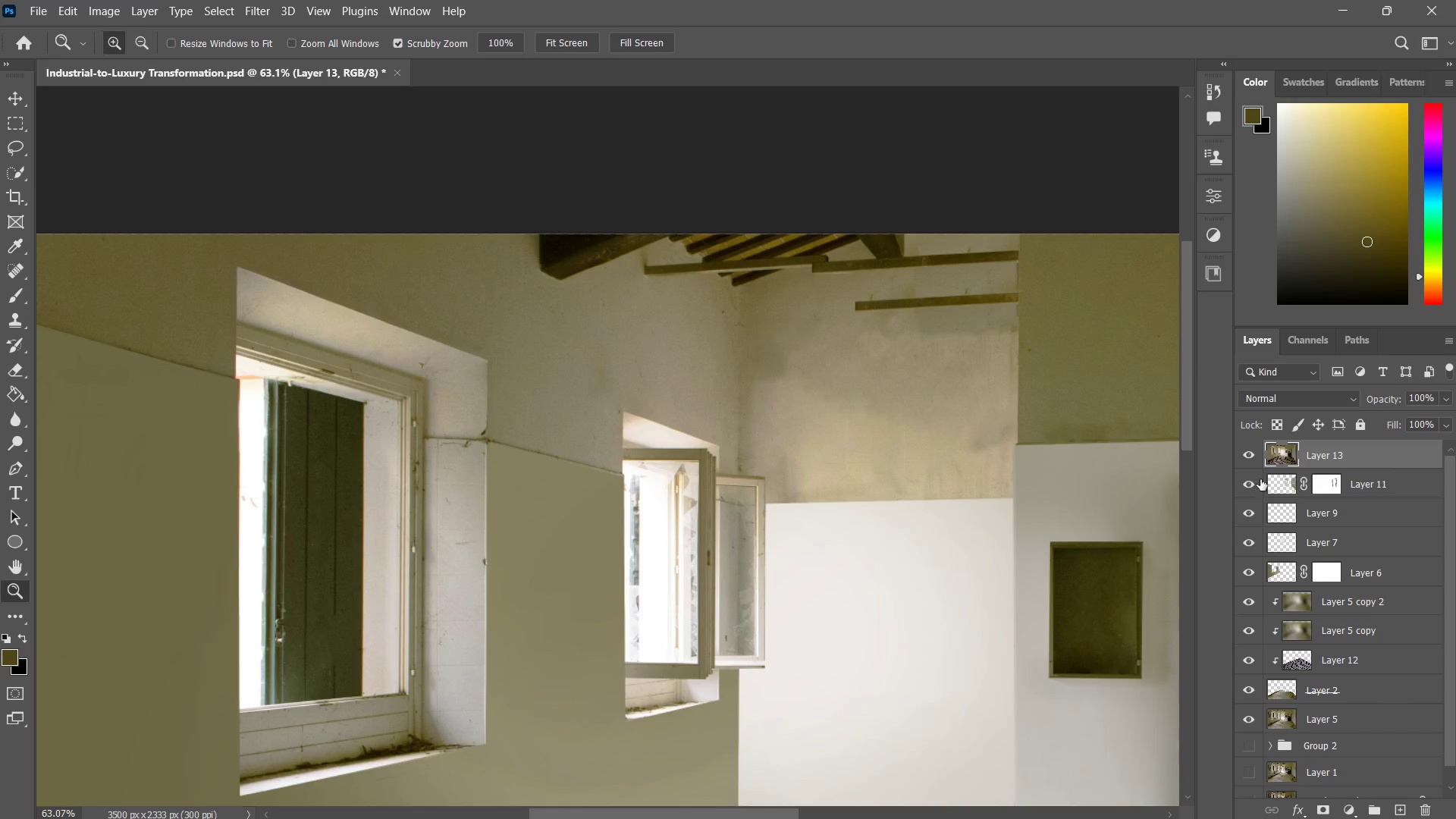 
scroll: coordinate [1308, 613], scroll_direction: down, amount: 6.0
 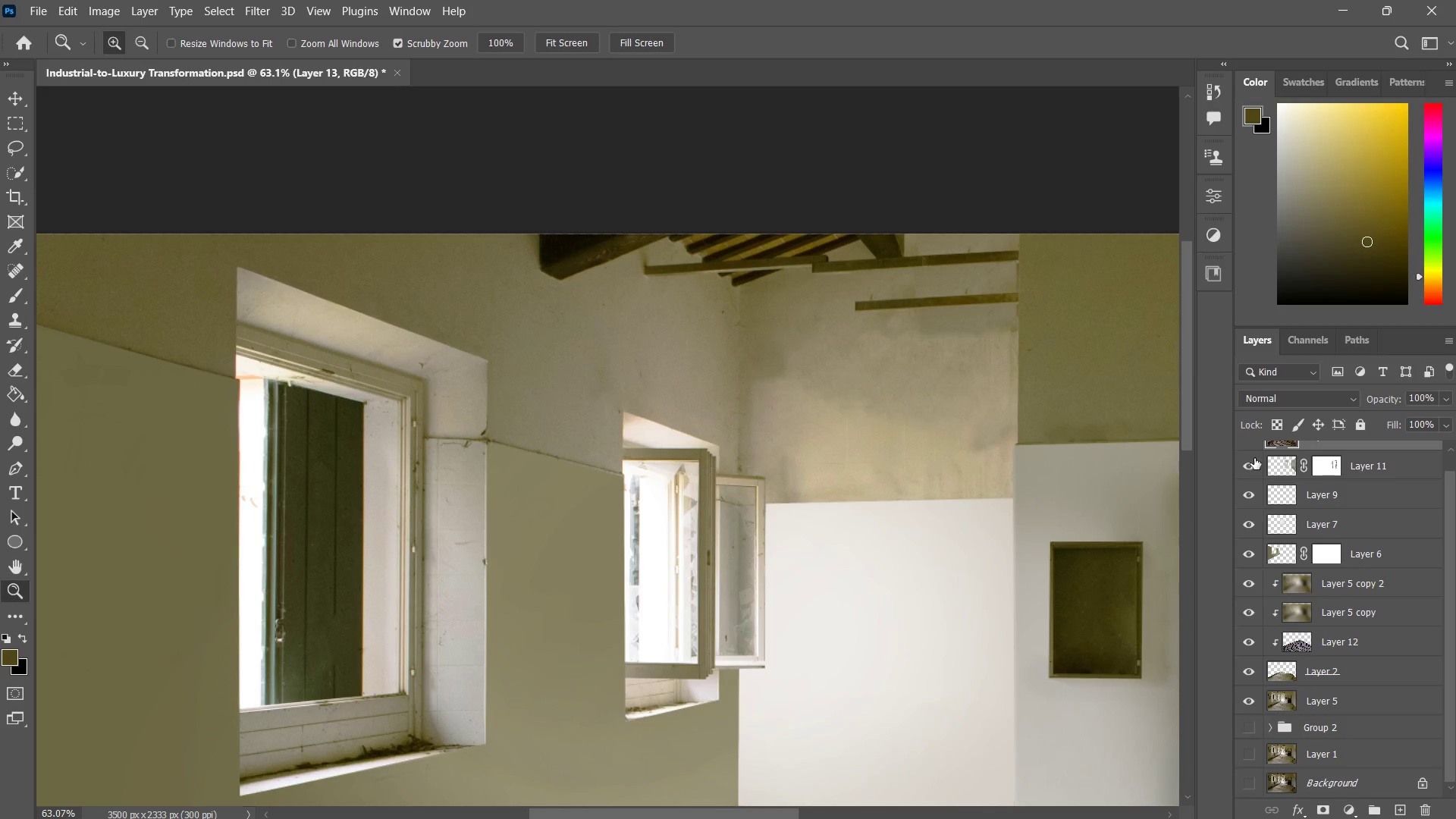 
scroll: coordinate [1259, 500], scroll_direction: up, amount: 1.0
 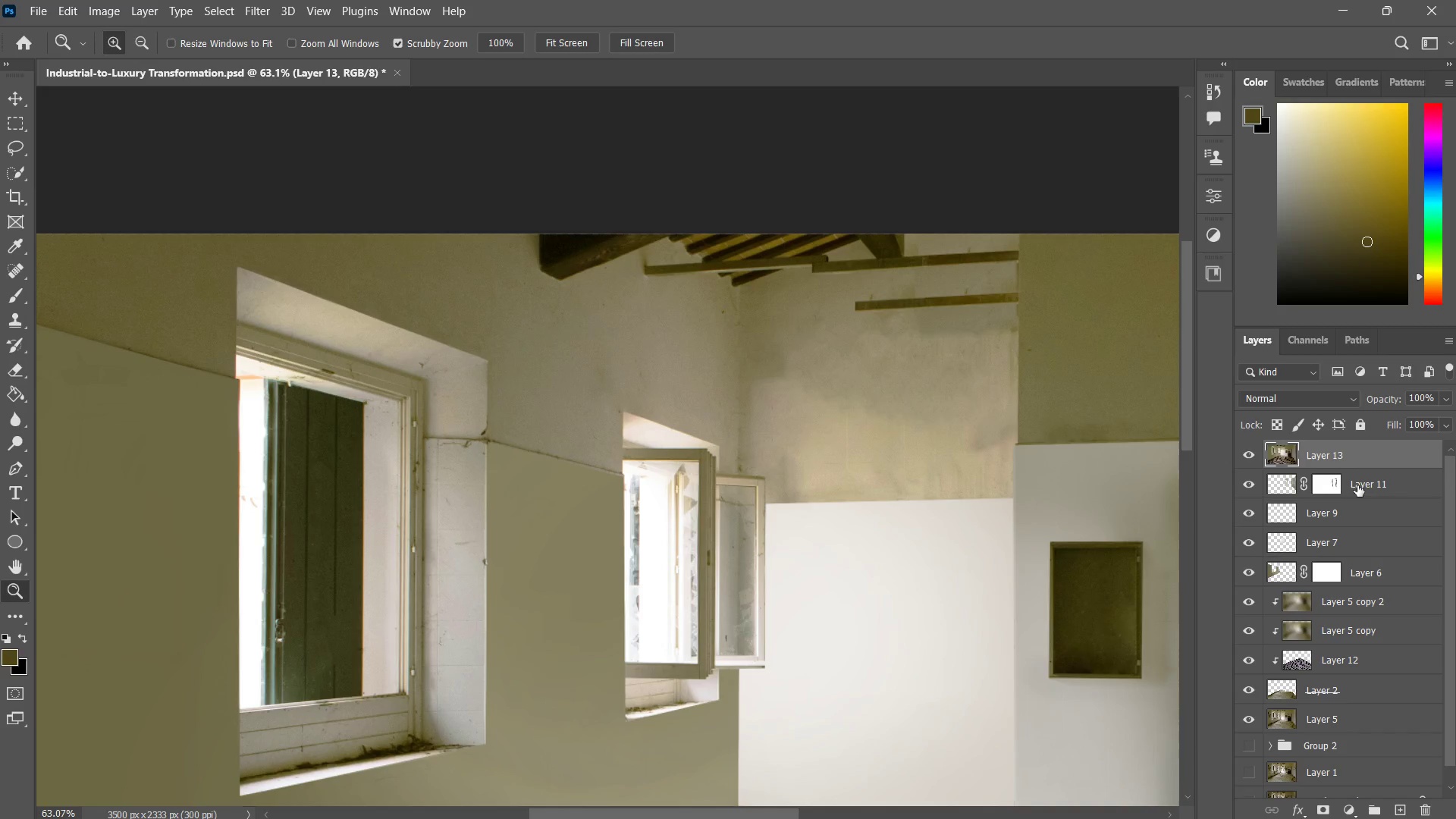 
left_click([1366, 488])
 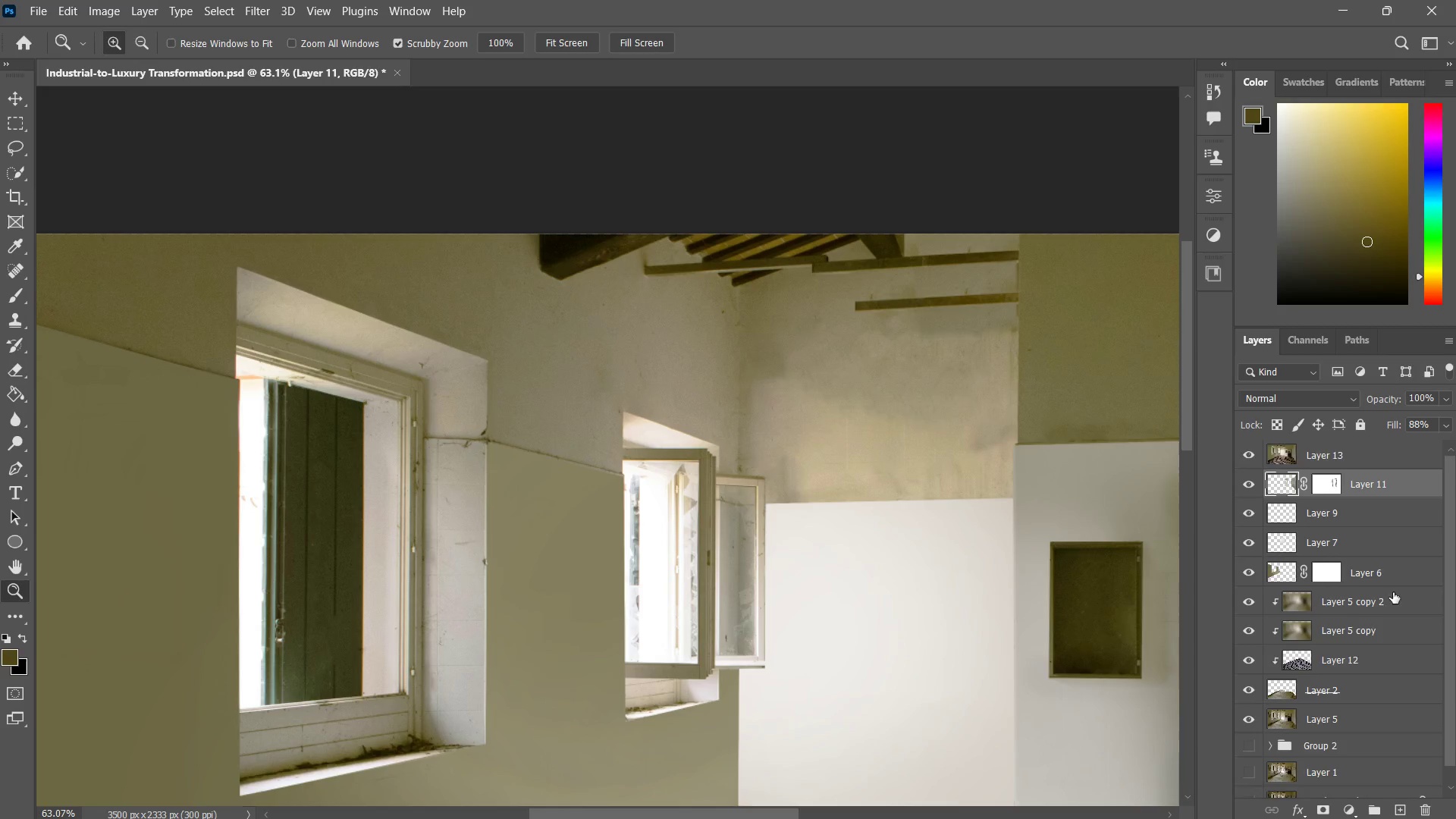 
hold_key(key=ShiftLeft, duration=0.48)
 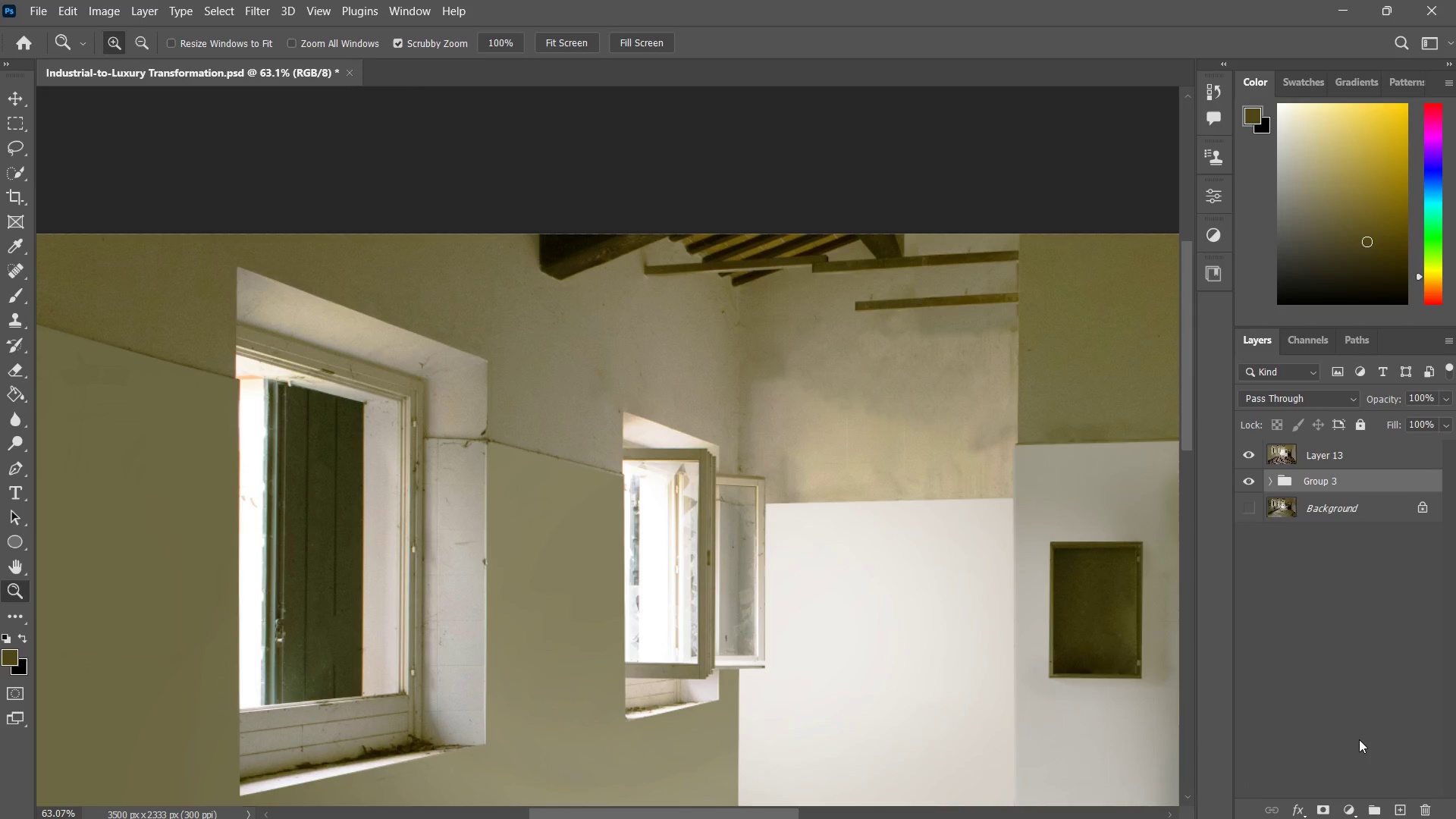 
scroll: coordinate [1401, 664], scroll_direction: down, amount: 6.0
 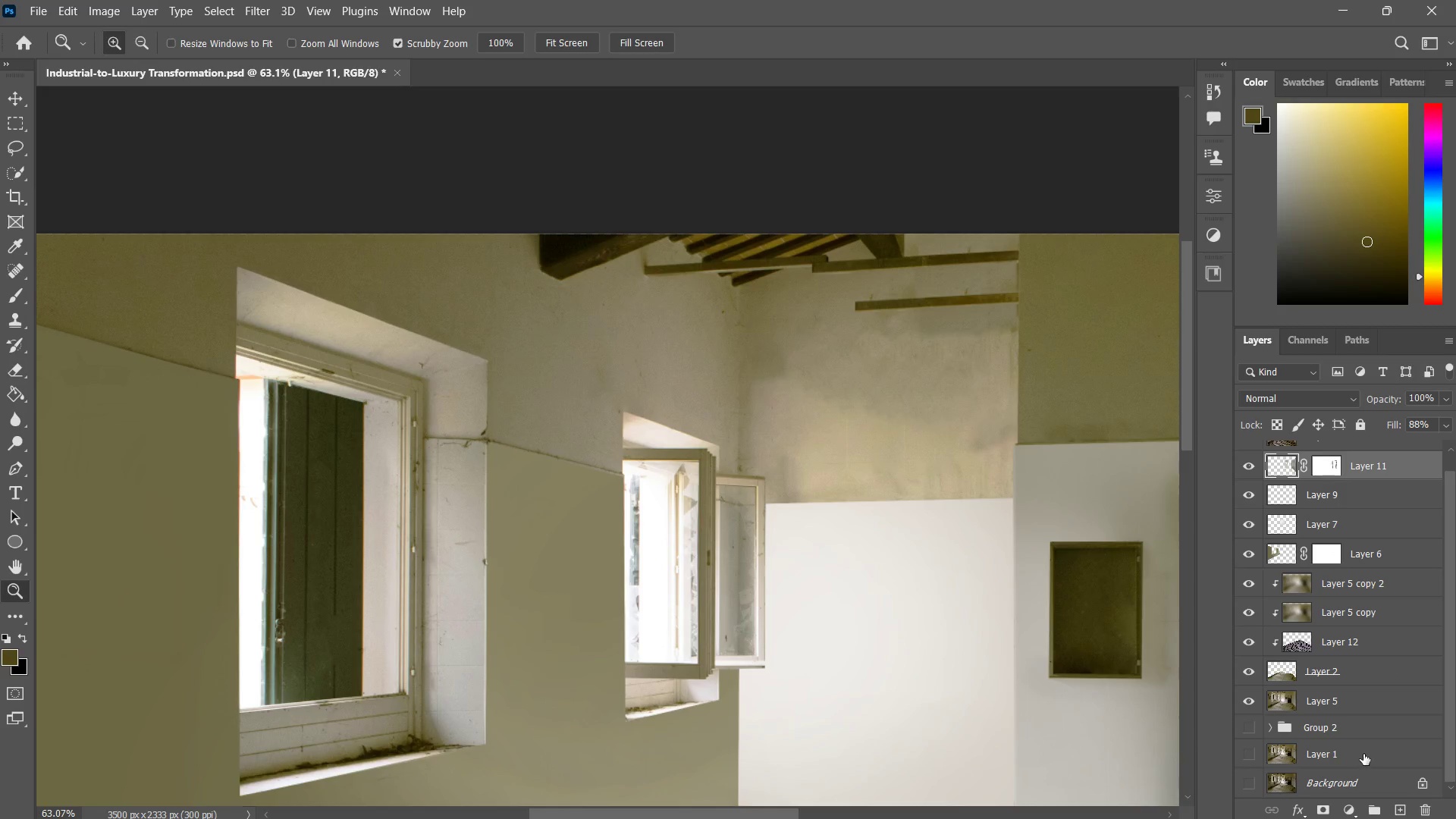 
left_click([1363, 751])
 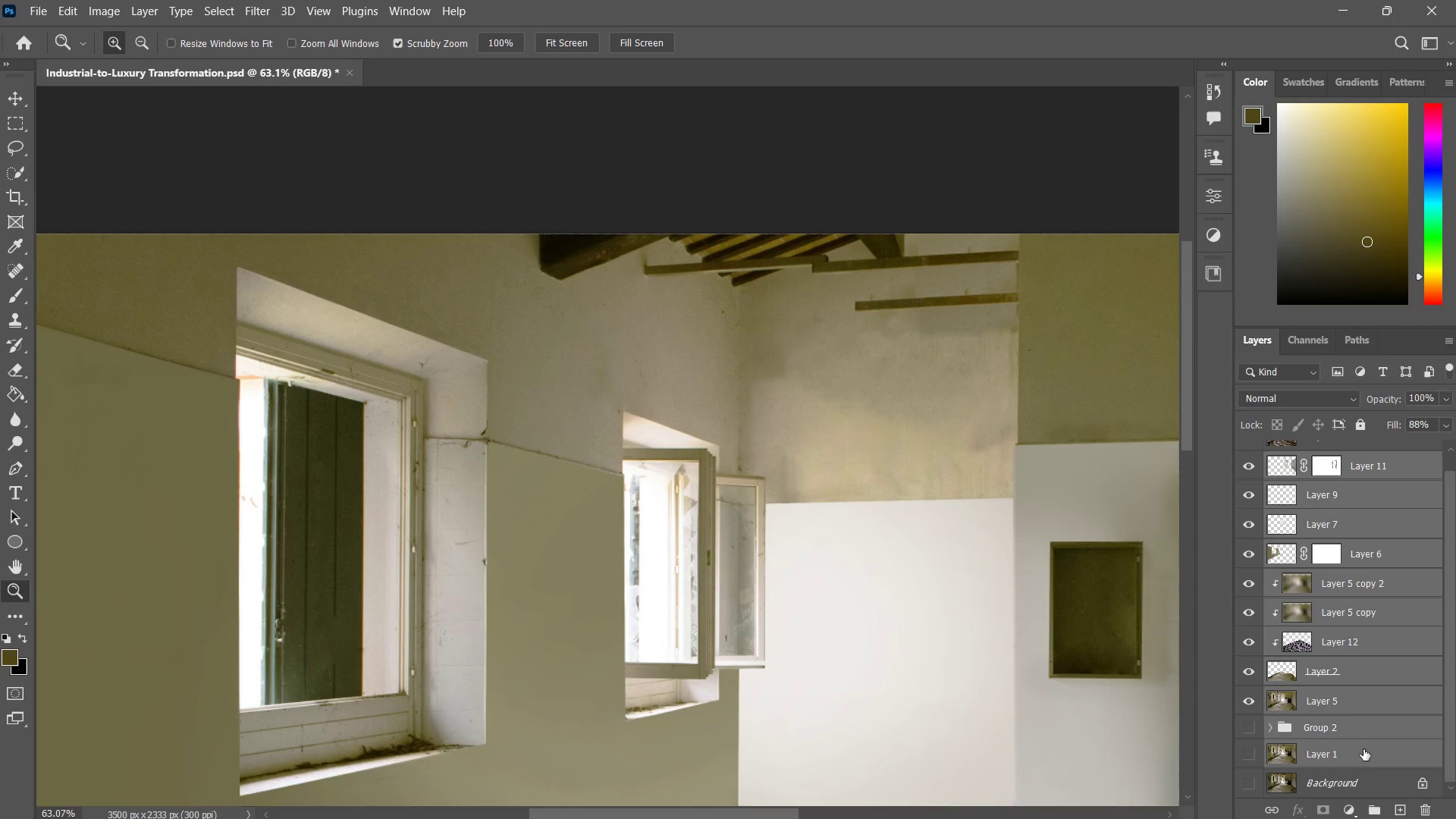 
hold_key(key=ControlLeft, duration=0.45)
 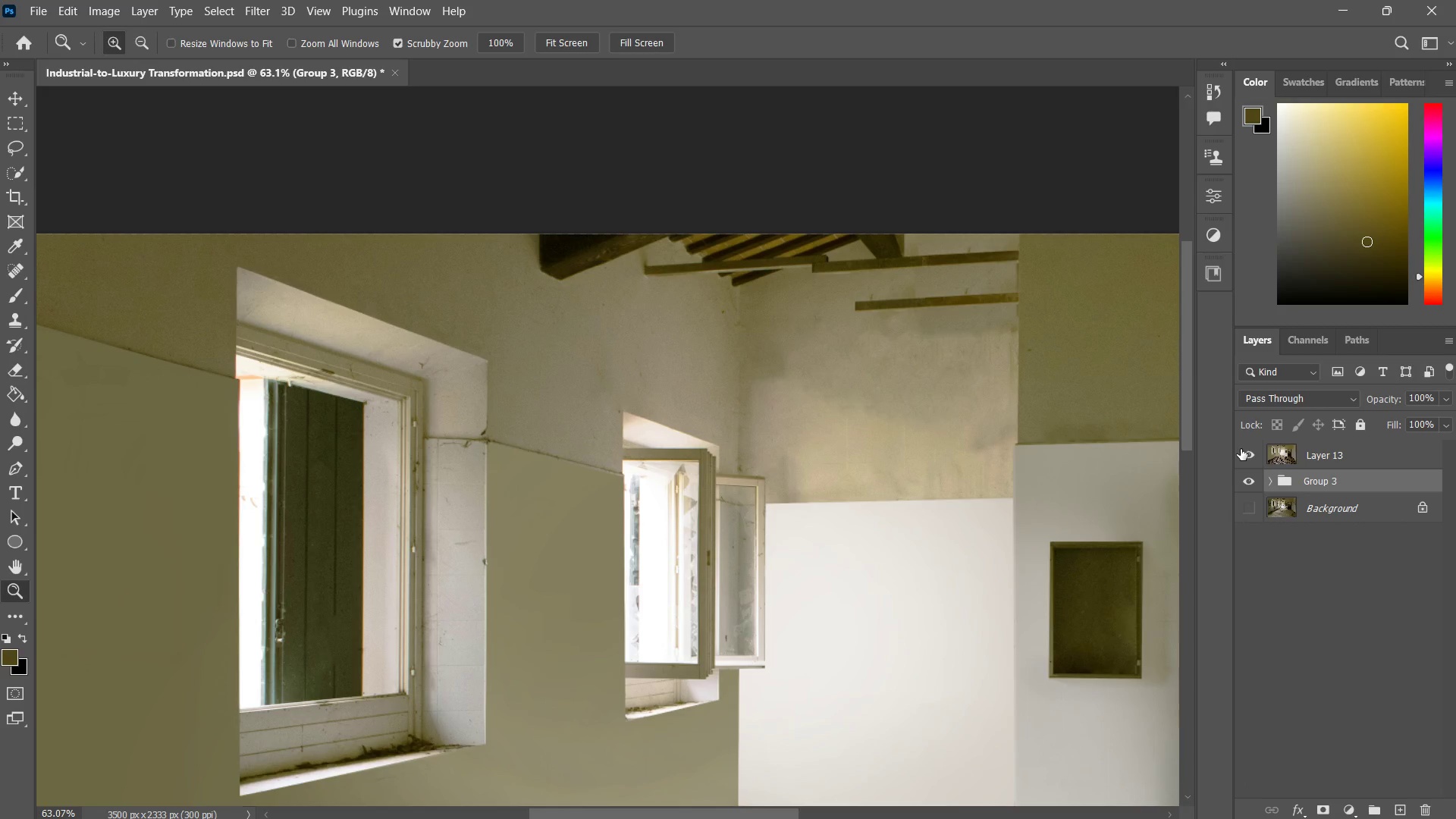 
key(G)
 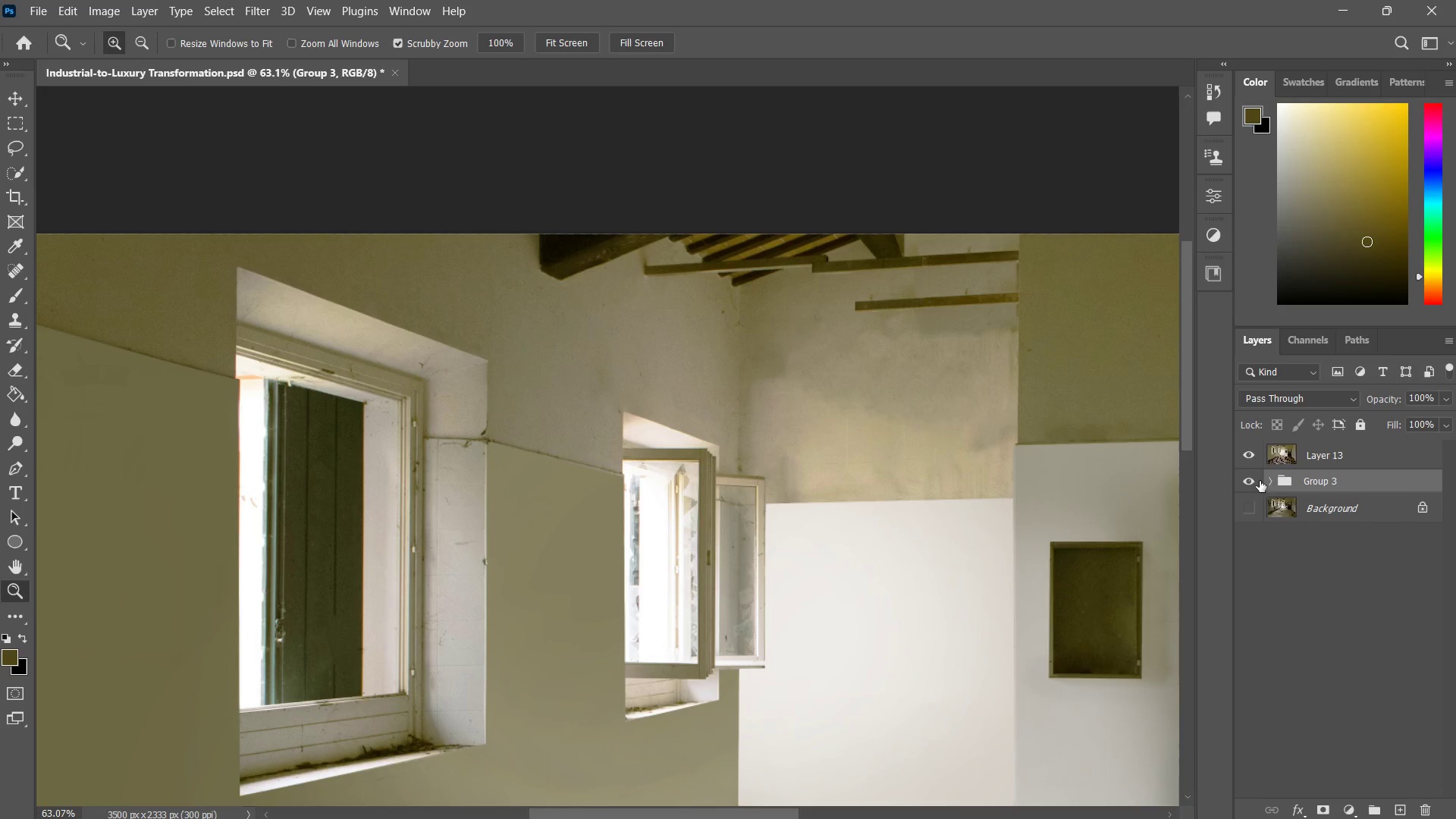 
left_click([1245, 516])
 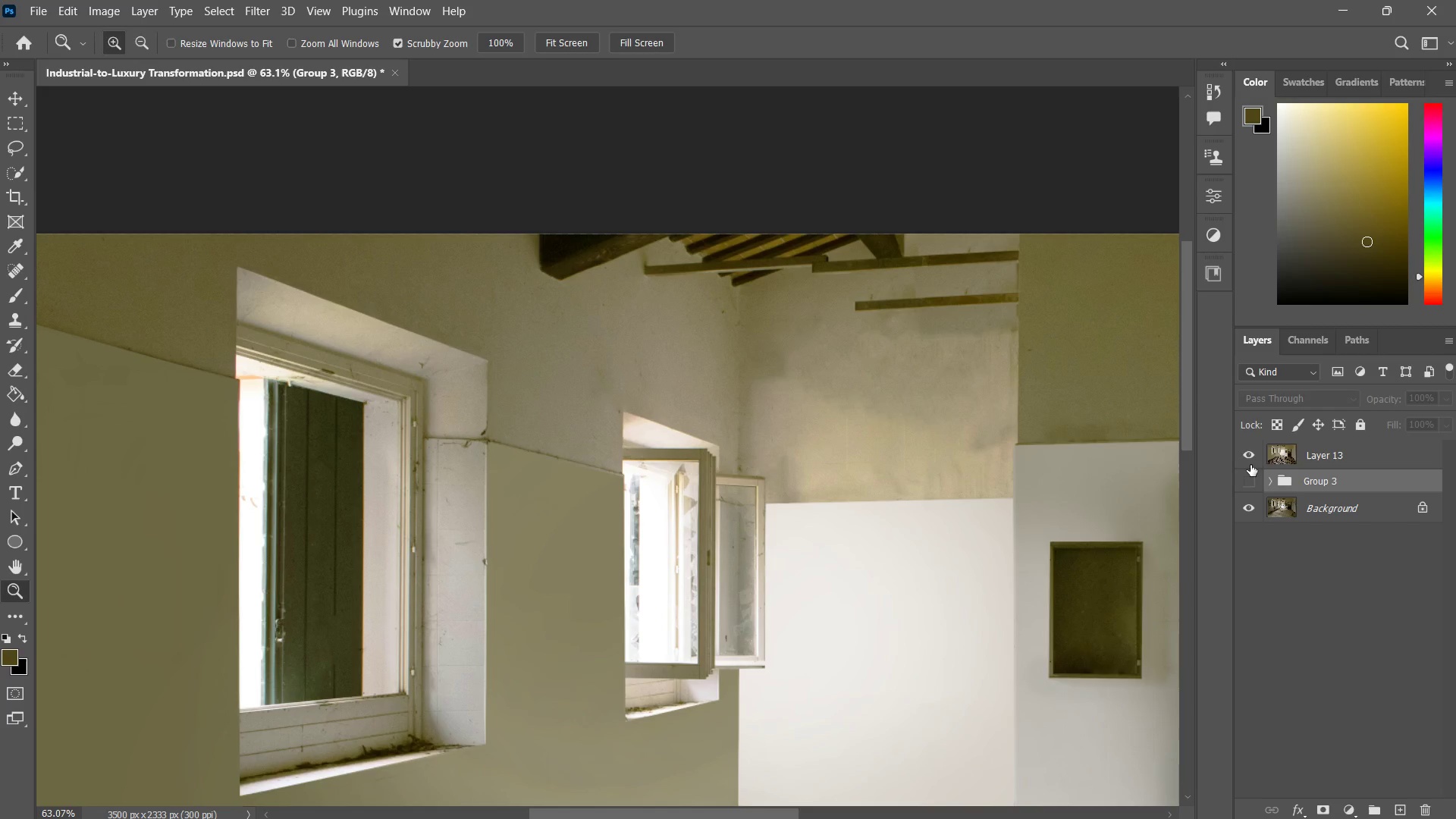 
double_click([1250, 457])
 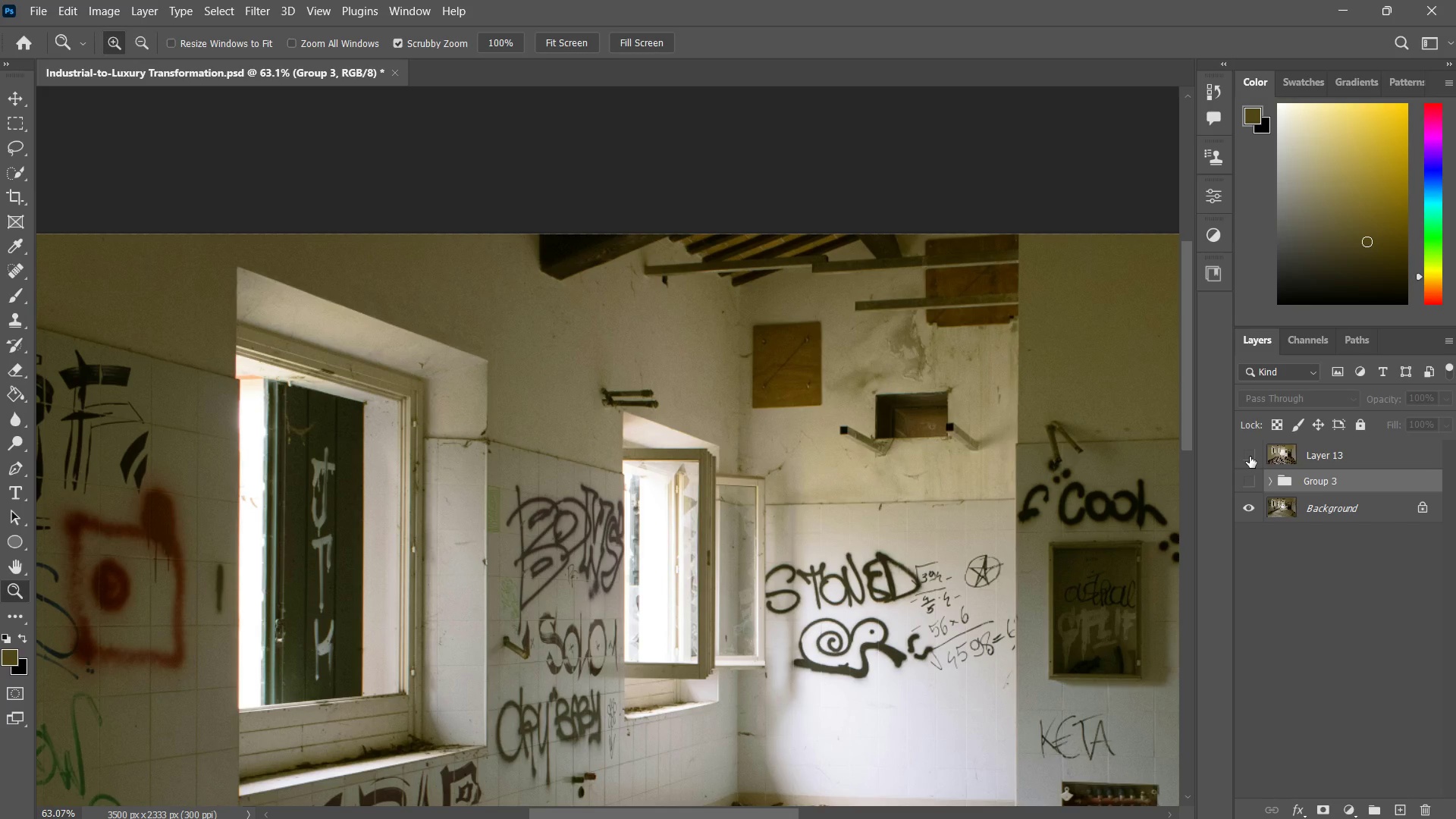 
left_click([1250, 457])
 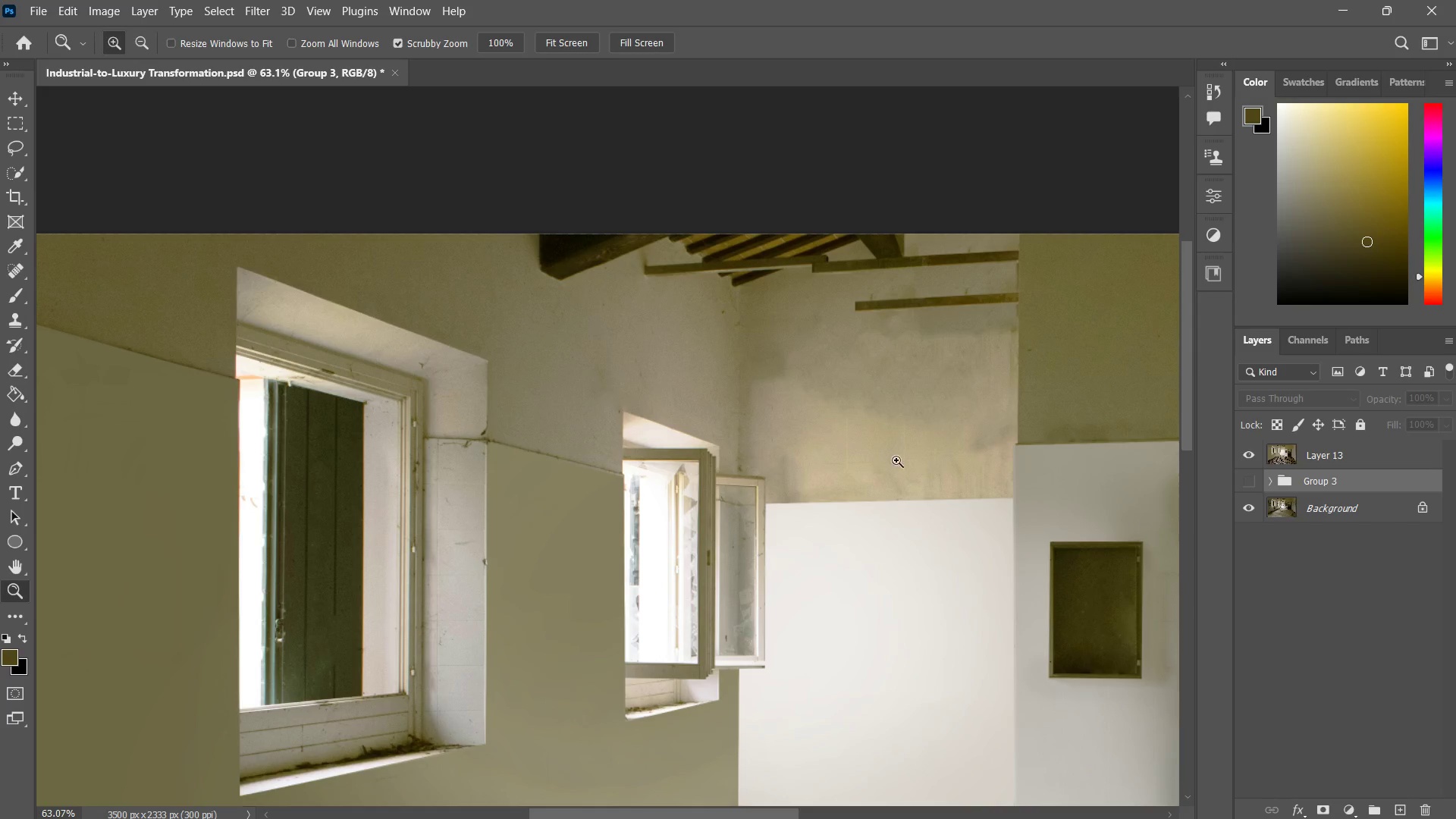 
key(Z)
 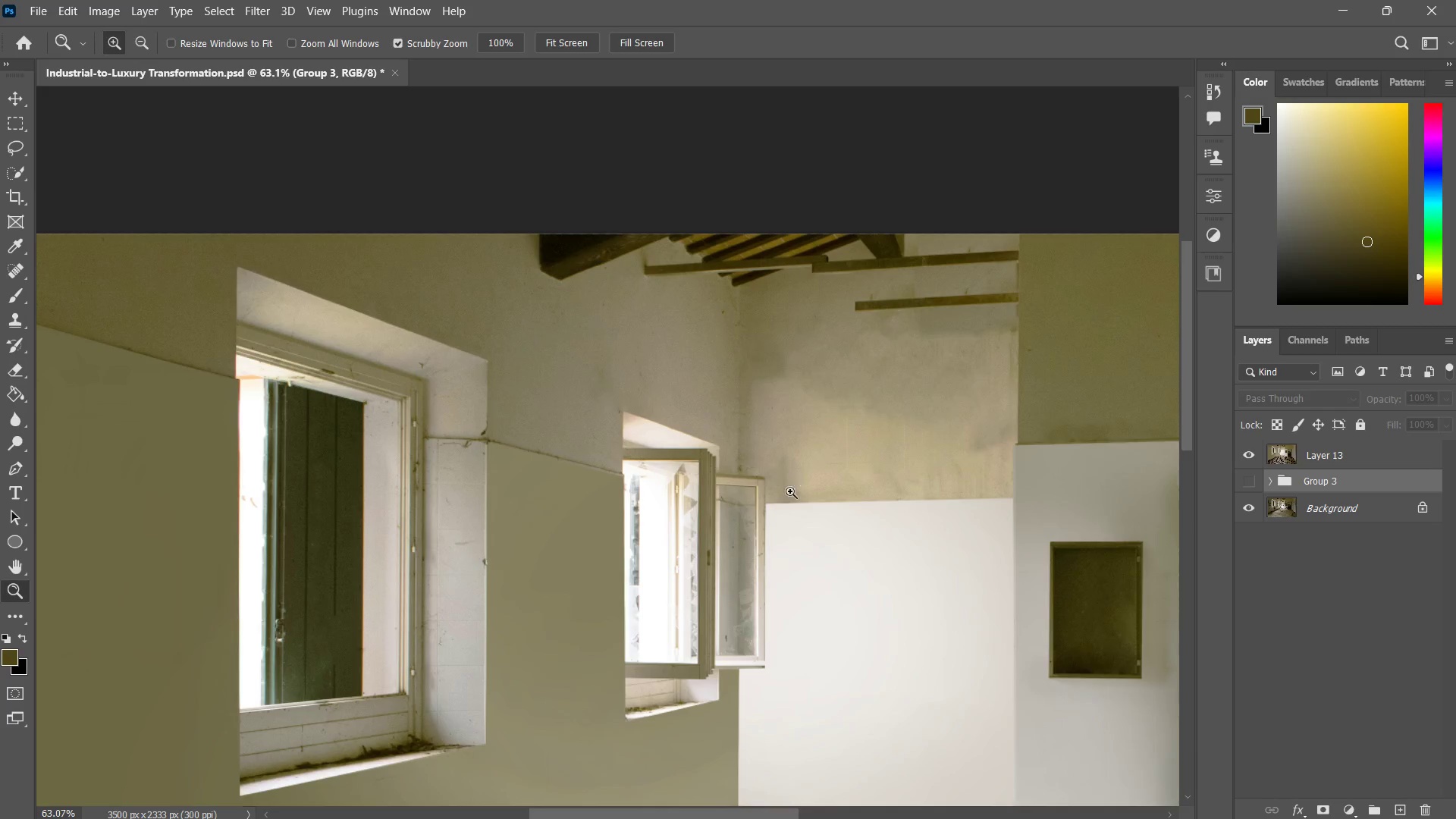 
left_click_drag(start_coordinate=[797, 482], to_coordinate=[758, 512])
 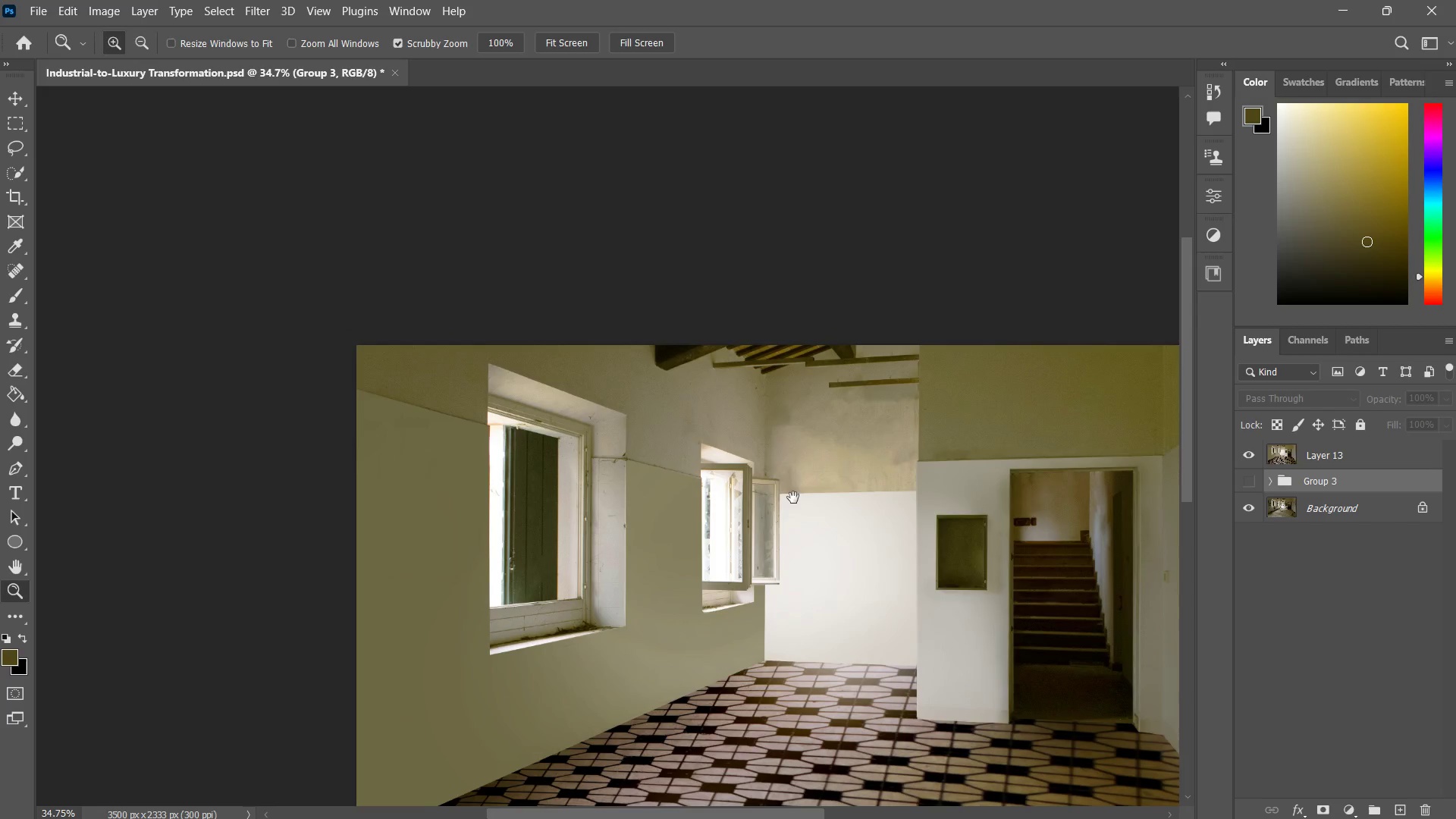 
hold_key(key=Space, duration=0.52)
 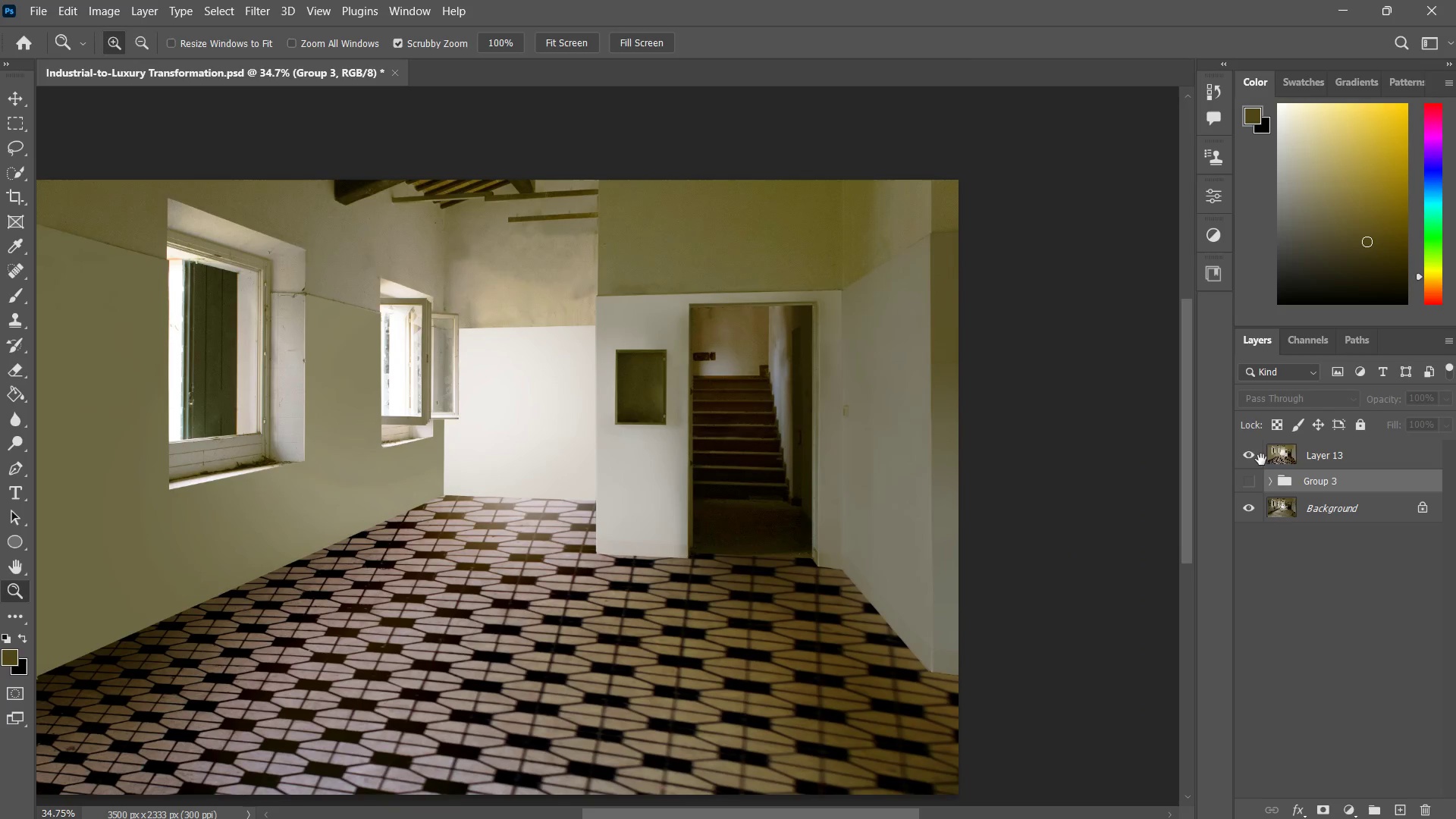 
left_click_drag(start_coordinate=[791, 497], to_coordinate=[614, 418])
 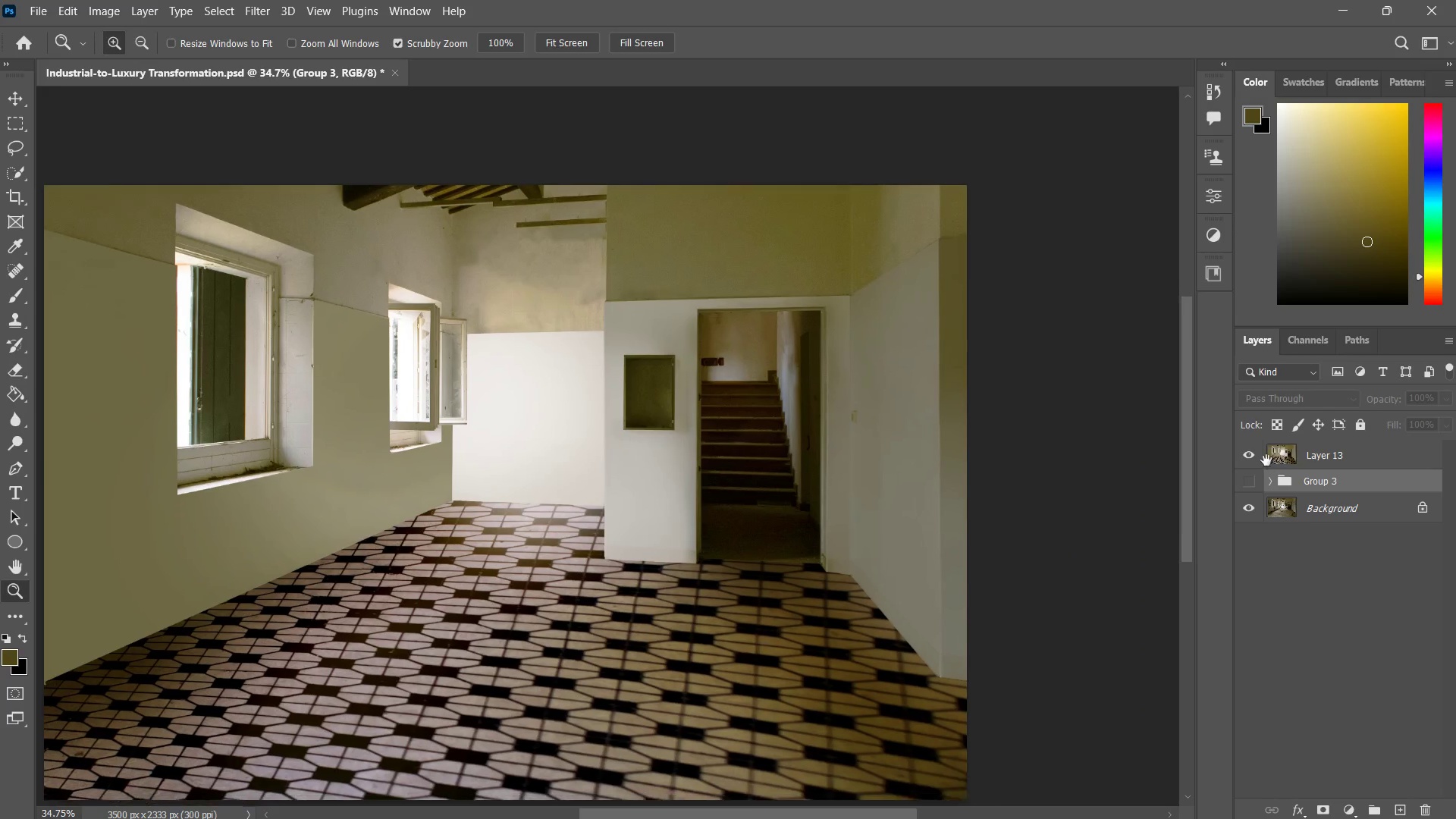 
left_click([1254, 457])
 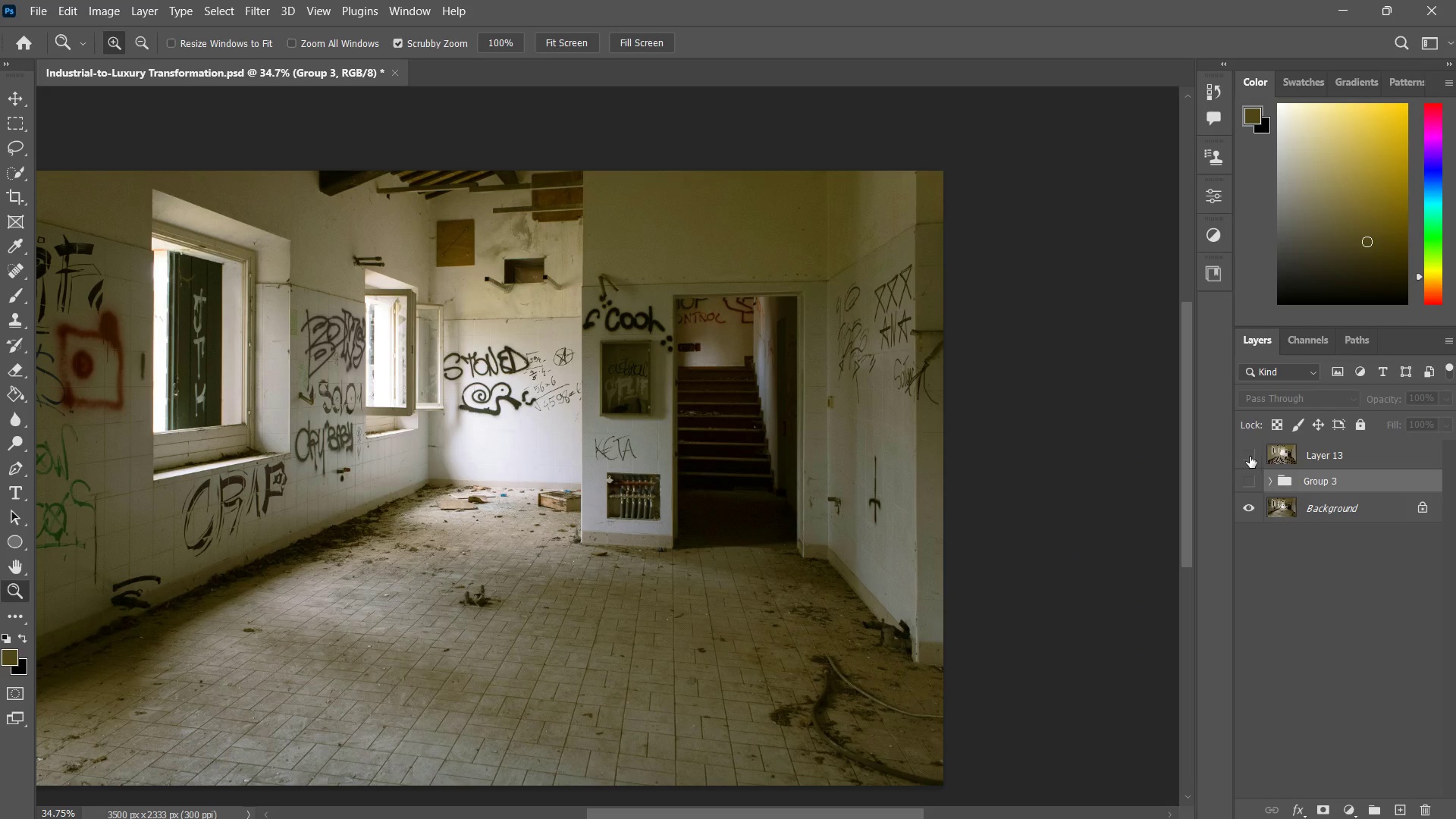 
left_click([1250, 457])
 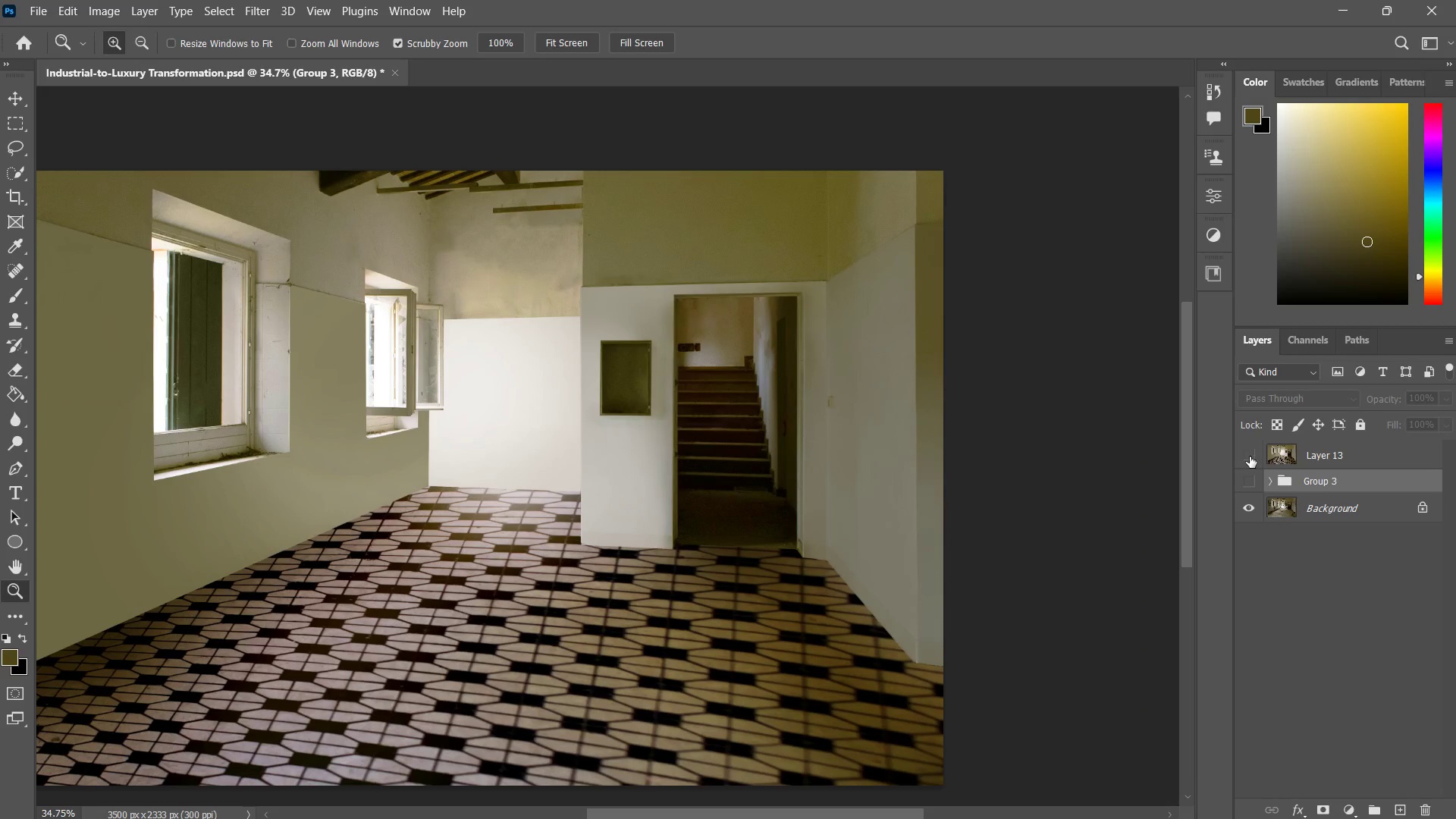 
left_click([1250, 457])
 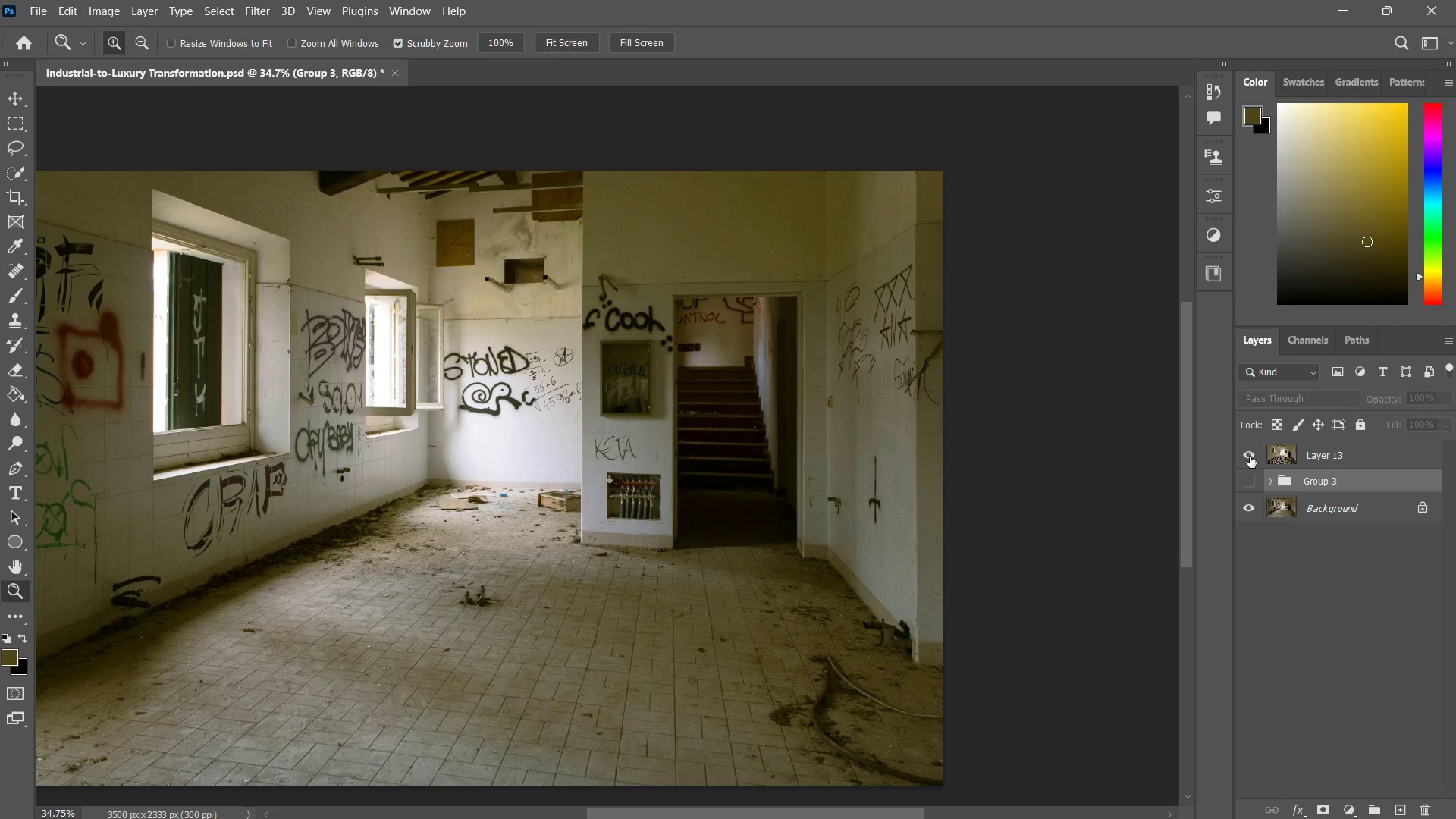 
double_click([1250, 457])
 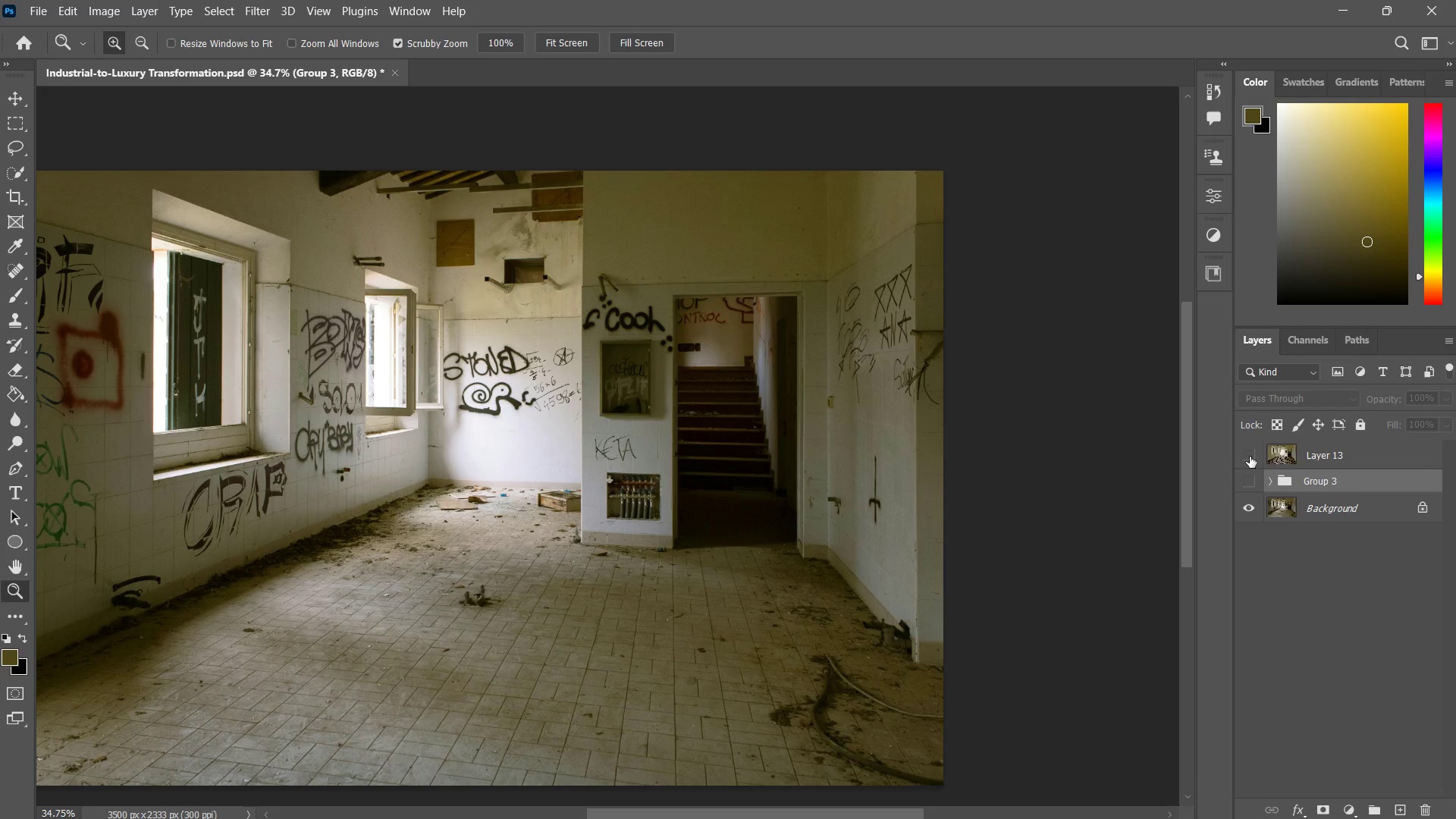 
triple_click([1250, 457])
 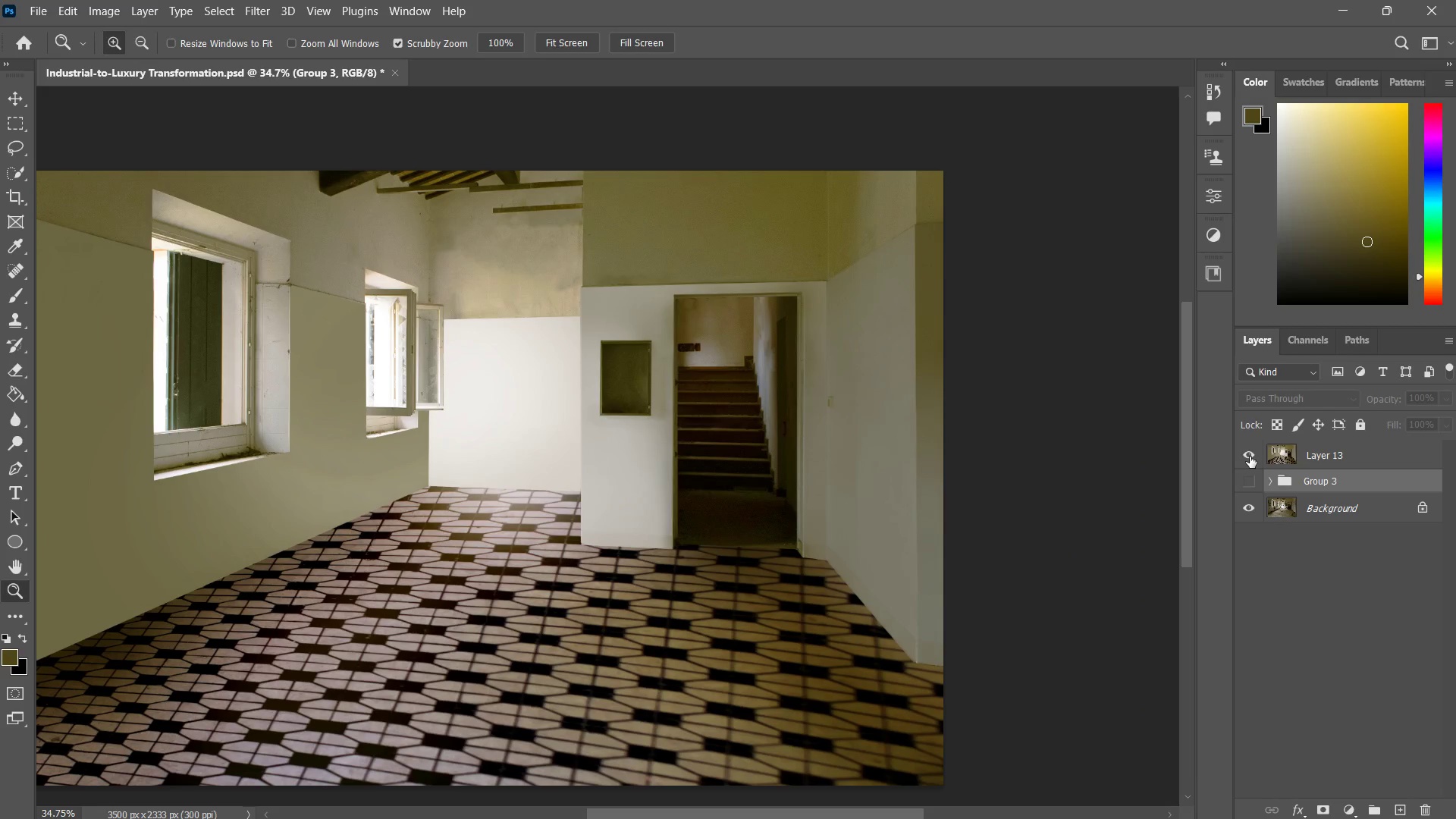 
left_click([1250, 457])
 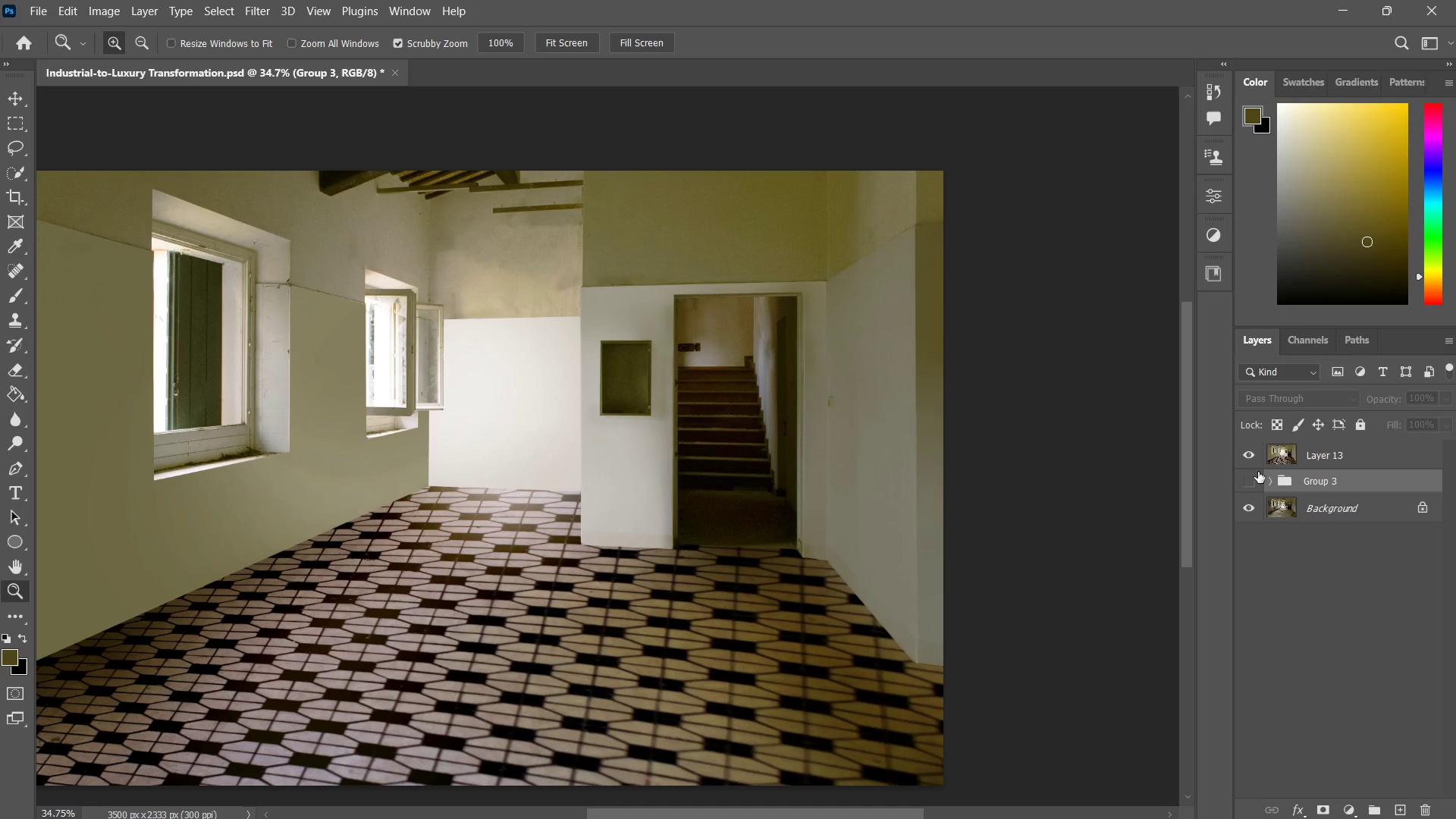 
key(Control+S)
 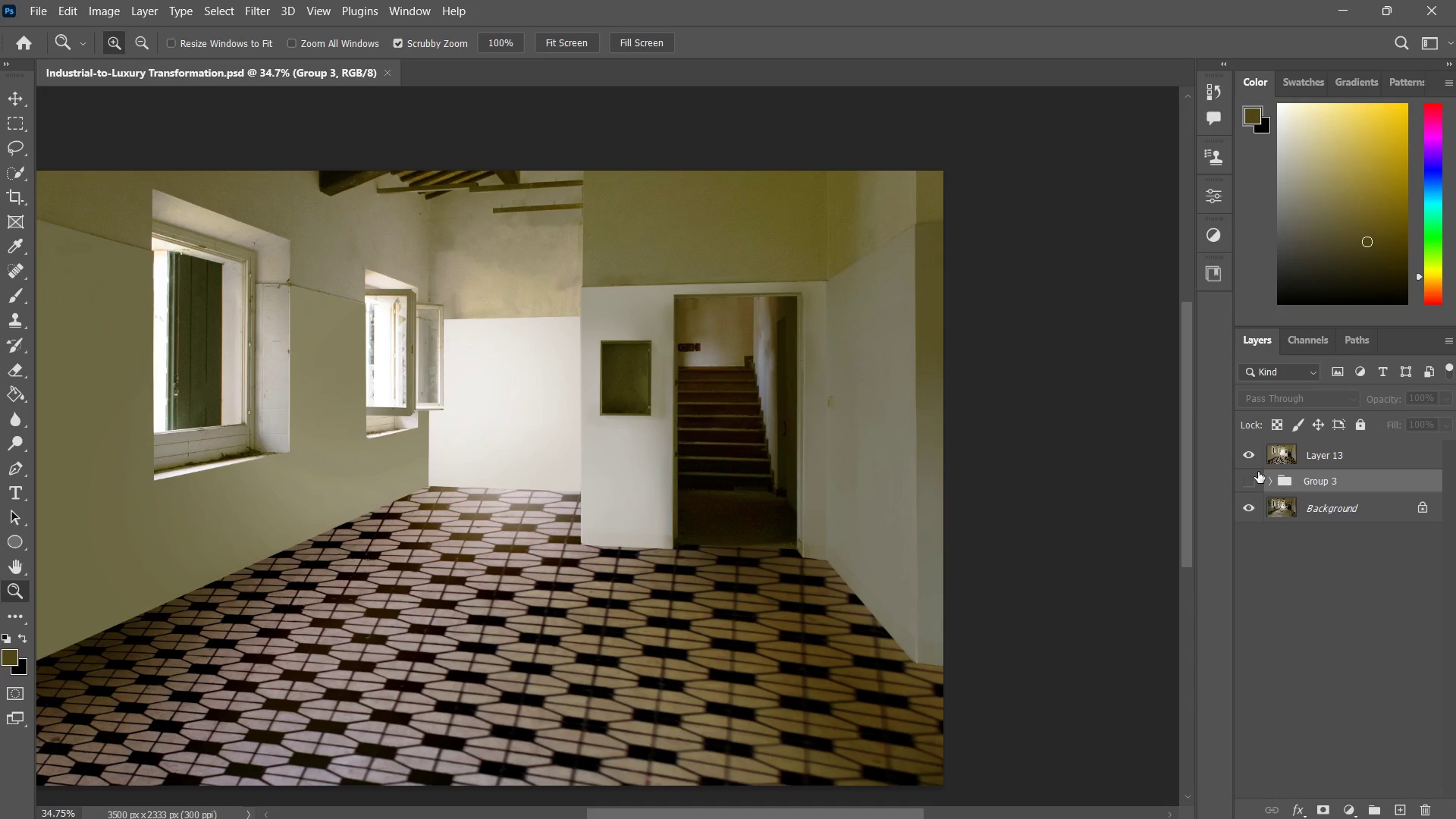 
left_click_drag(start_coordinate=[717, 527], to_coordinate=[690, 565])
 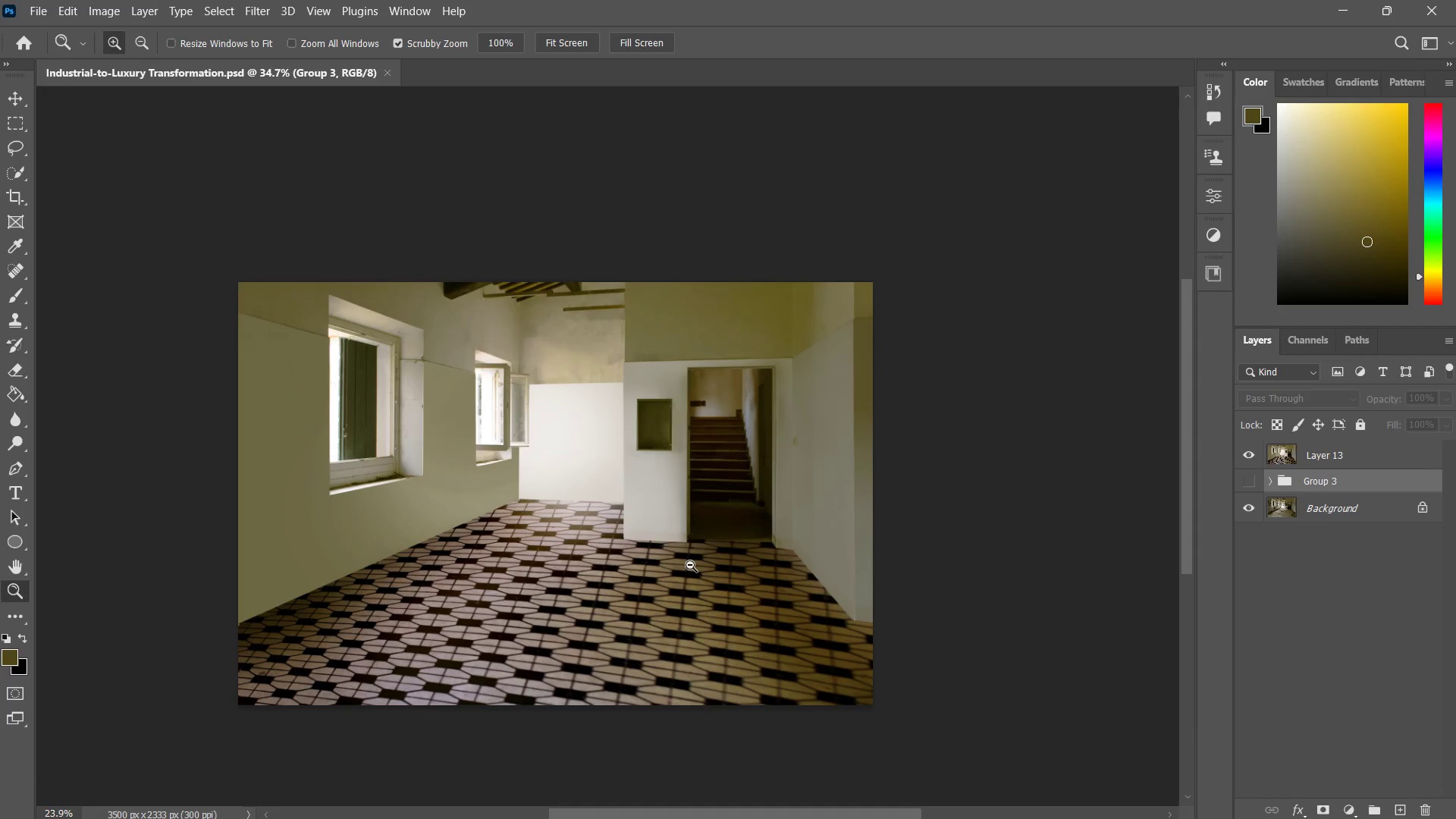 
key(Alt+Tab)